 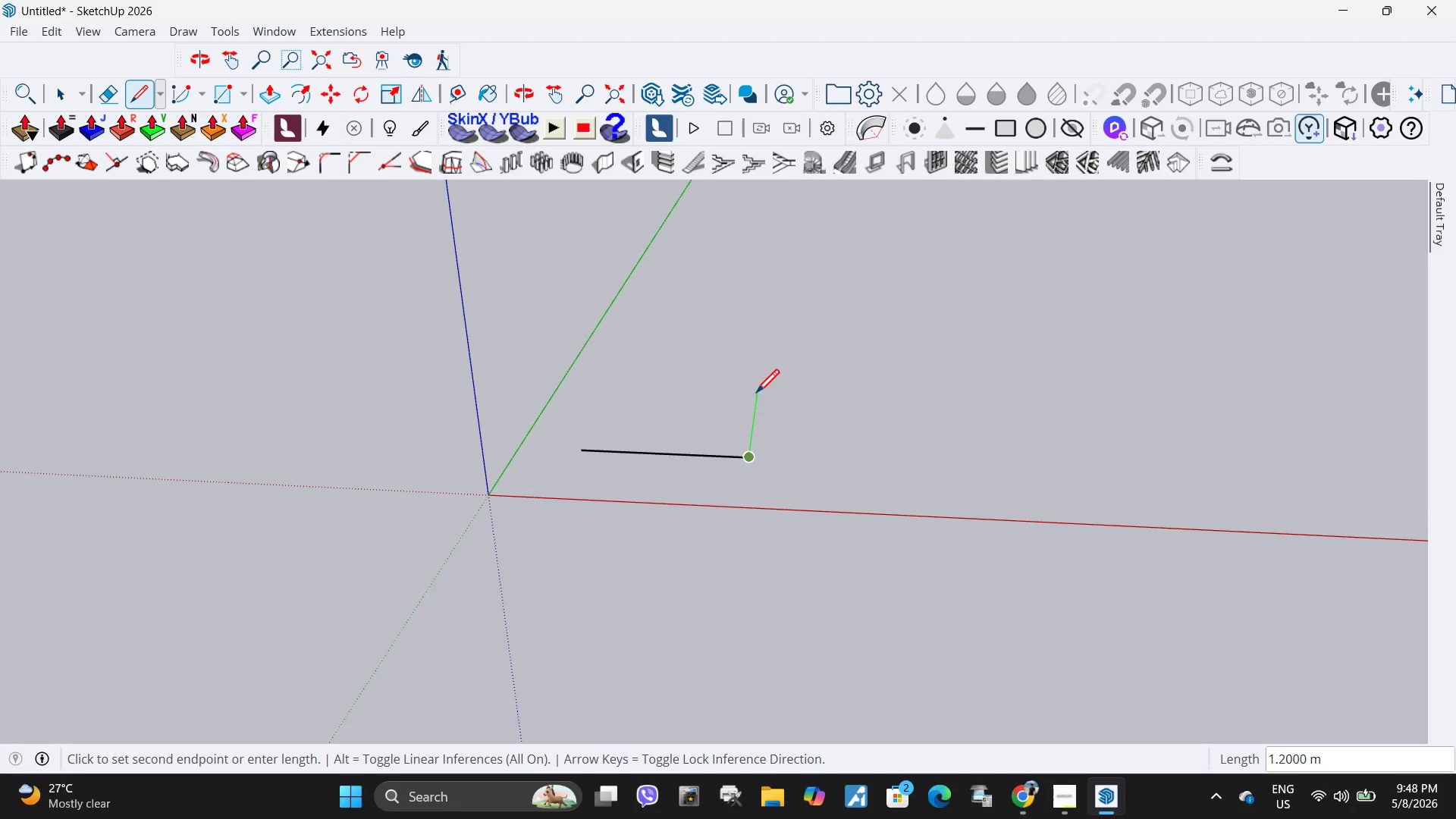 
key(Numpad7)
 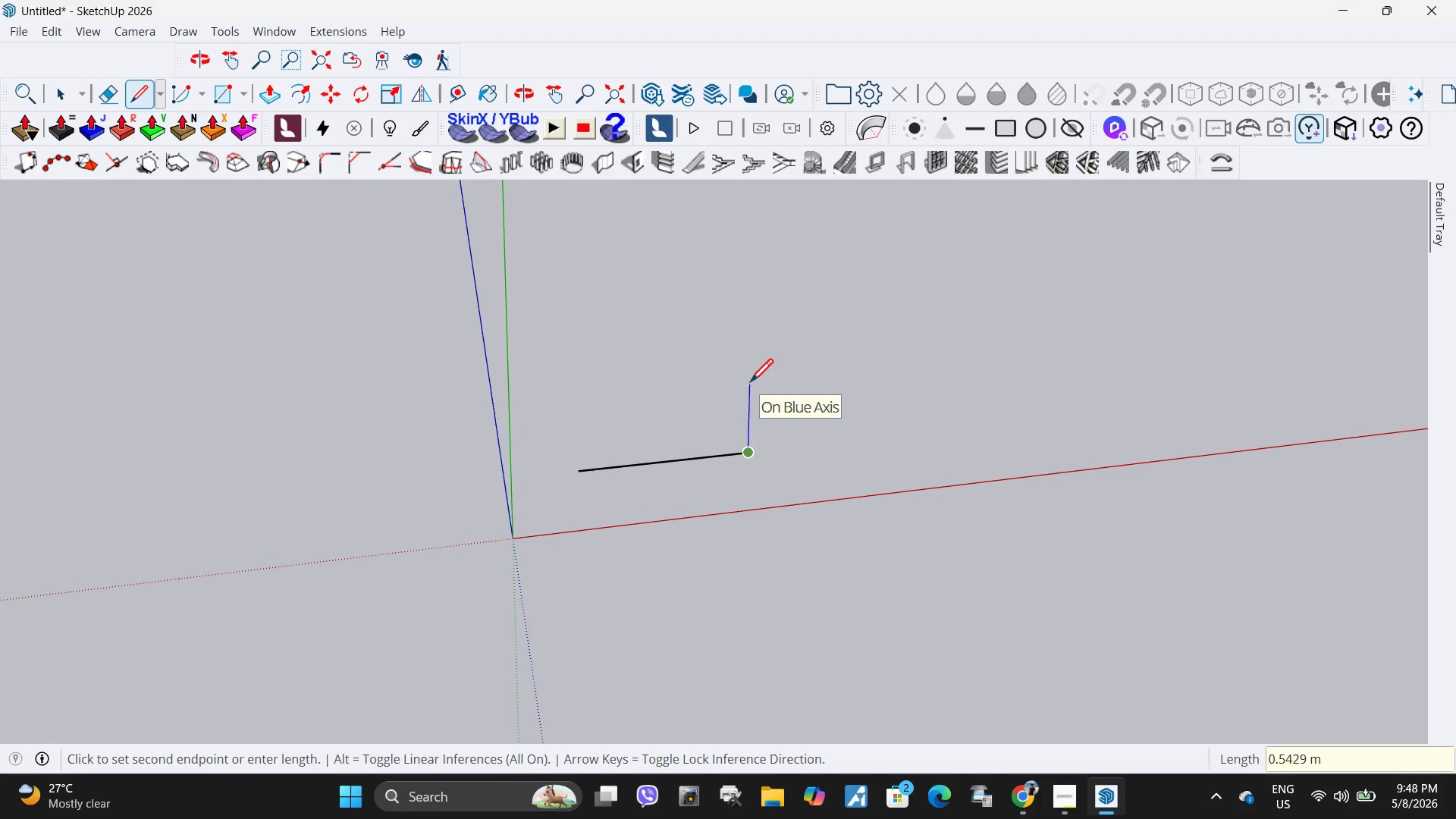 
wait(5.2)
 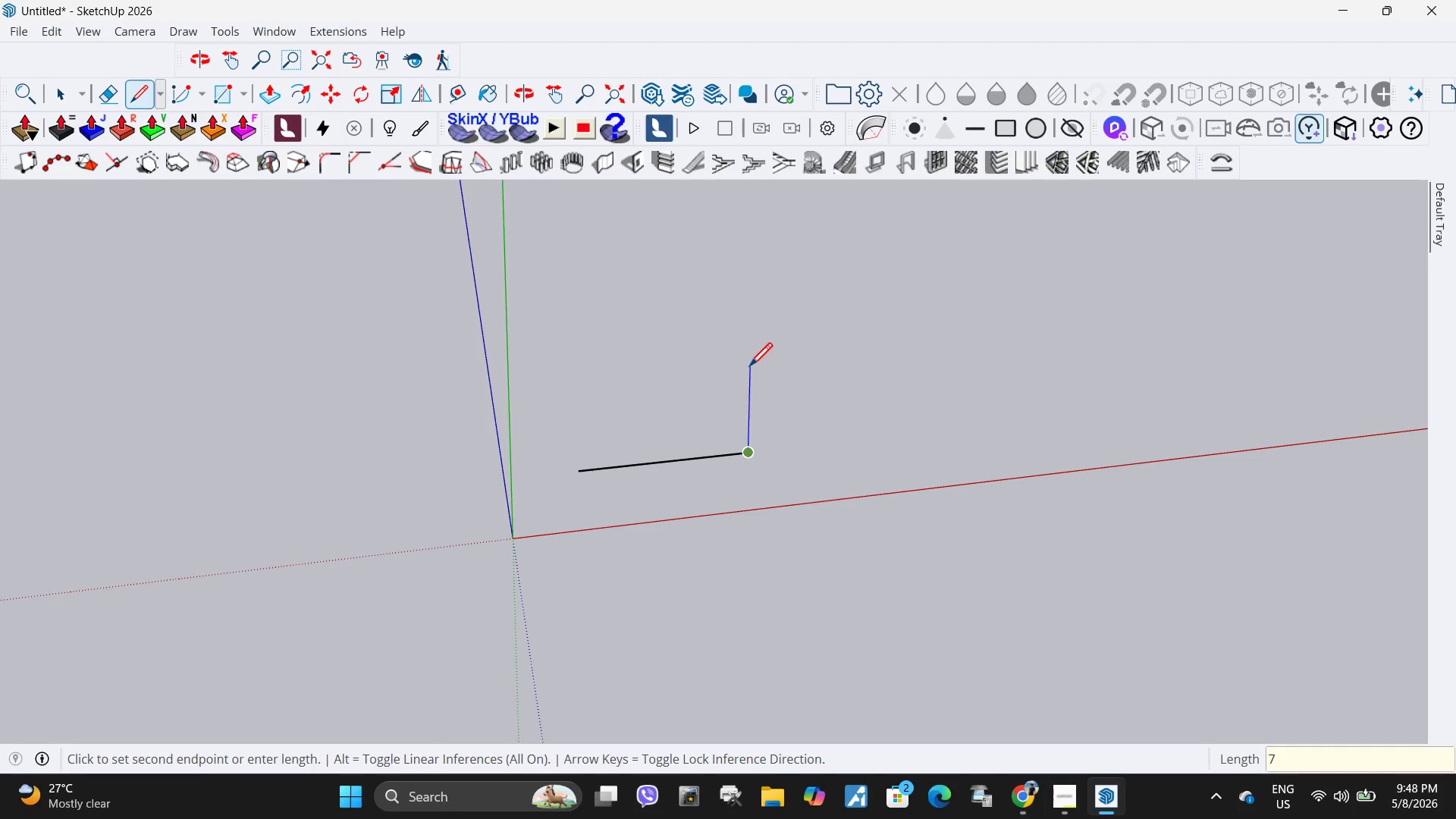 
key(Numpad7)
 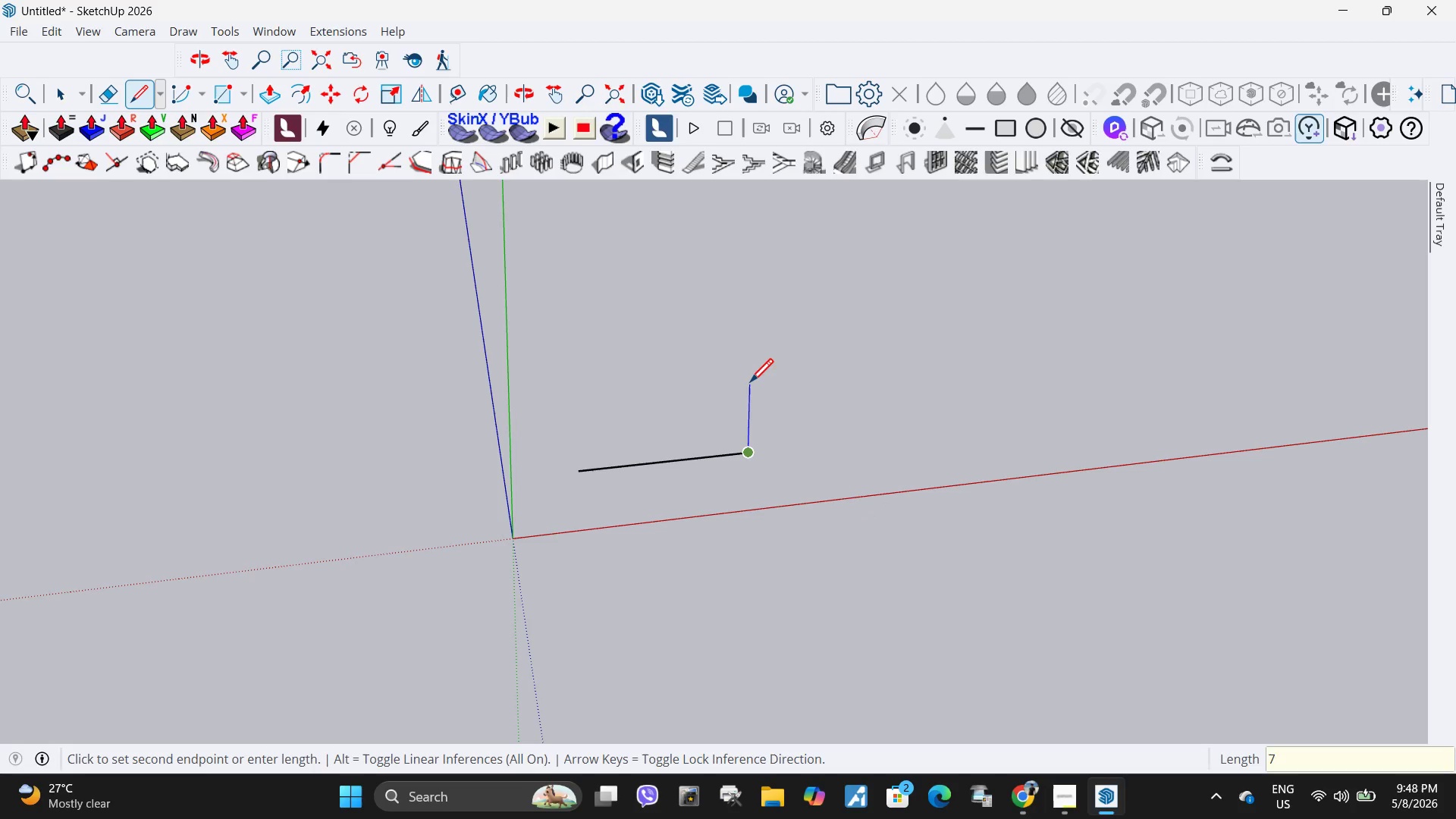 
key(Numpad0)
 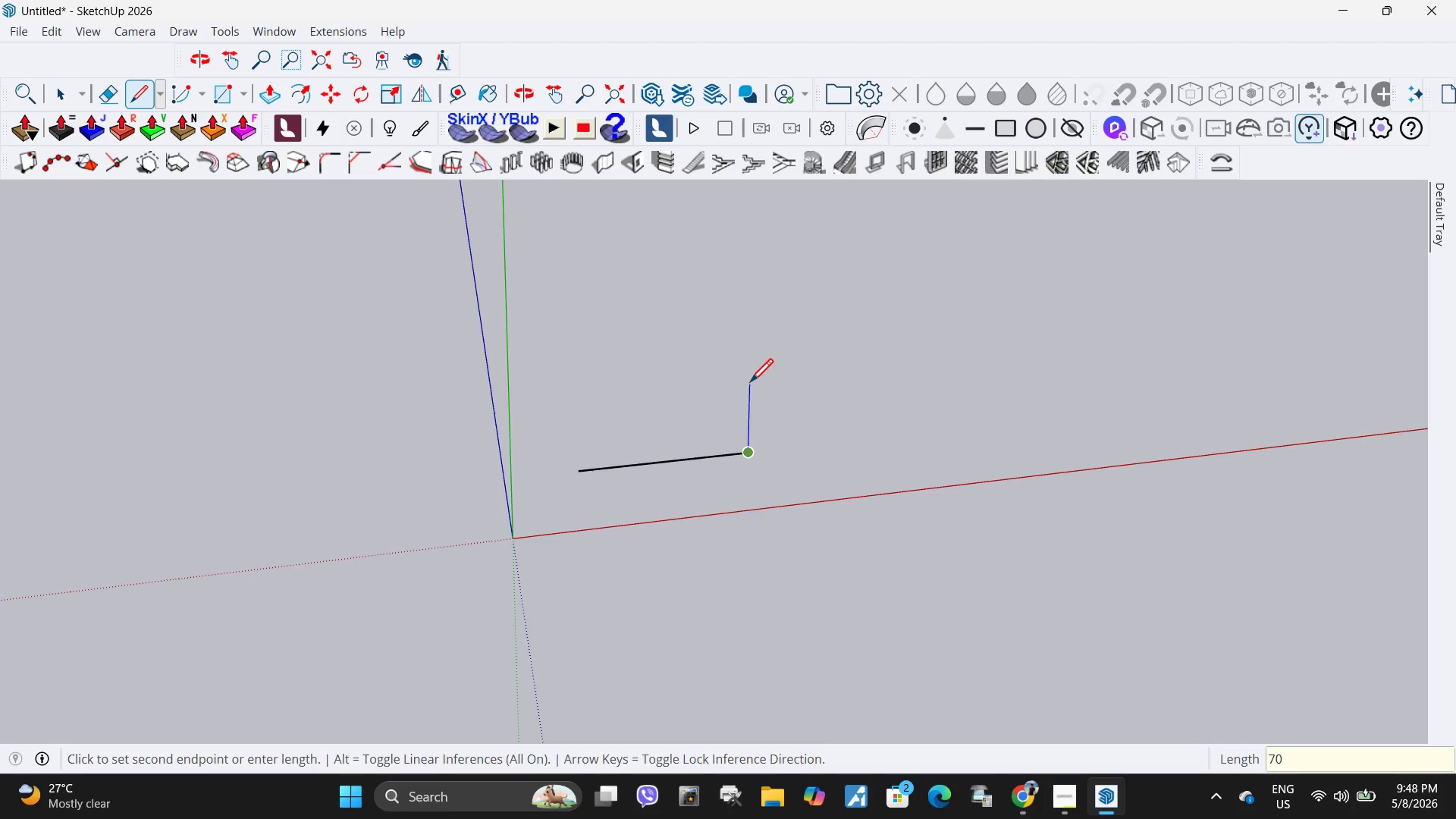 
key(NumpadEnter)
 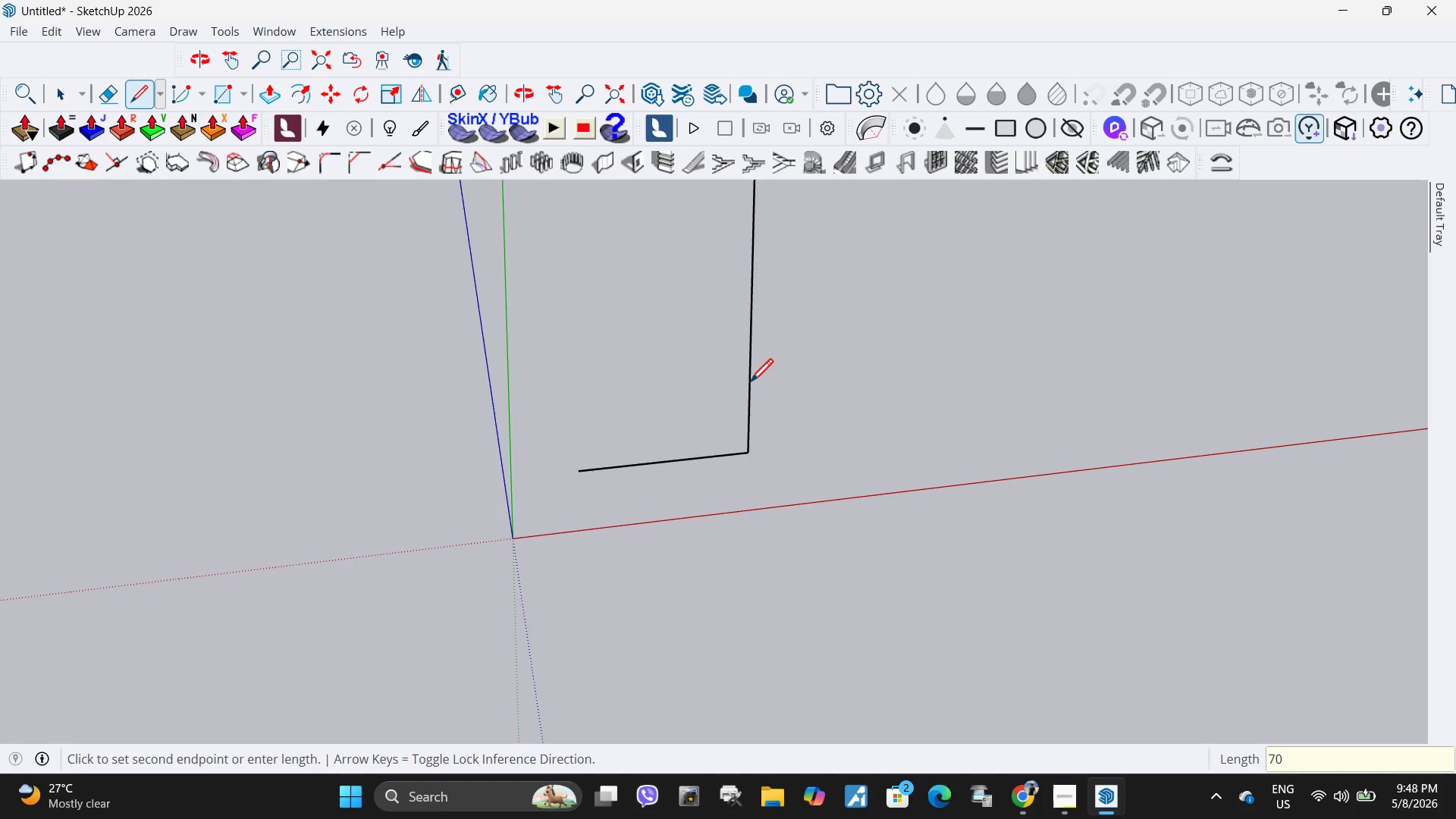 
key(Control+ControlLeft)
 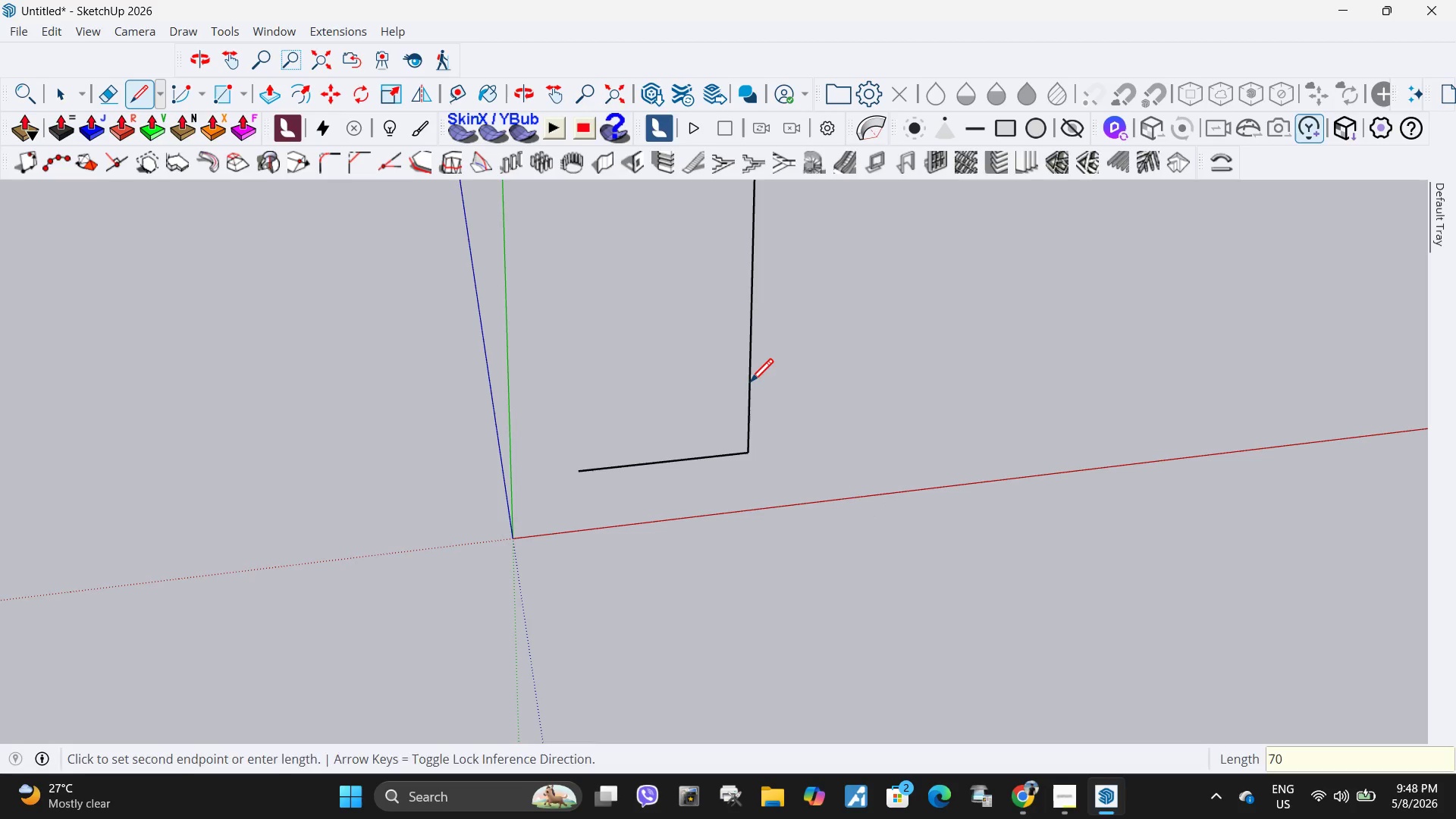 
key(Control+Z)
 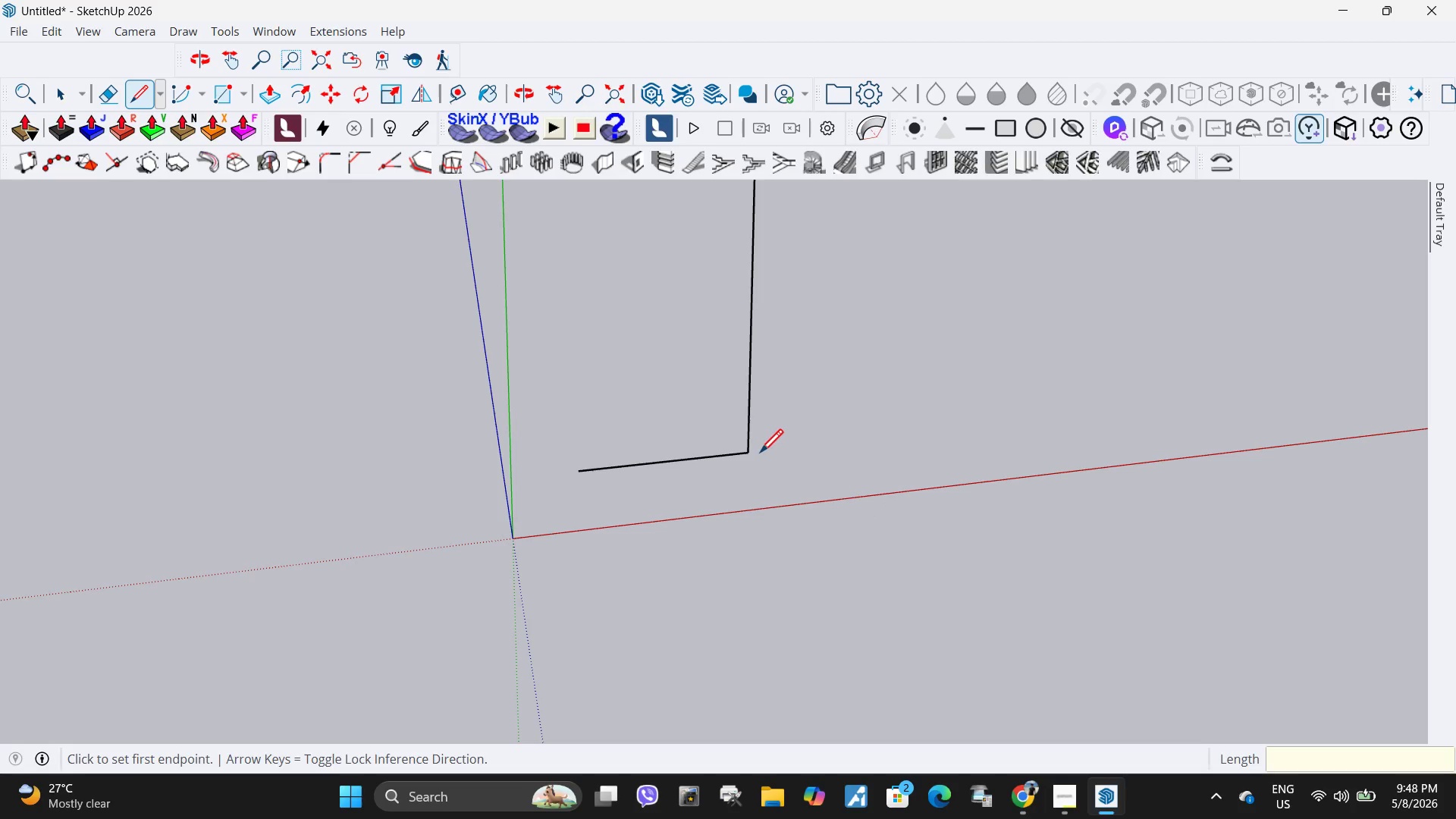 
key(Control+ControlLeft)
 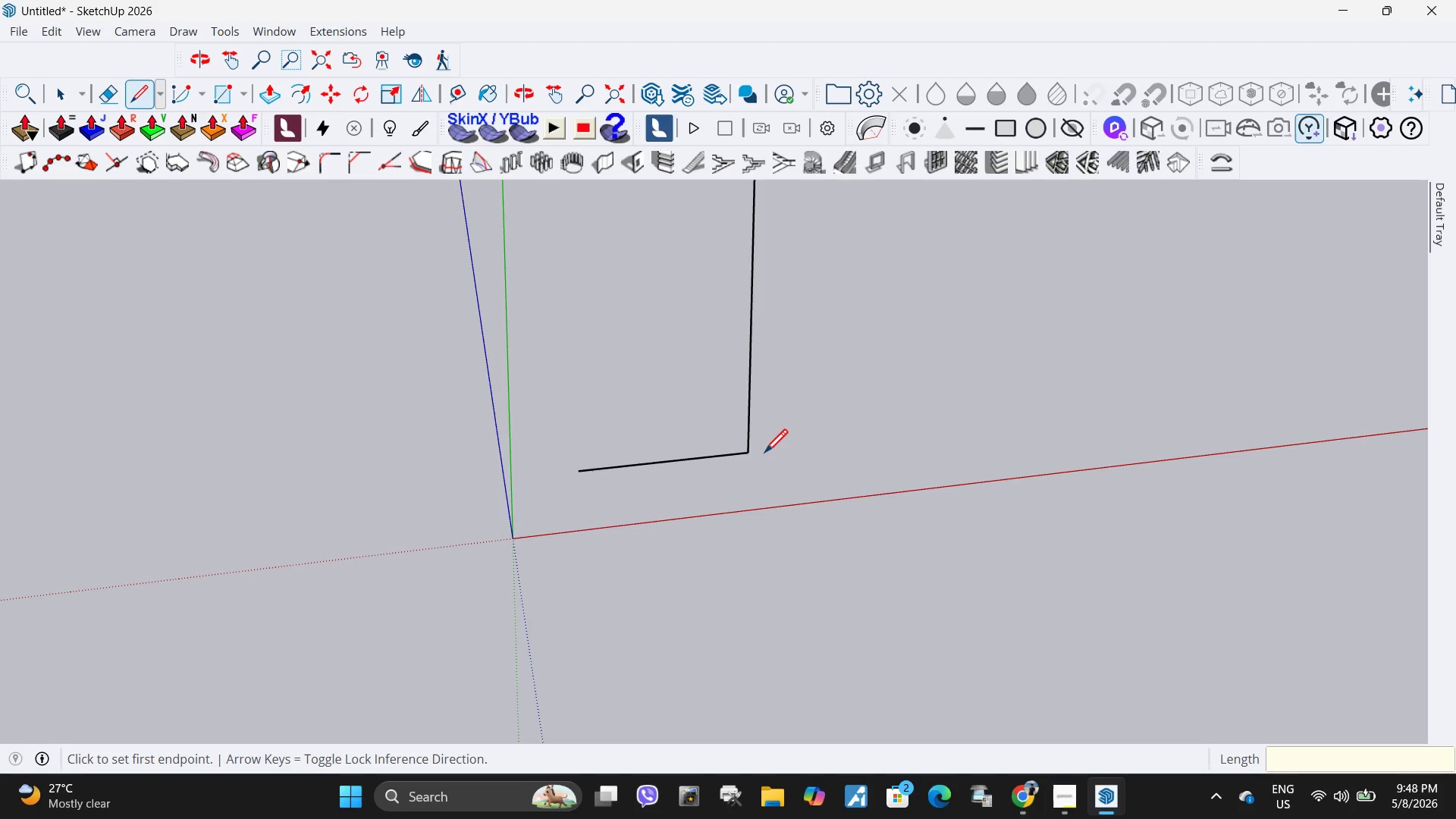 
key(Control+Z)
 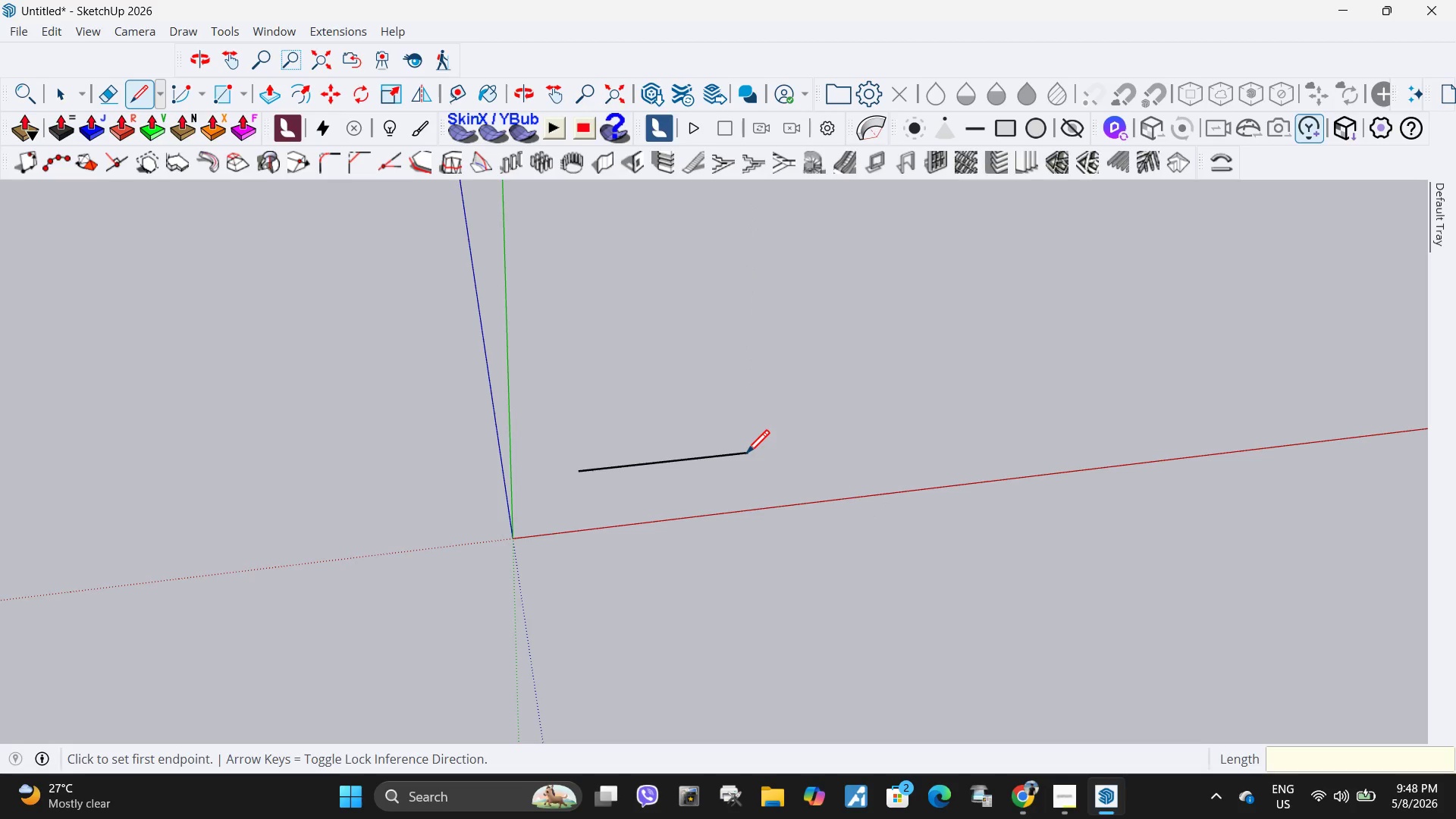 
scroll: coordinate [749, 431], scroll_direction: up, amount: 9.0
 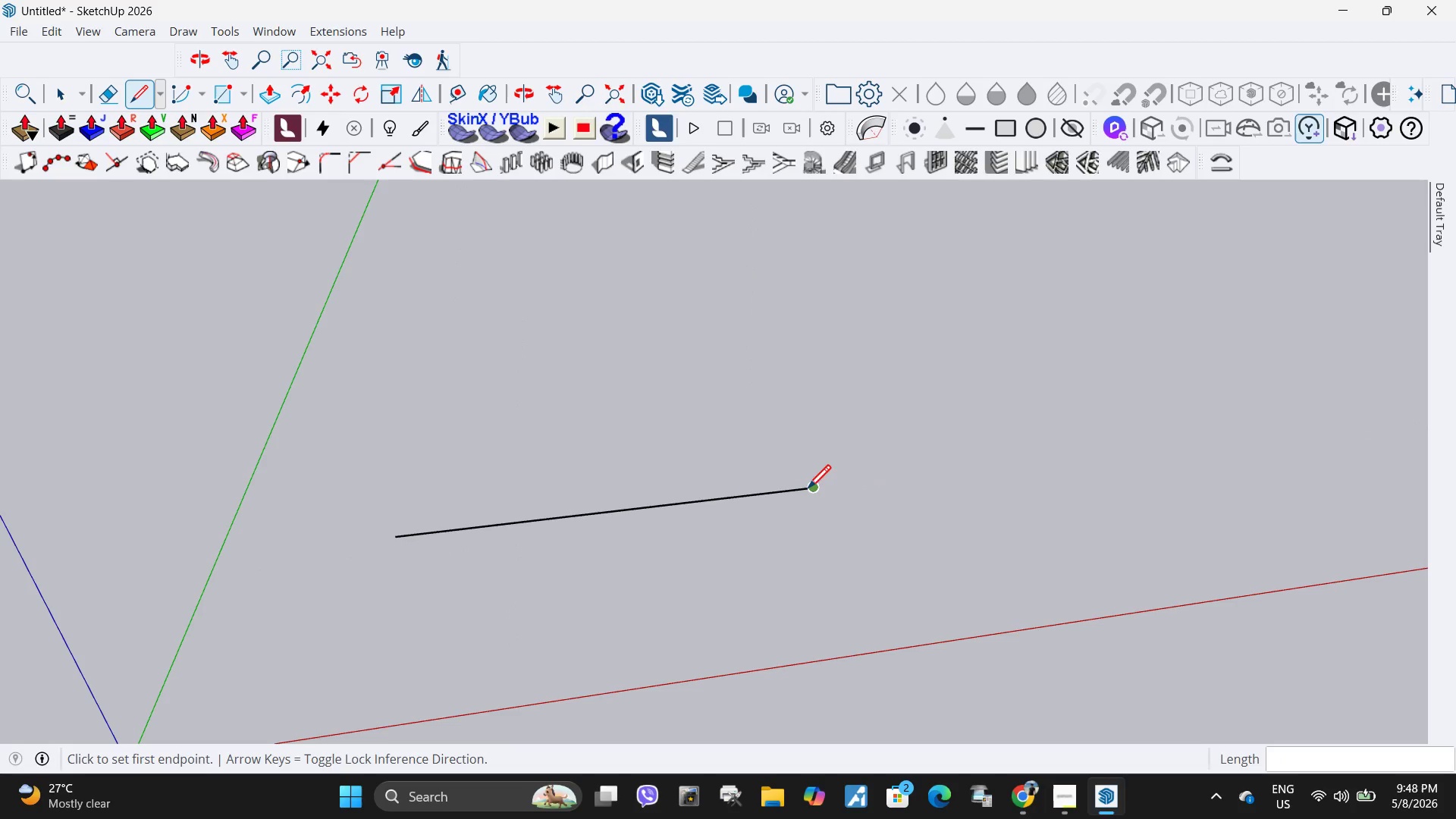 
left_click([812, 491])
 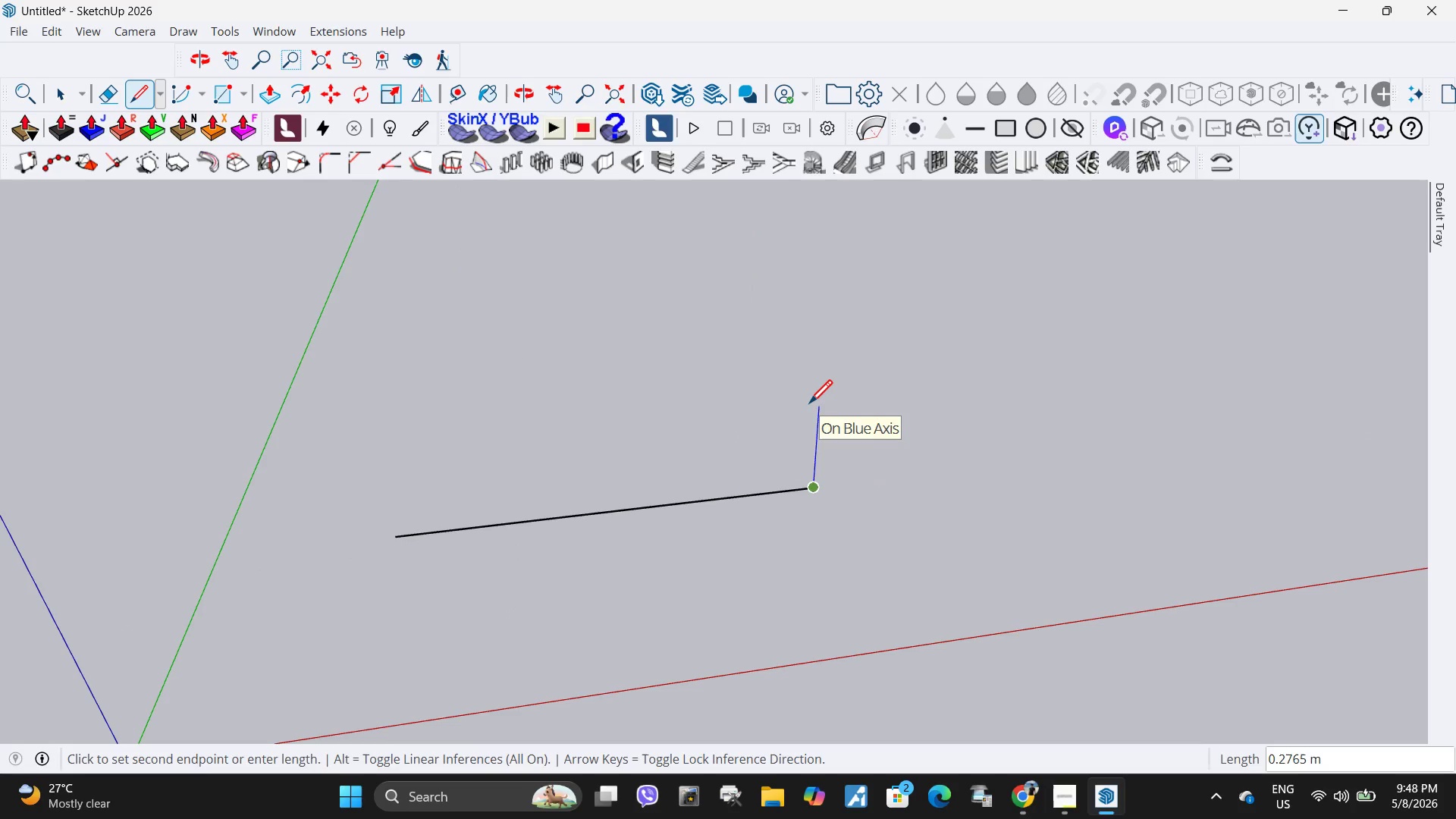 
key(NumpadDecimal)
 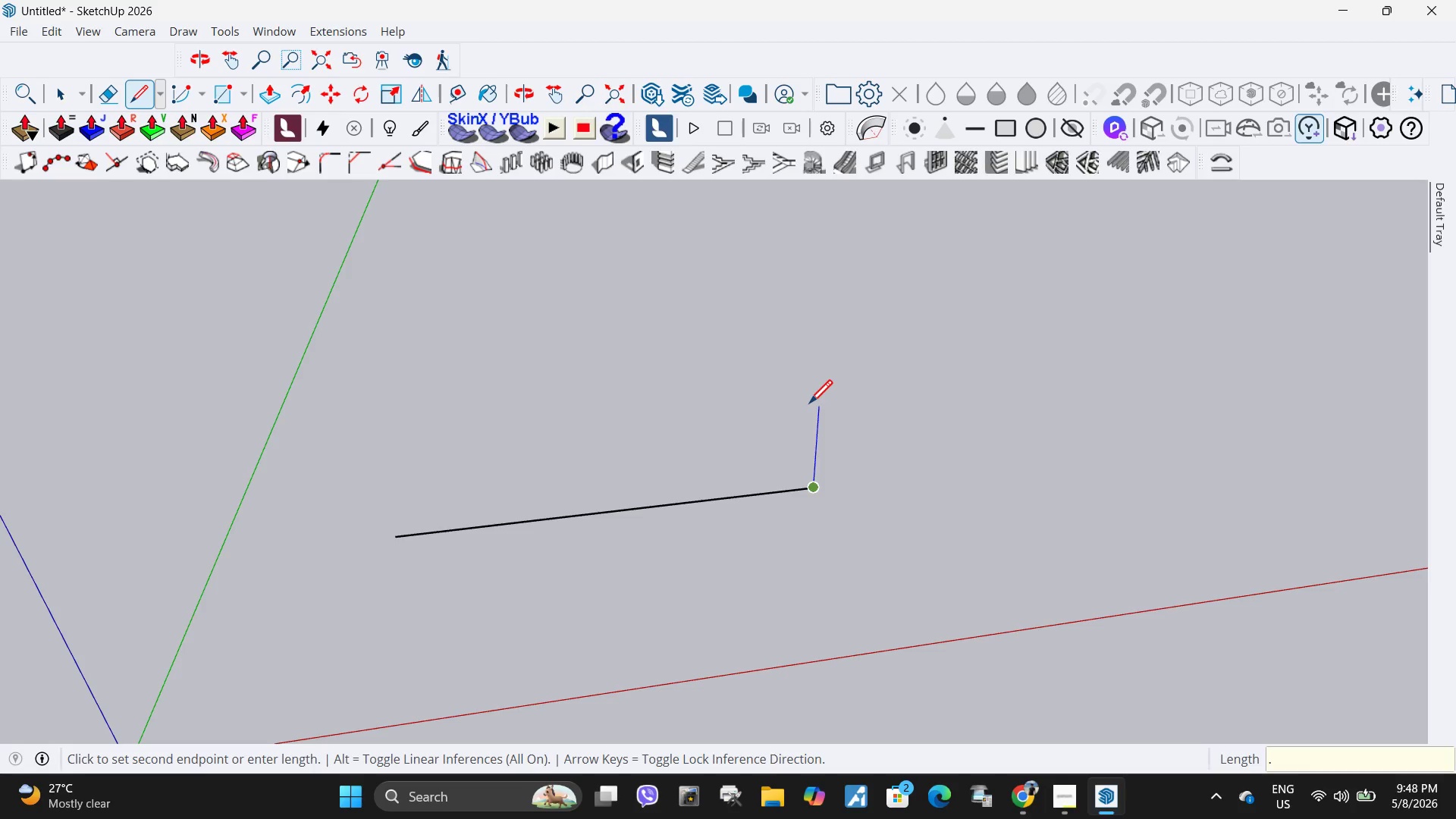 
key(Numpad0)
 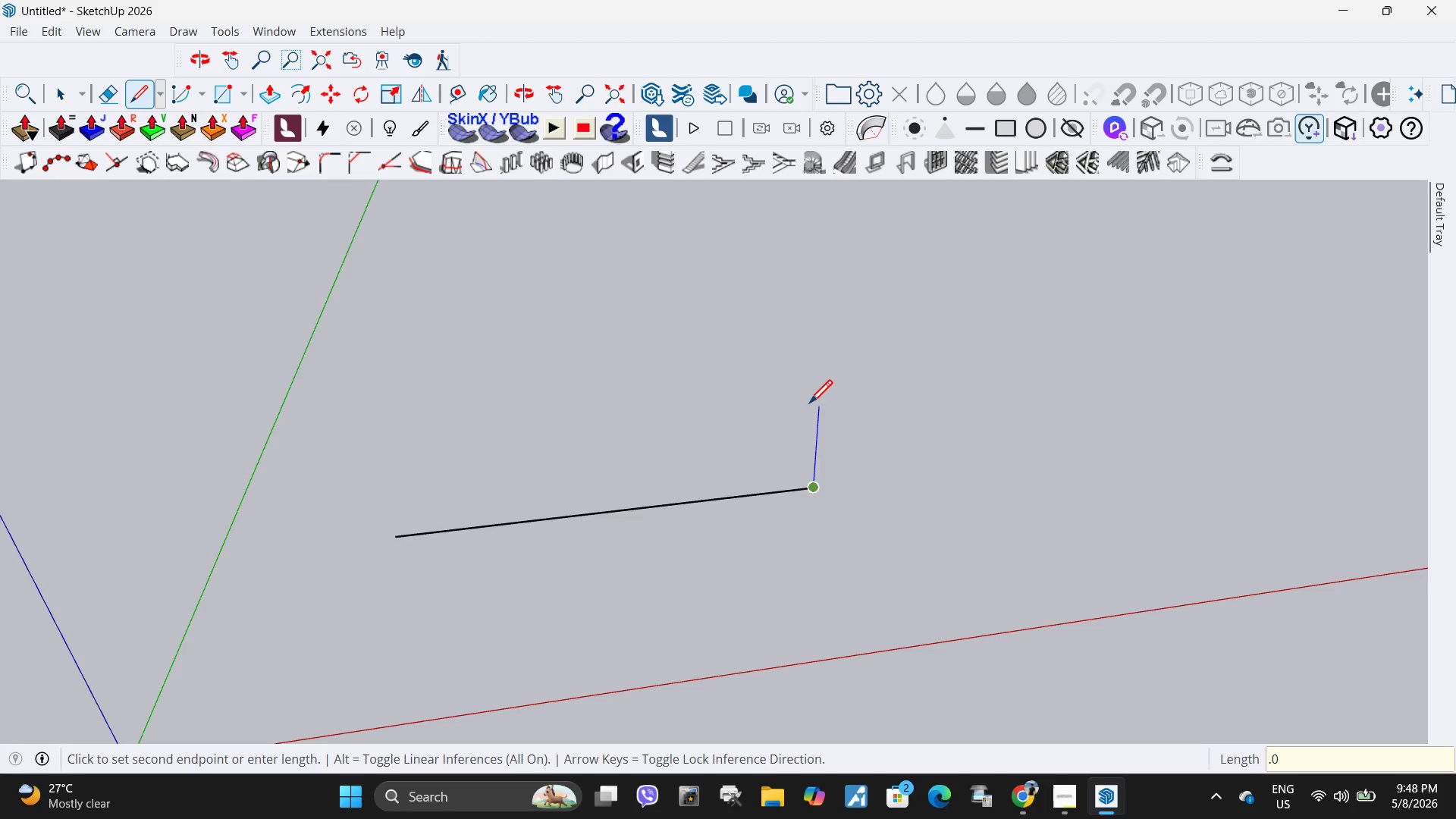 
key(Numpad7)
 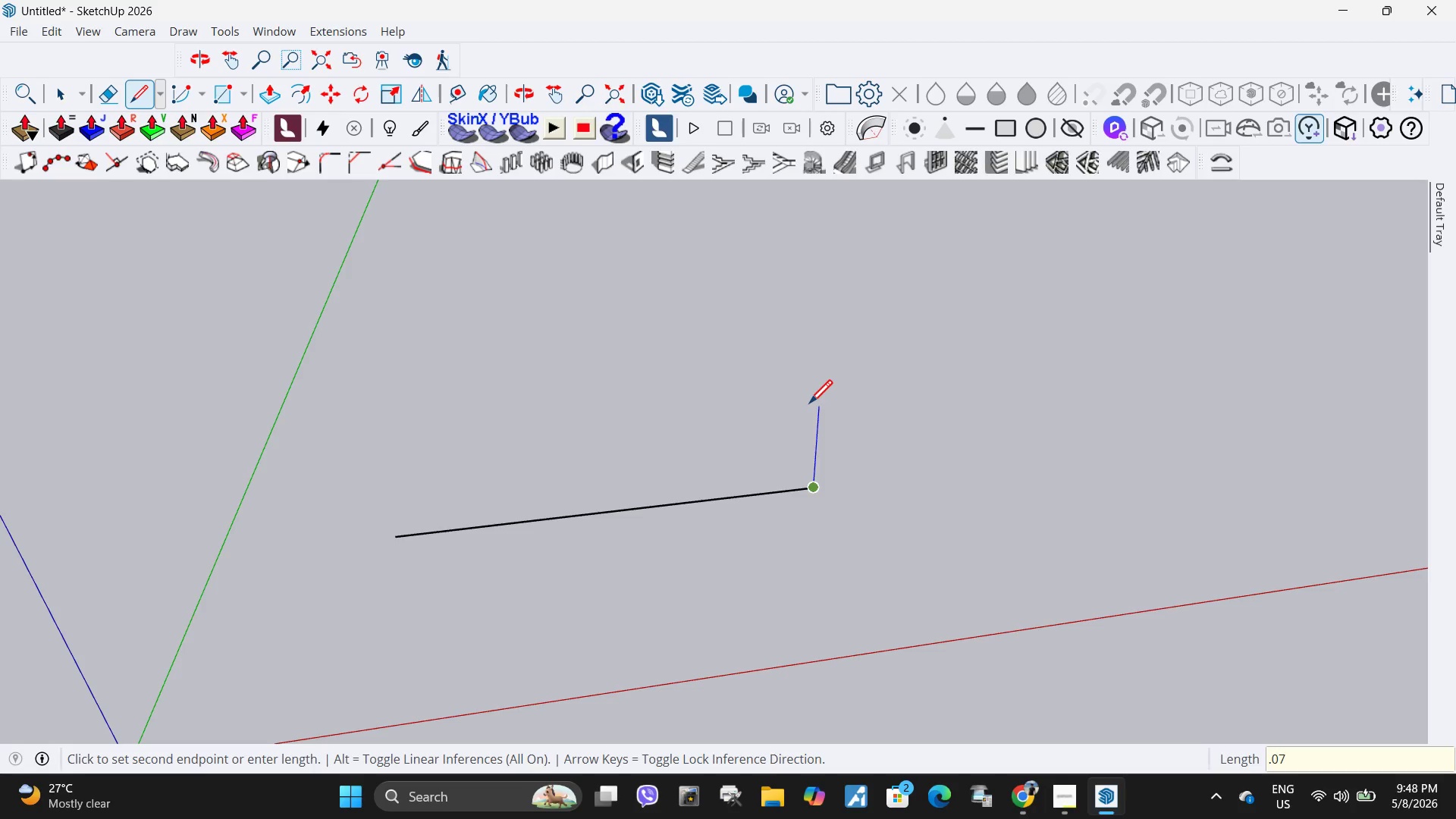 
key(NumpadEnter)
 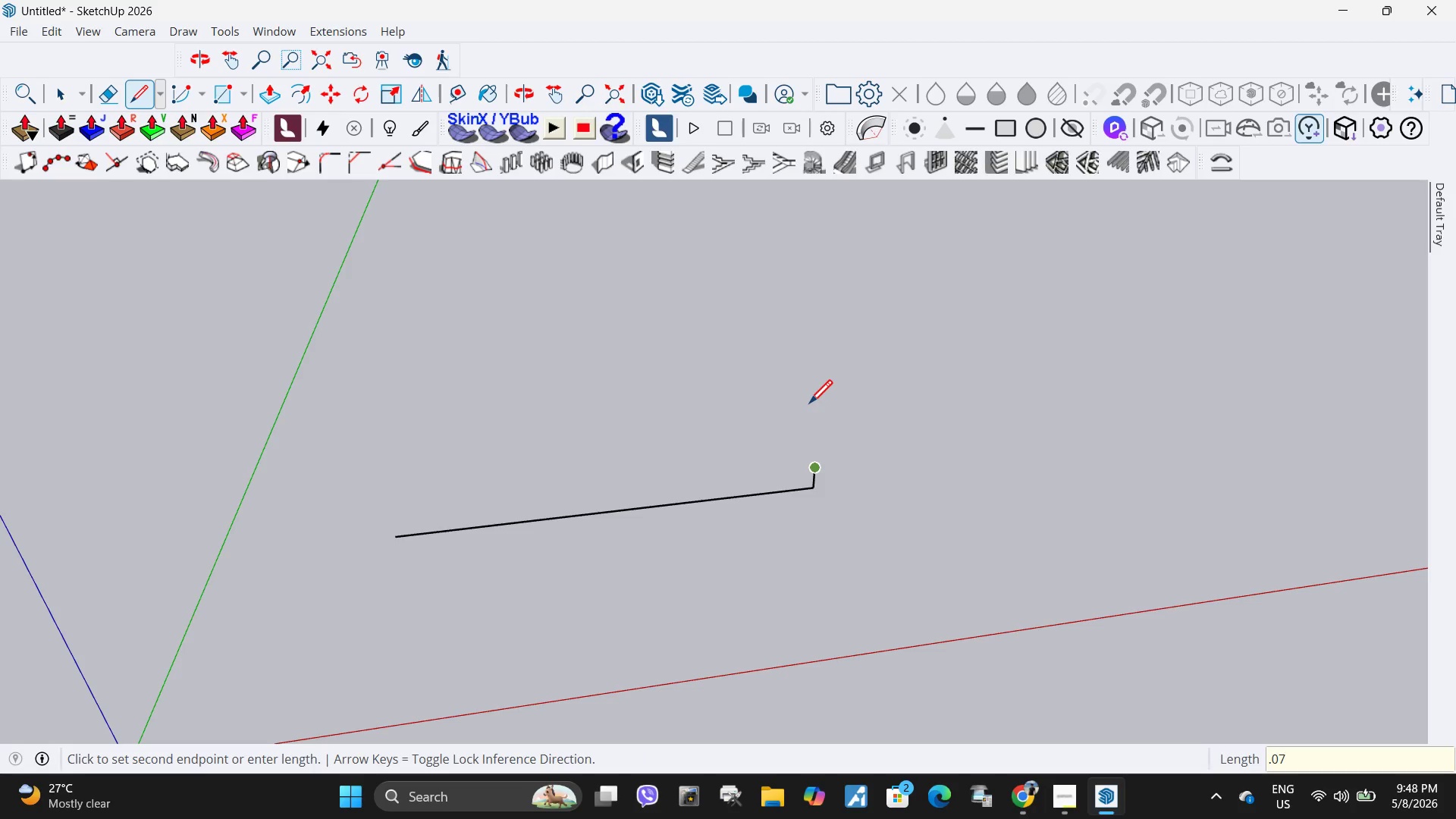 
key(Control+ControlLeft)
 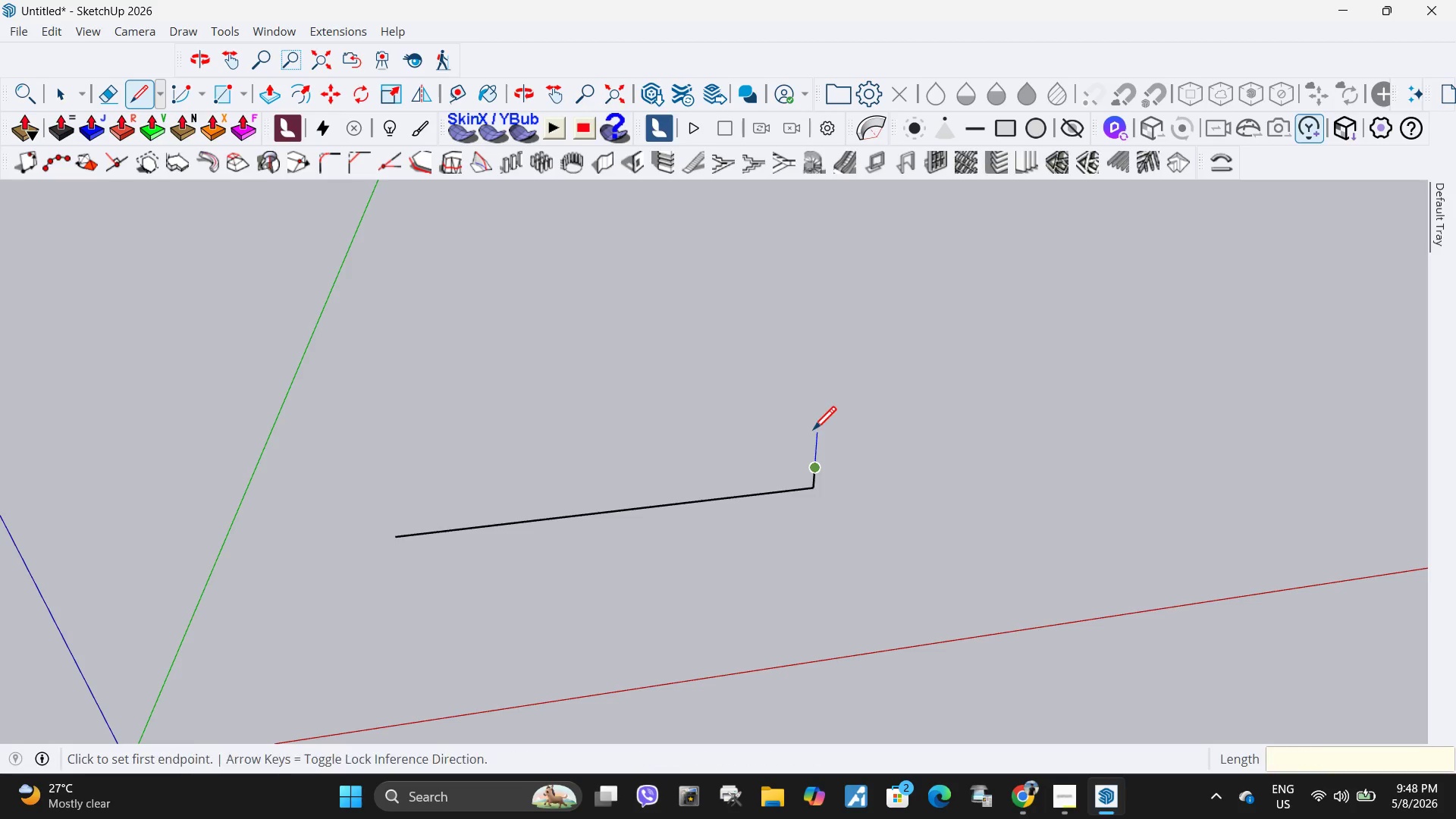 
key(Control+Z)
 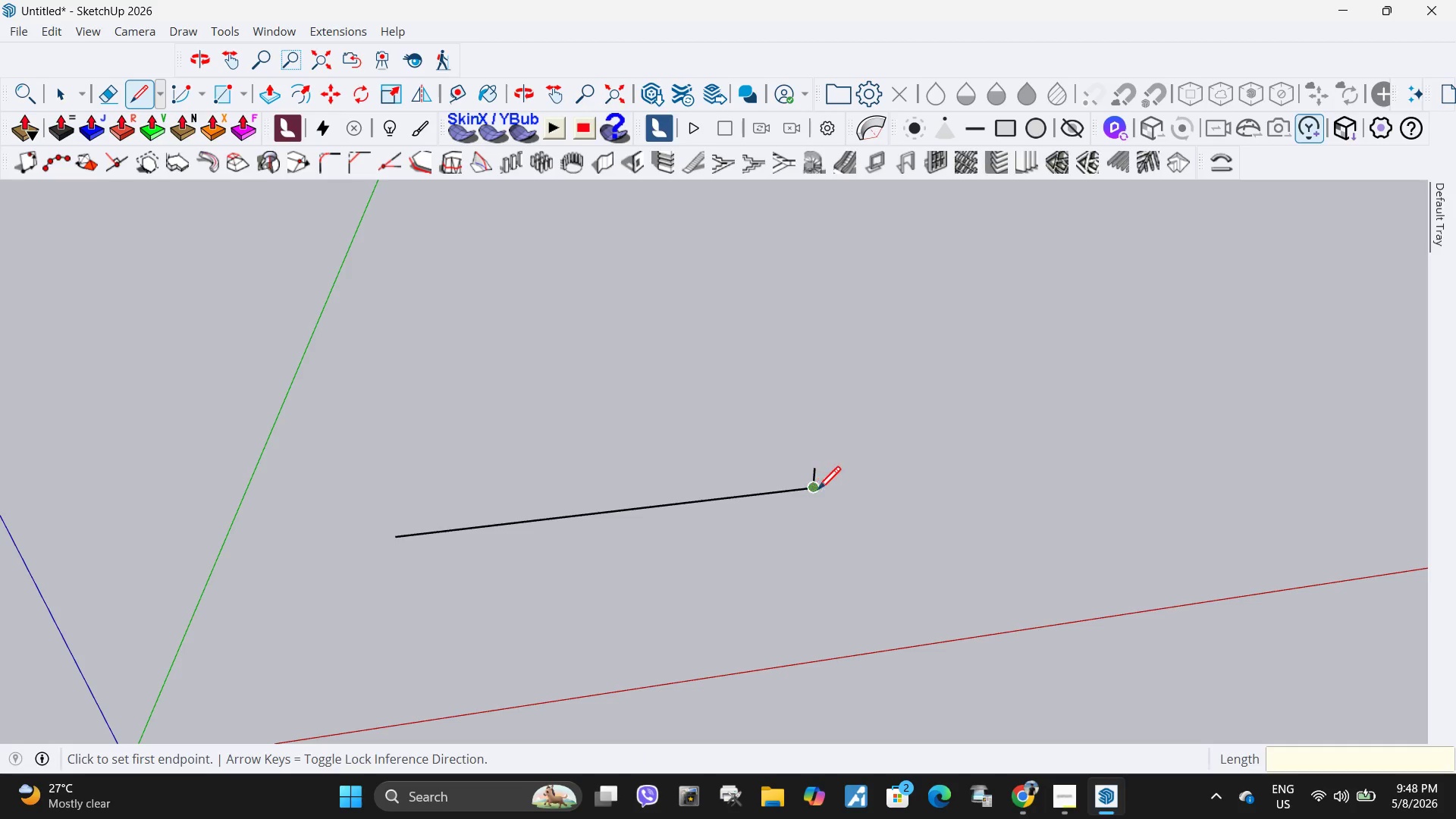 
key(Control+ControlLeft)
 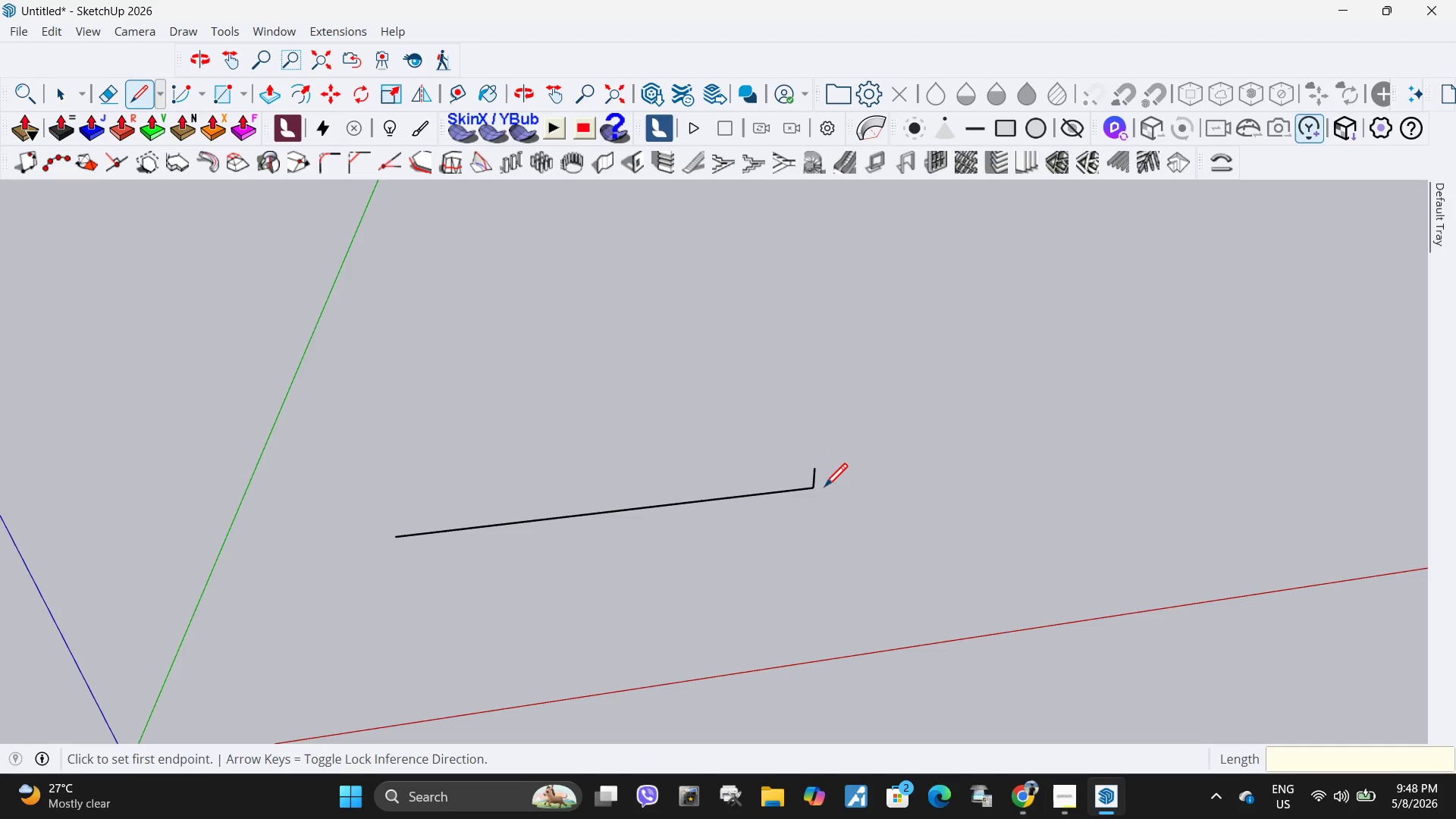 
key(Control+Z)
 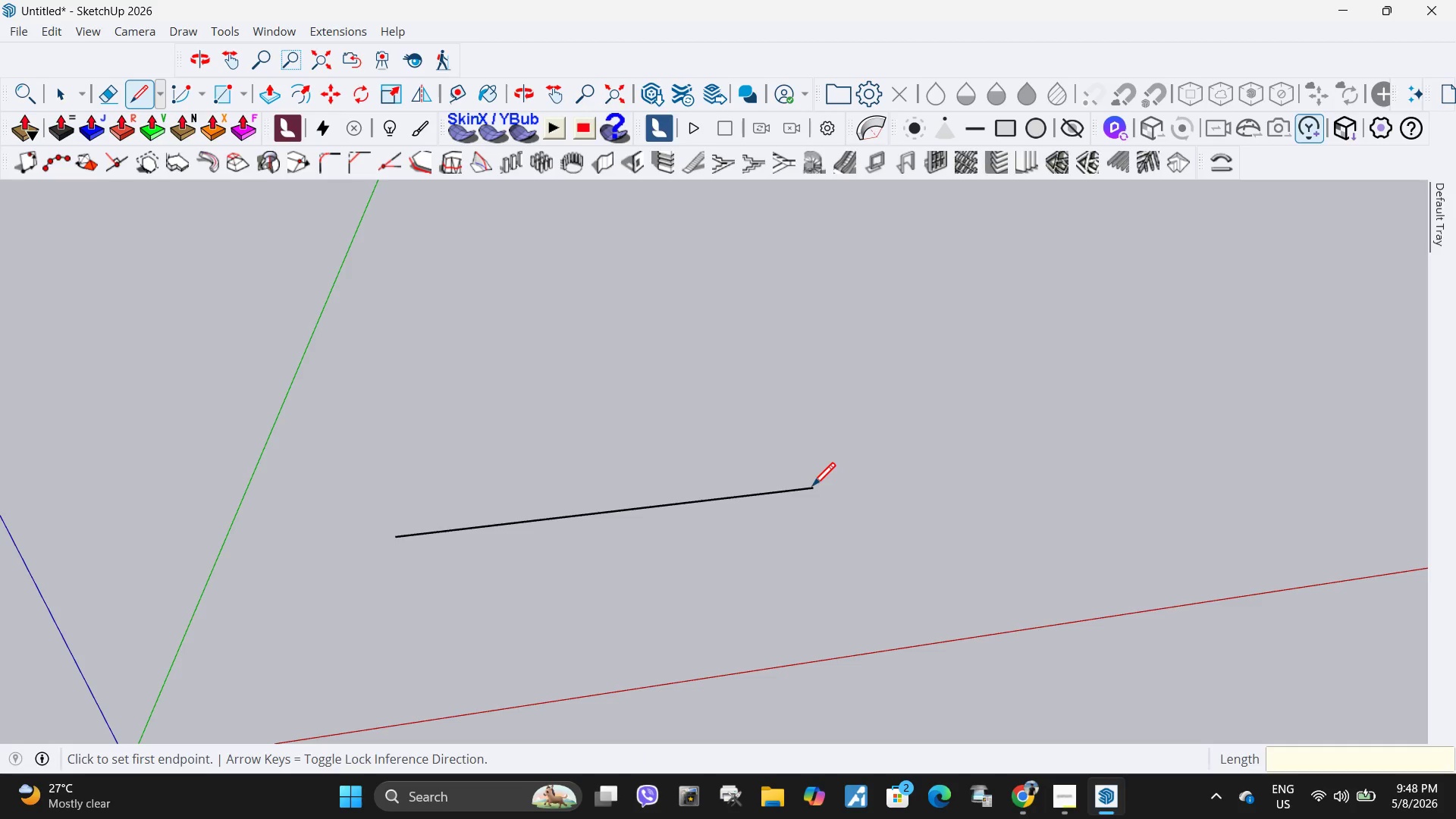 
left_click([812, 488])
 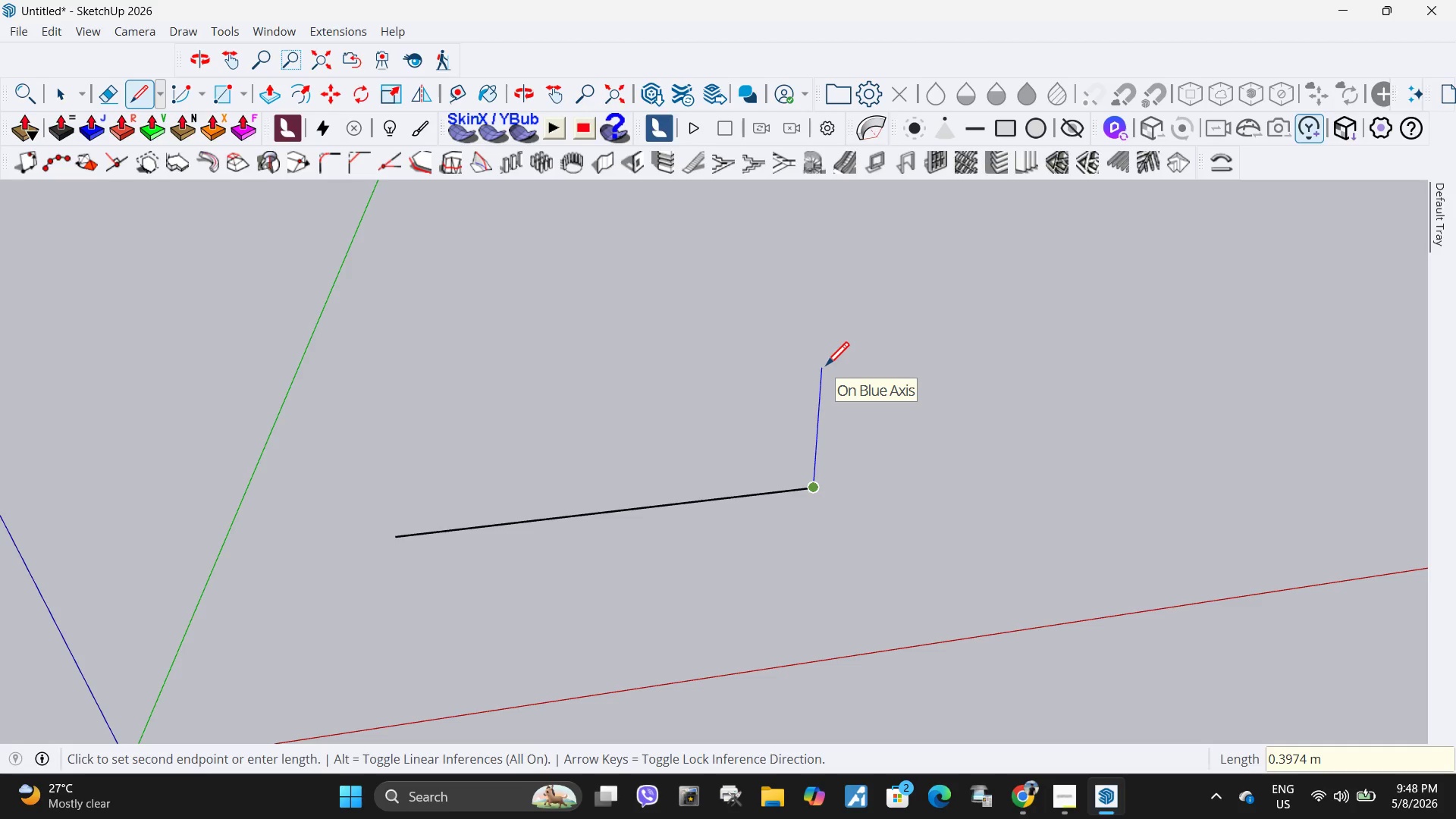 
key(NumpadDecimal)
 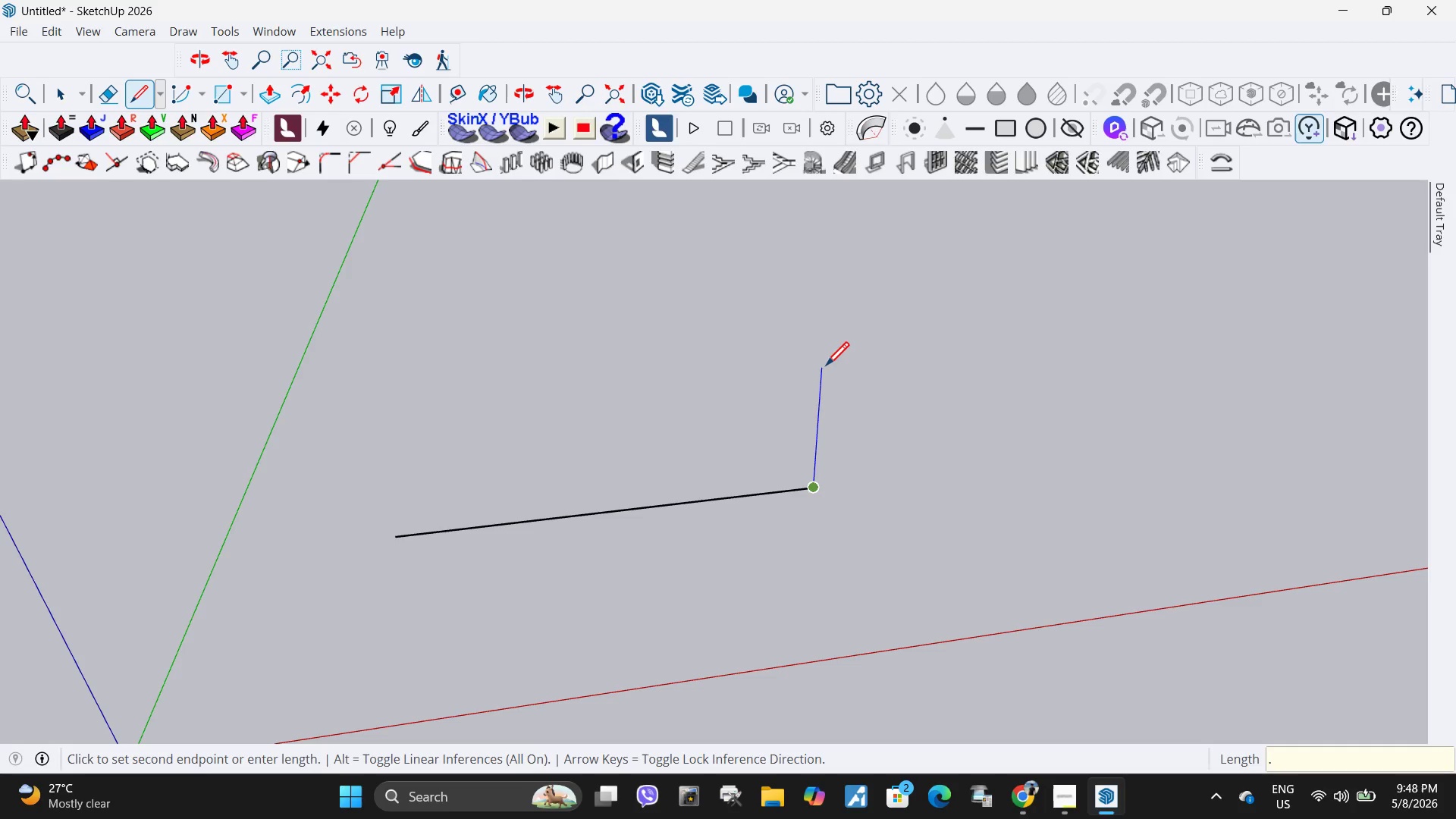 
key(Numpad7)
 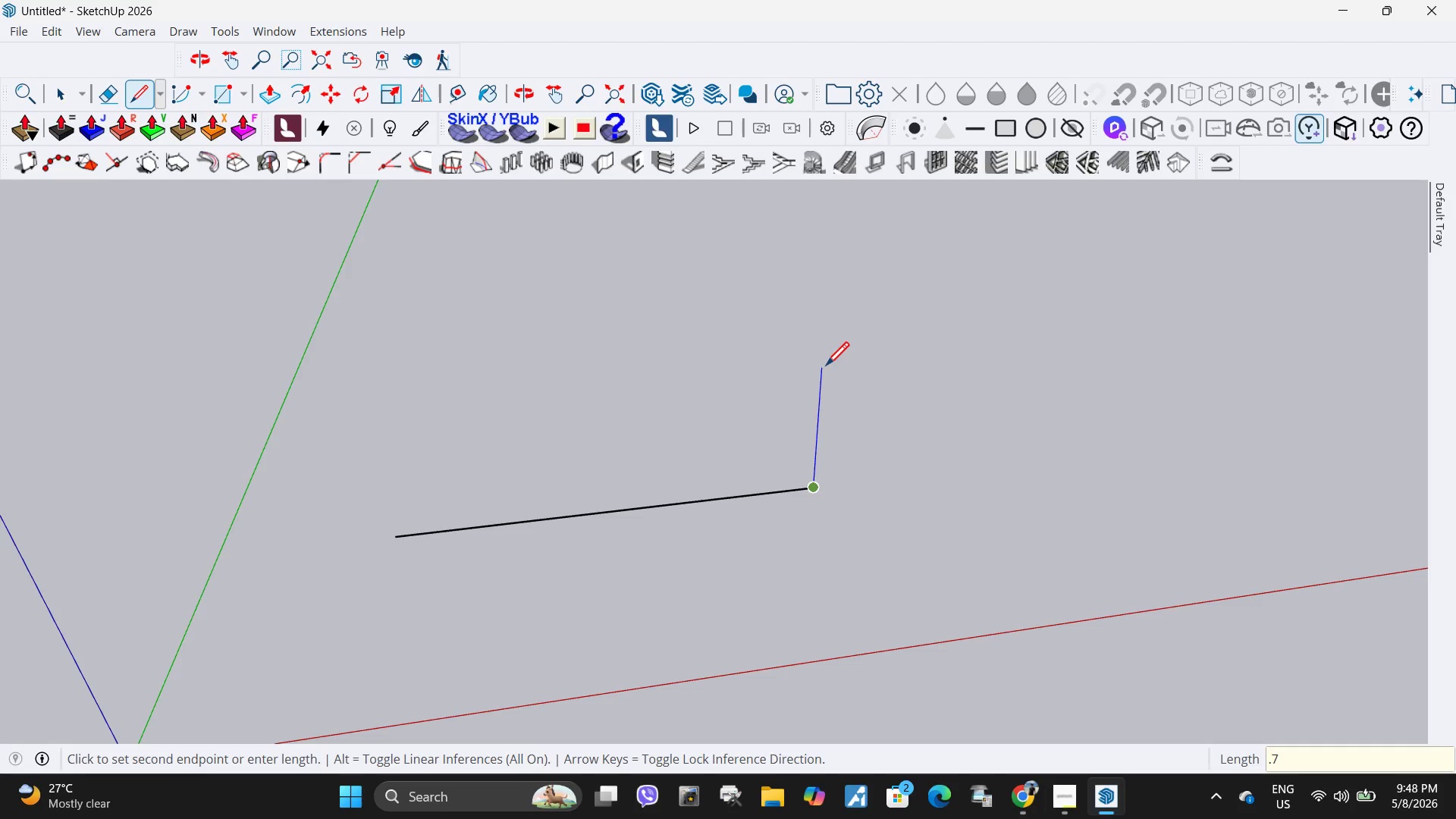 
key(Space)
 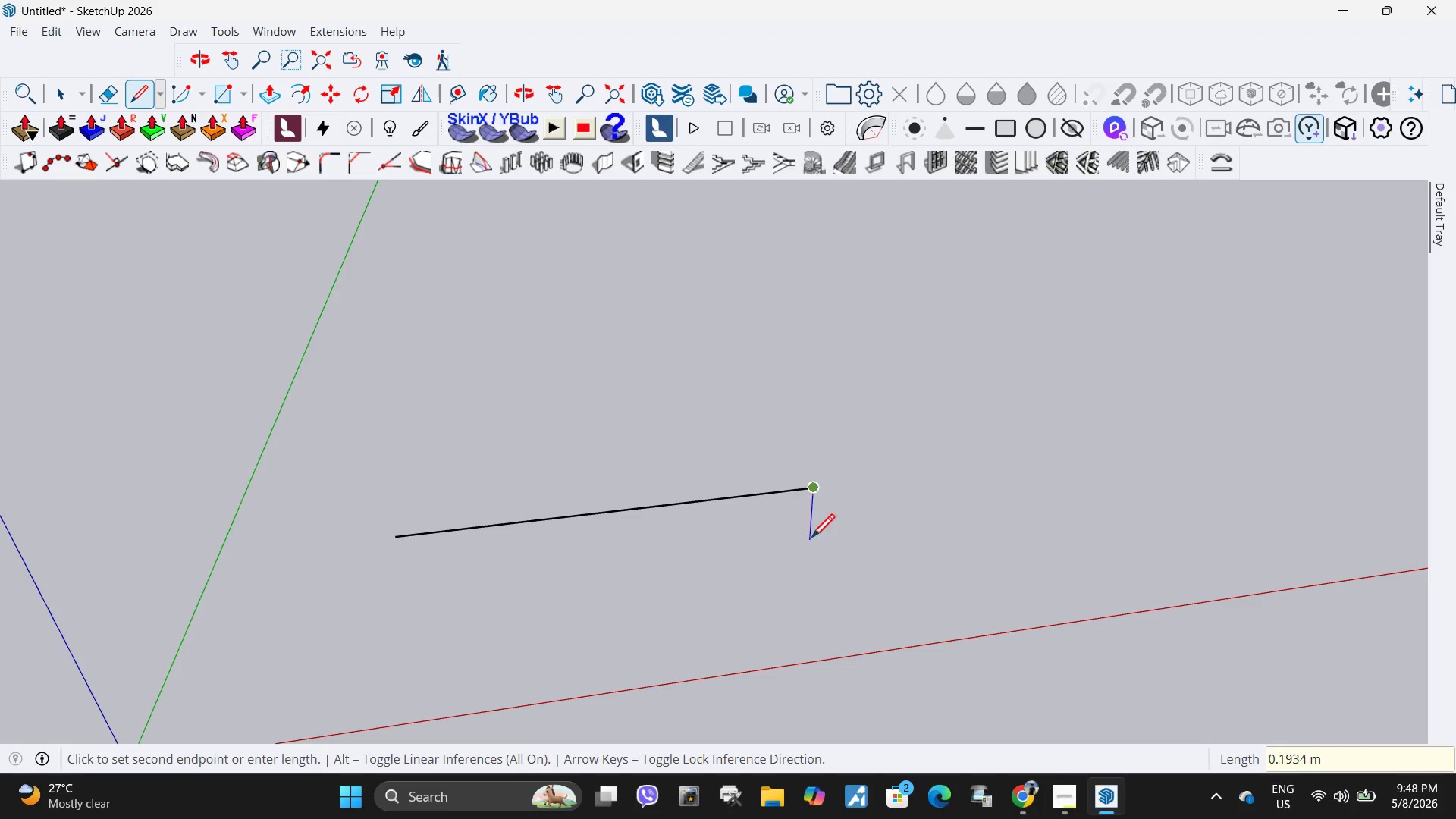 
key(Space)
 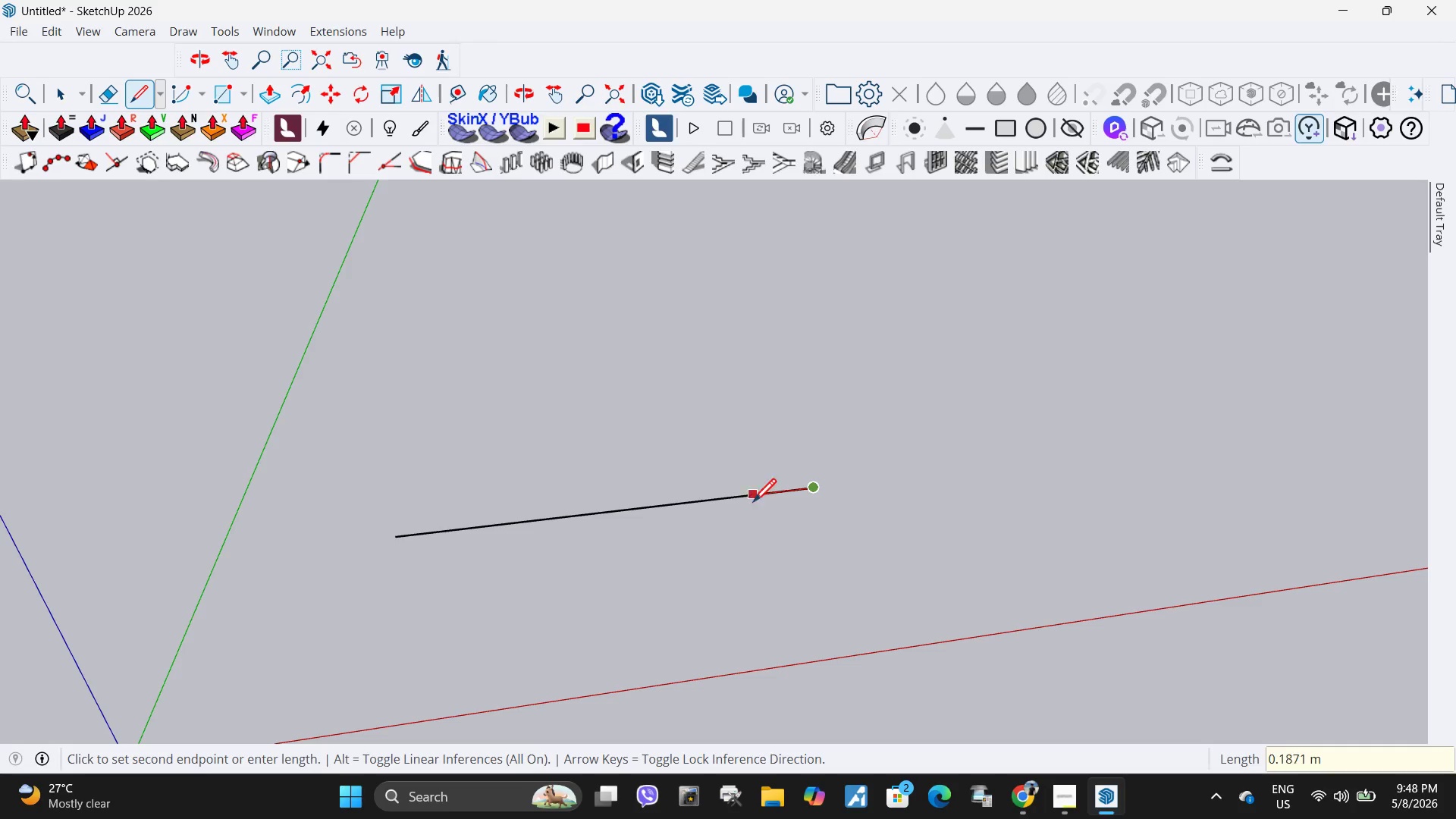 
key(Escape)
 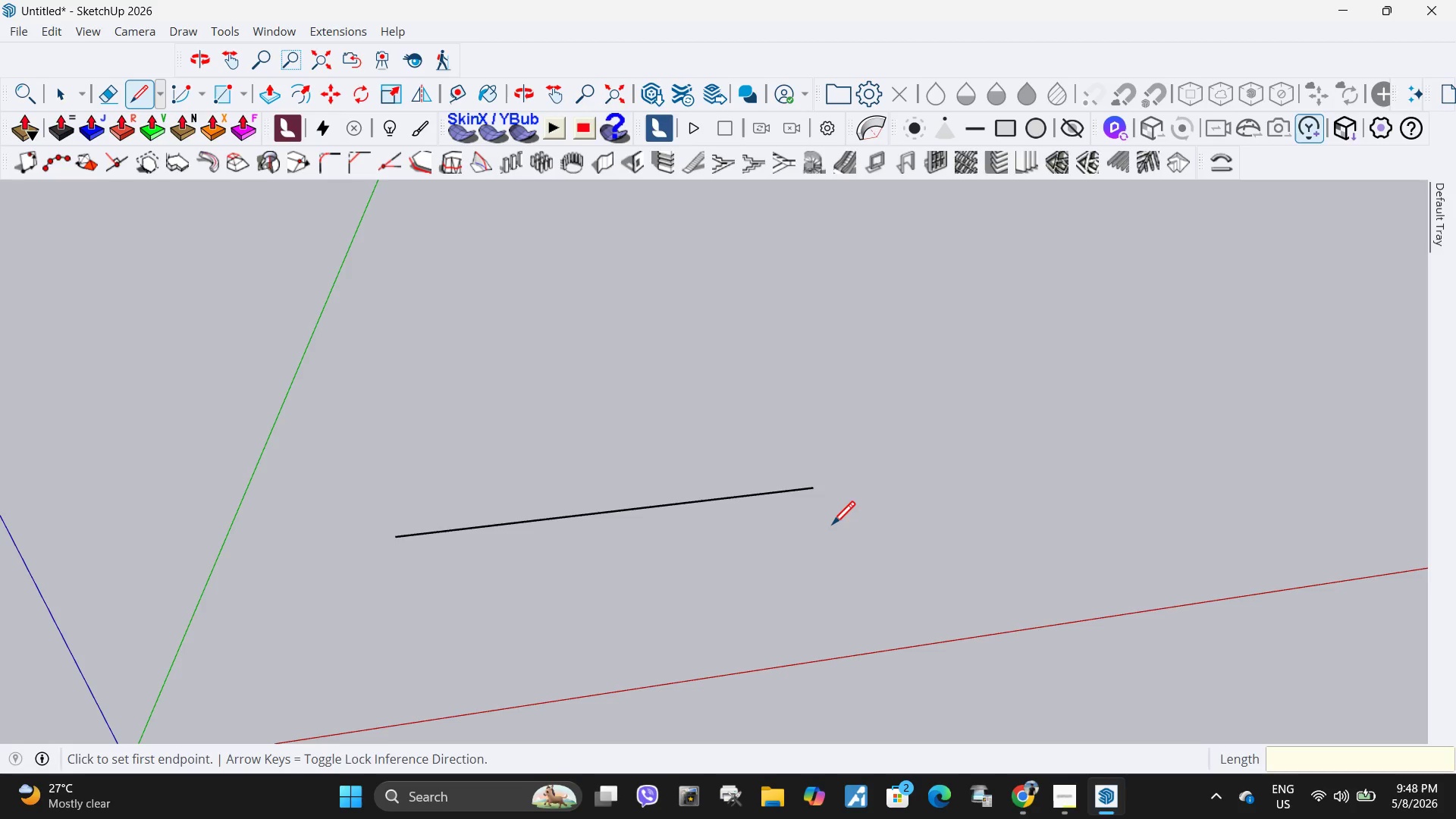 
left_click_drag(start_coordinate=[828, 536], to_coordinate=[681, 426])
 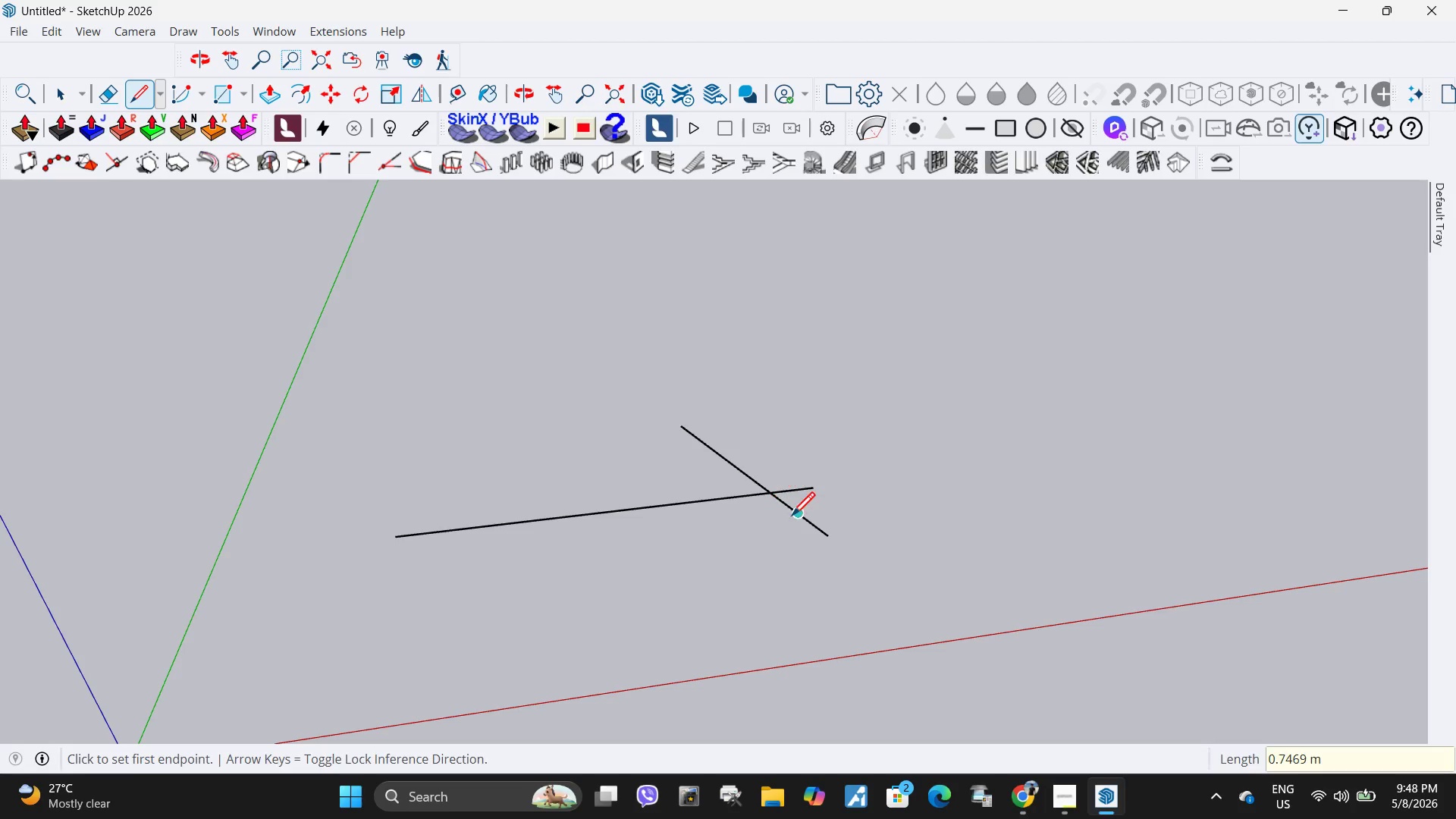 
key(Space)
 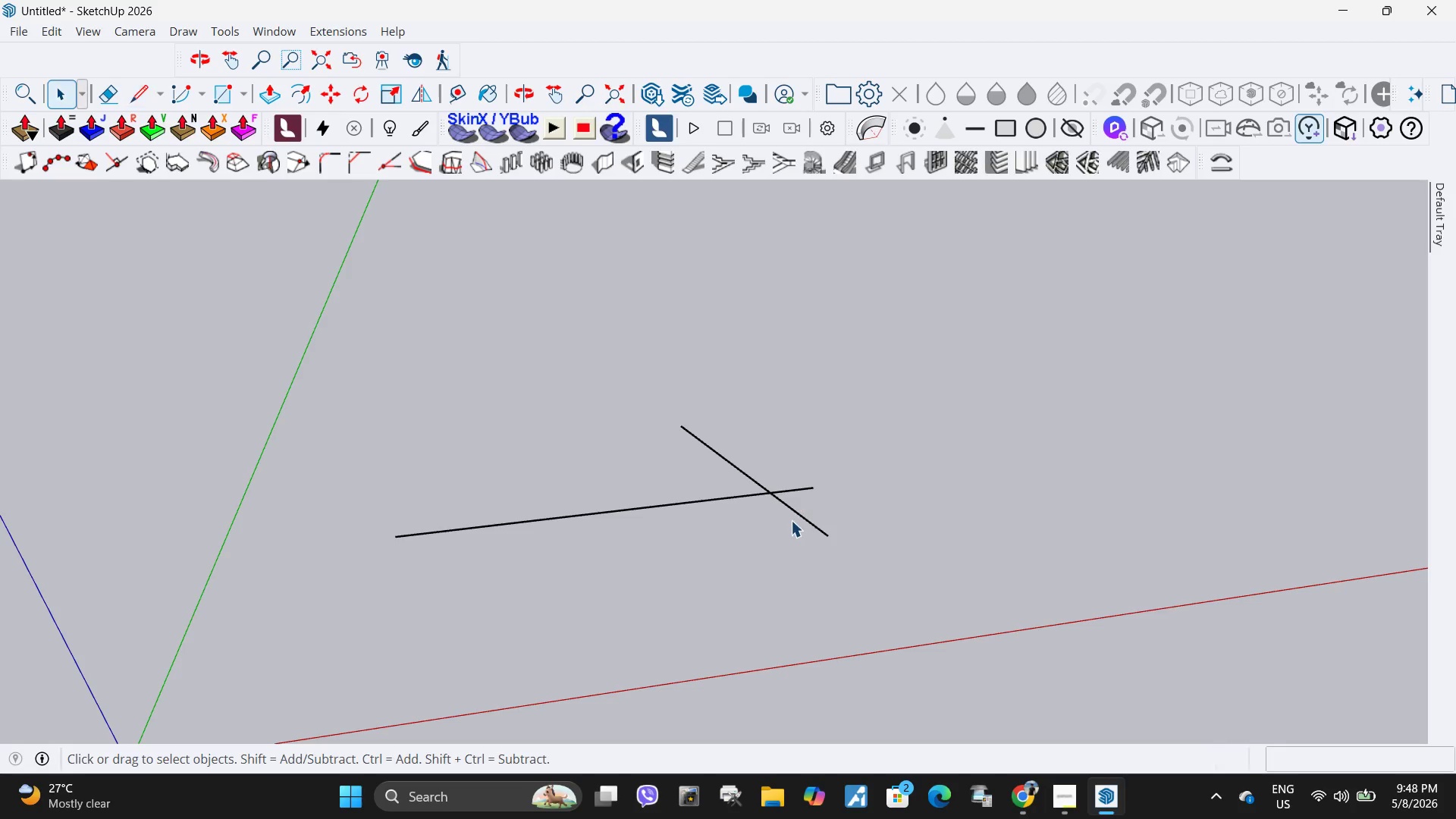 
key(Escape)
 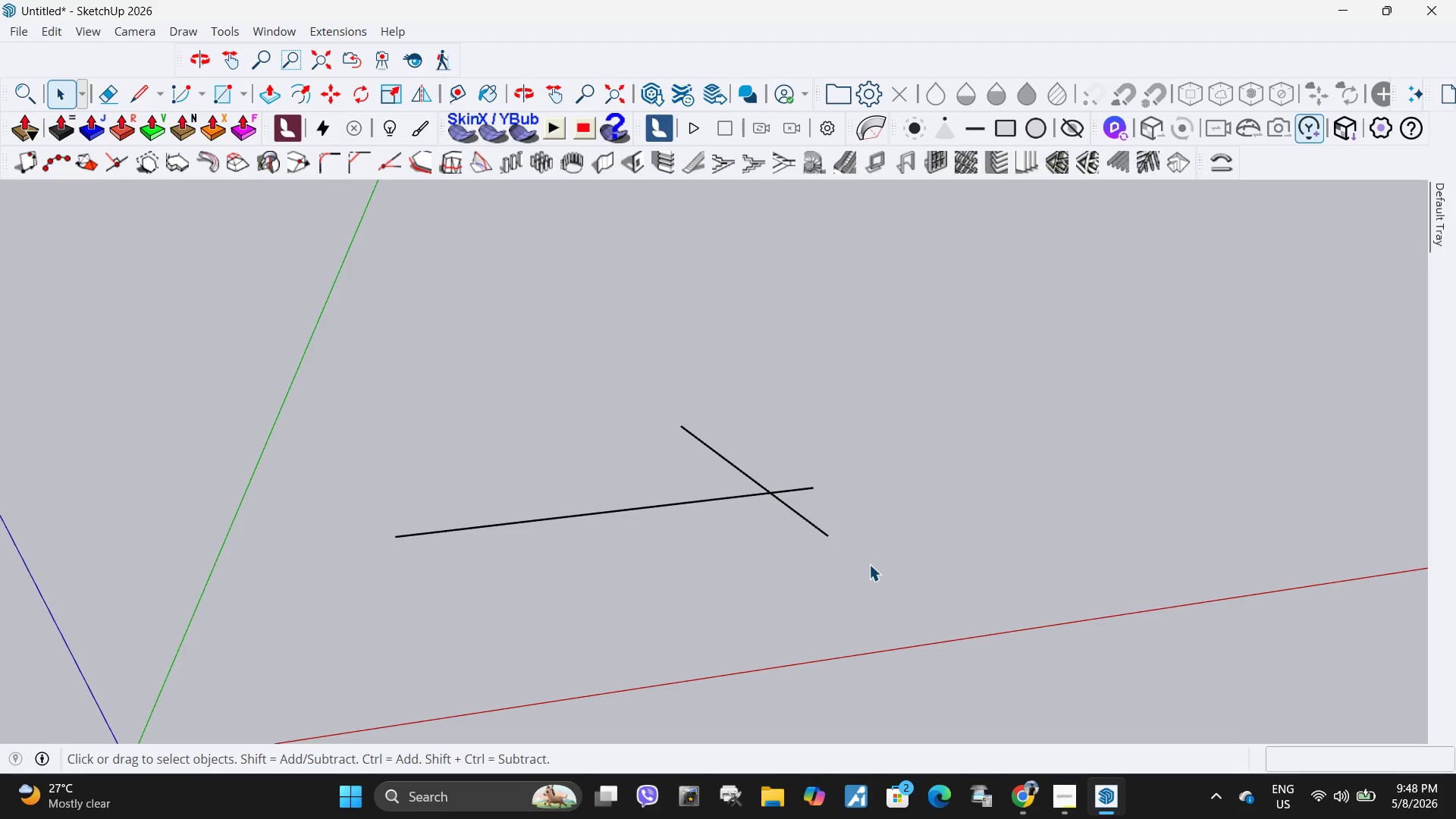 
left_click_drag(start_coordinate=[869, 564], to_coordinate=[625, 392])
 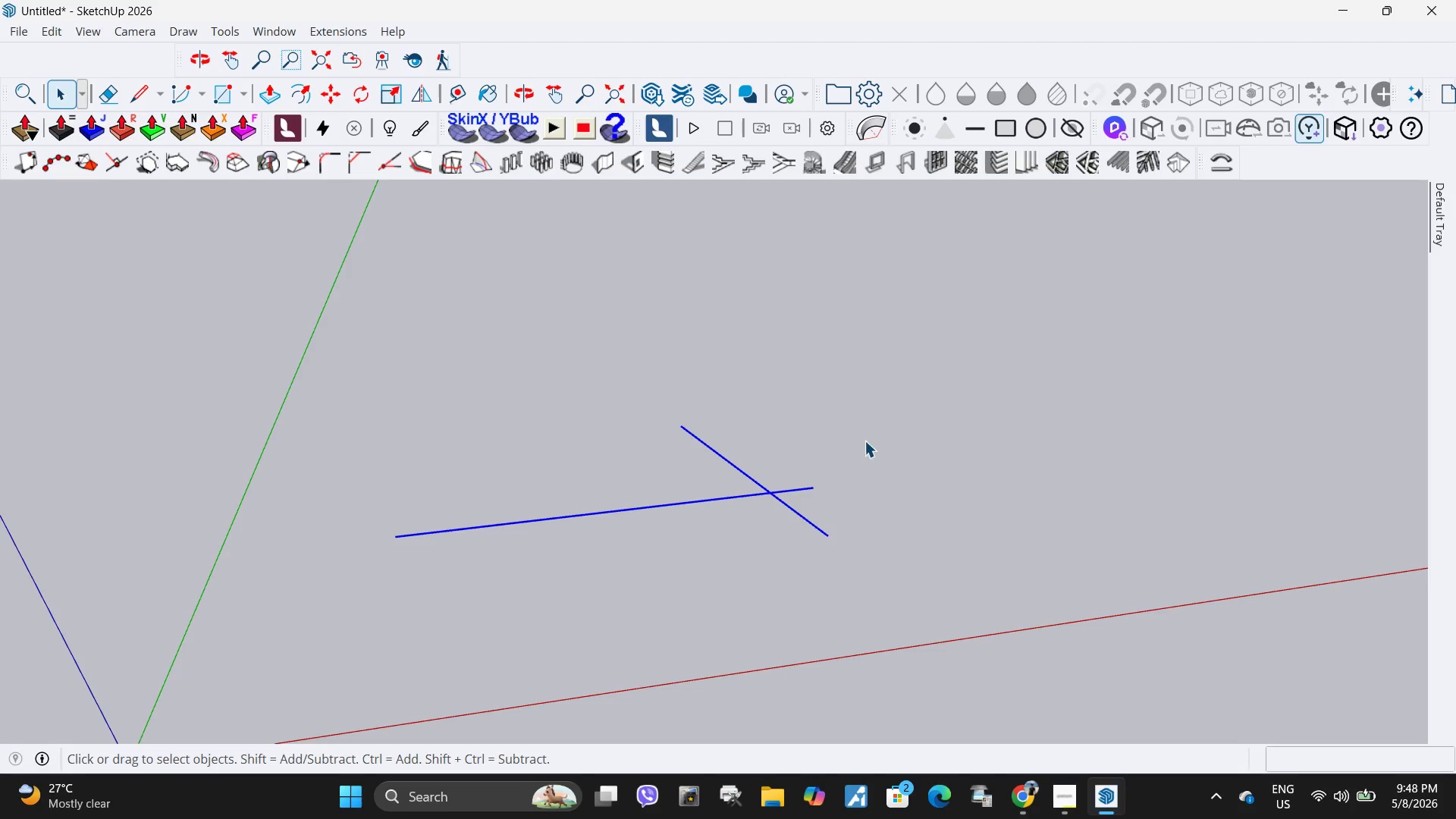 
key(Delete)
 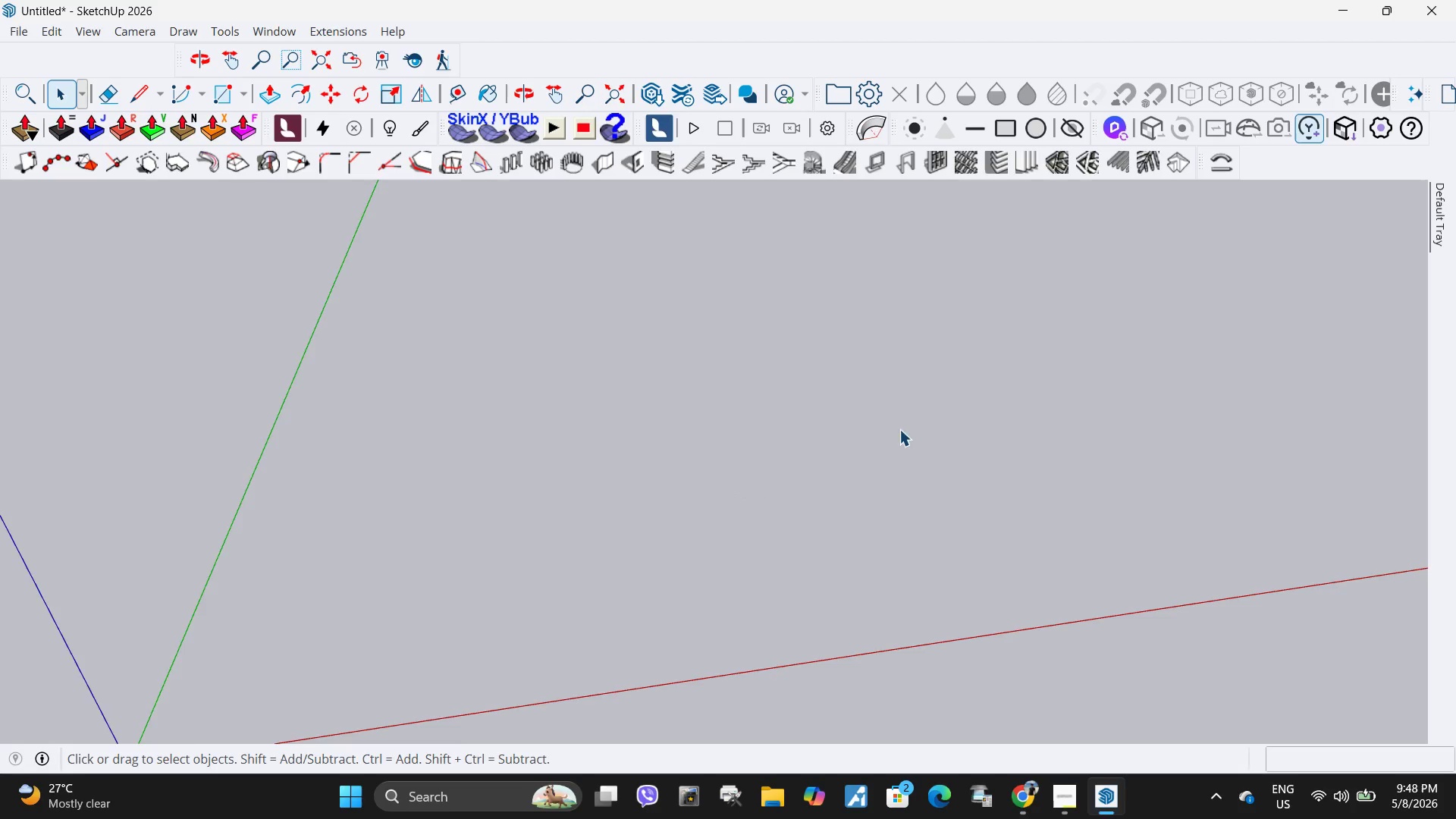 
key(L)
 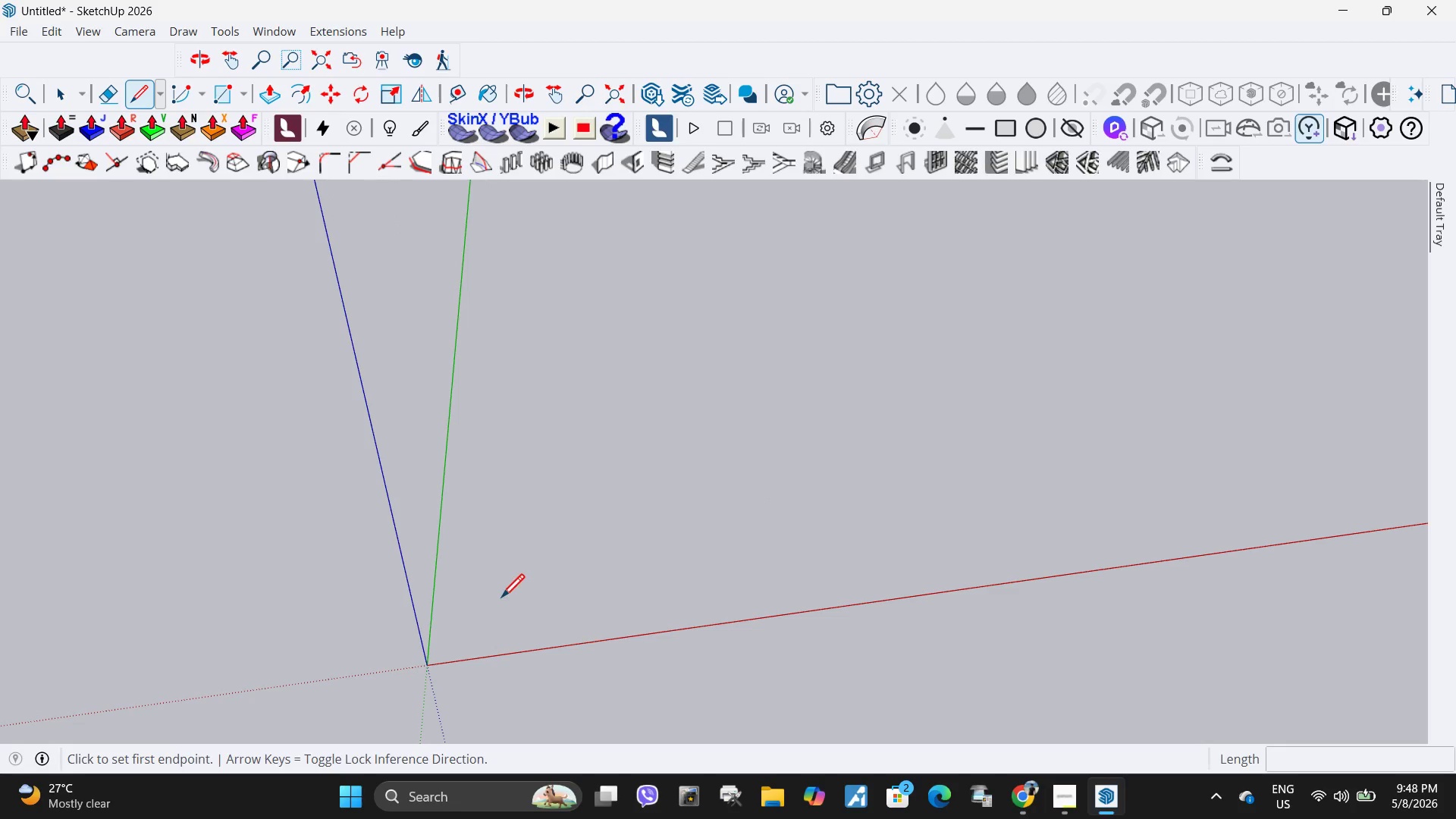 
scroll: coordinate [485, 601], scroll_direction: up, amount: 8.0
 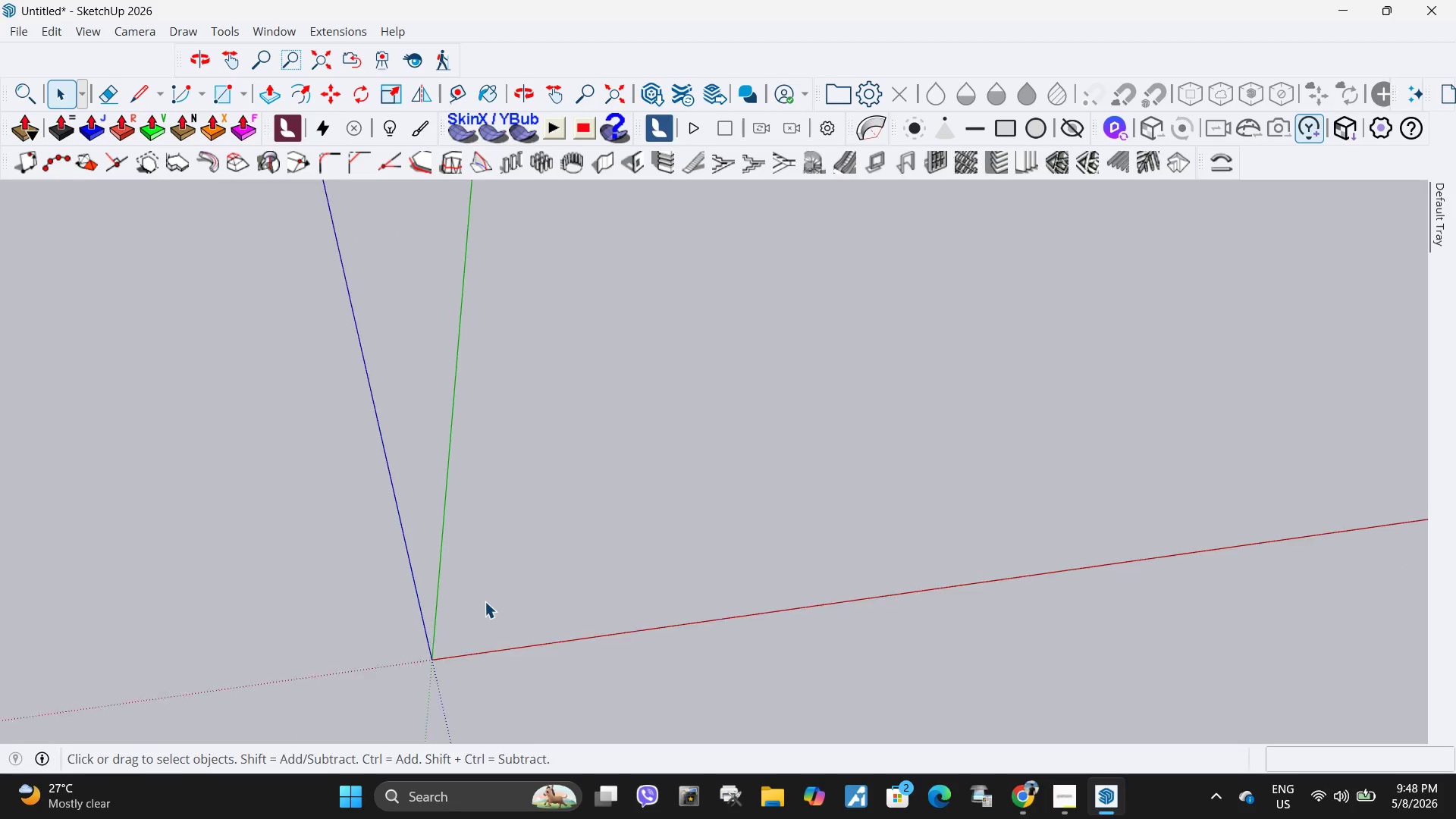 
left_click([466, 613])
 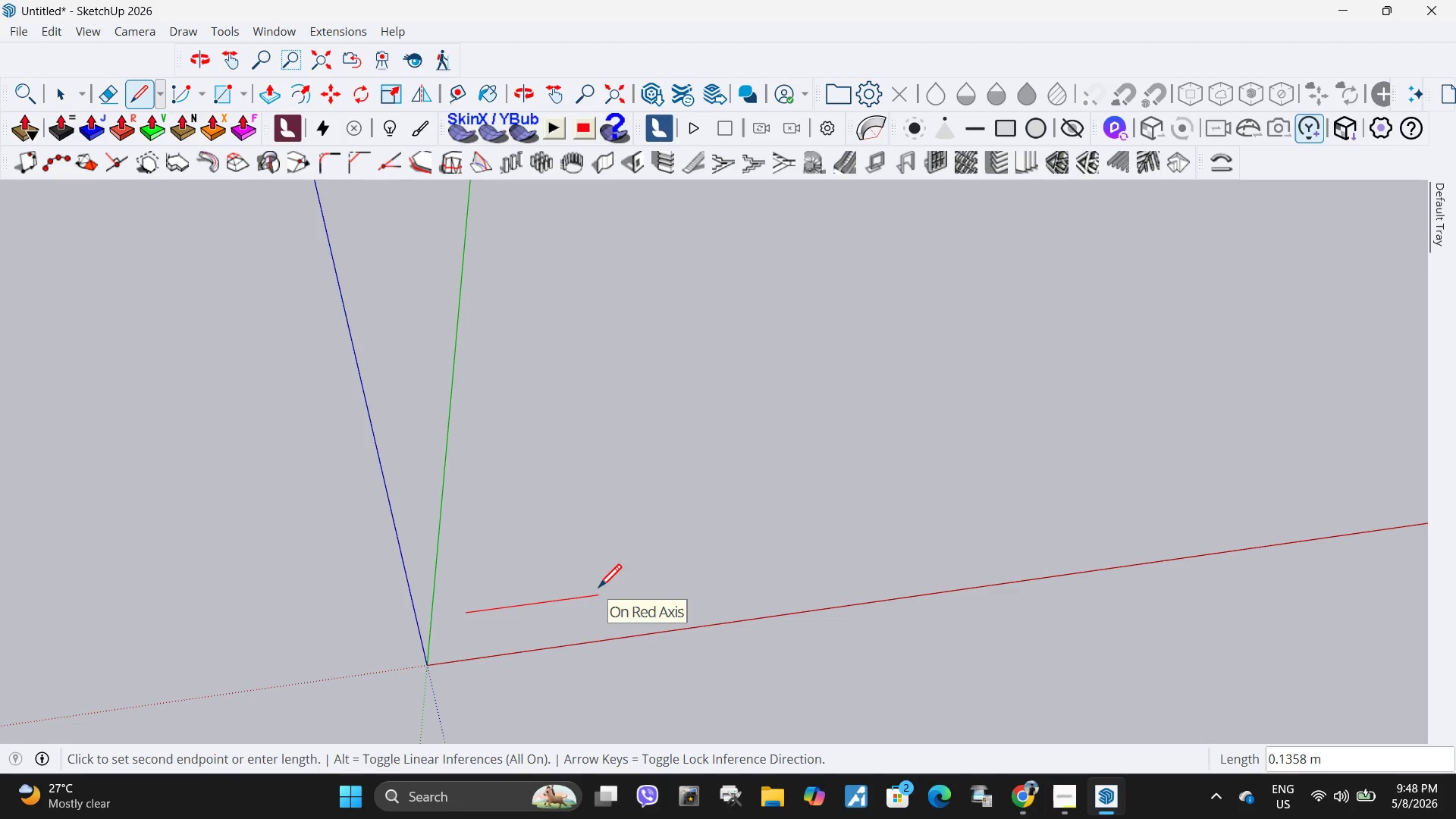 
key(NumpadDecimal)
 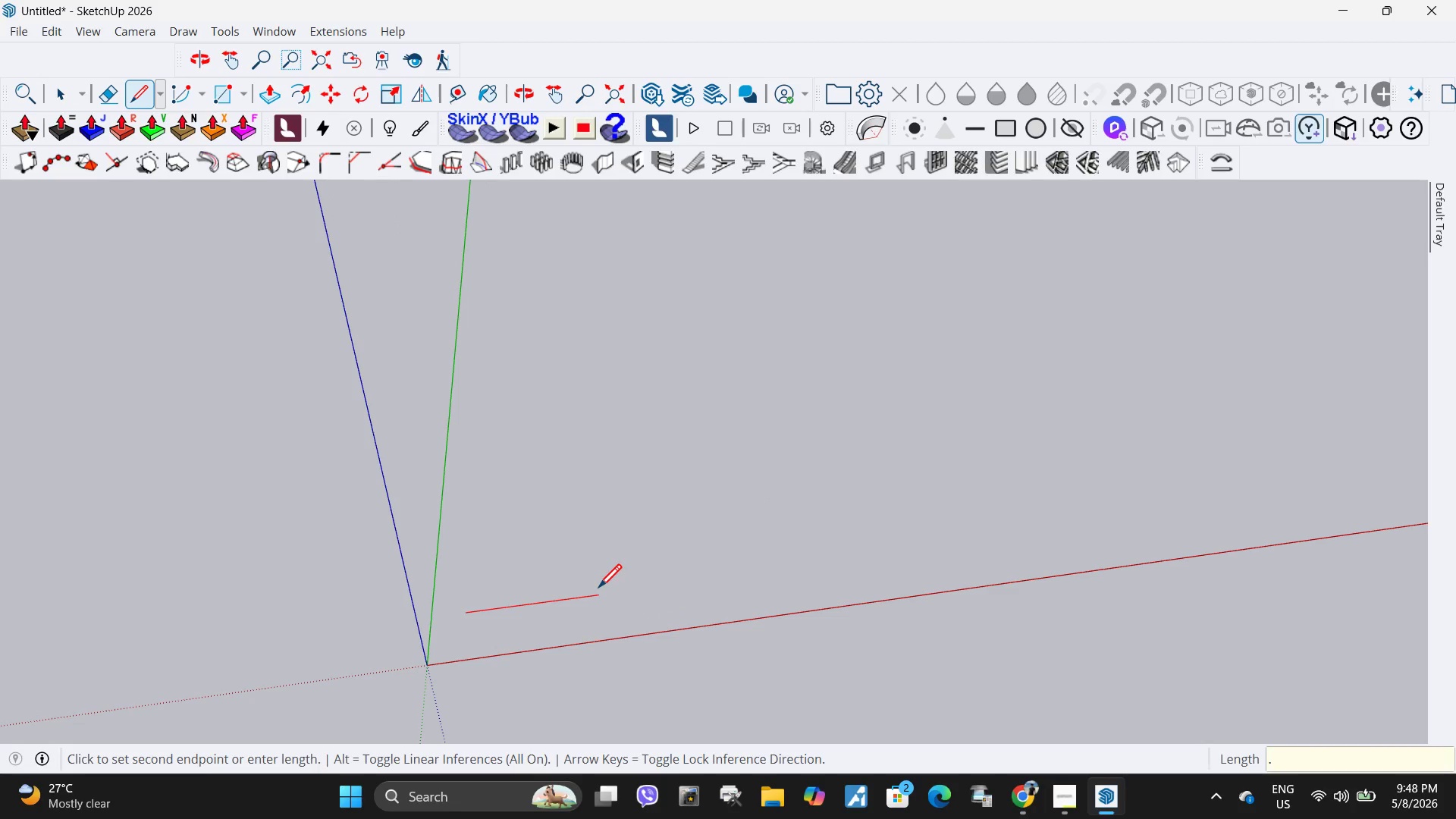 
key(Numpad1)
 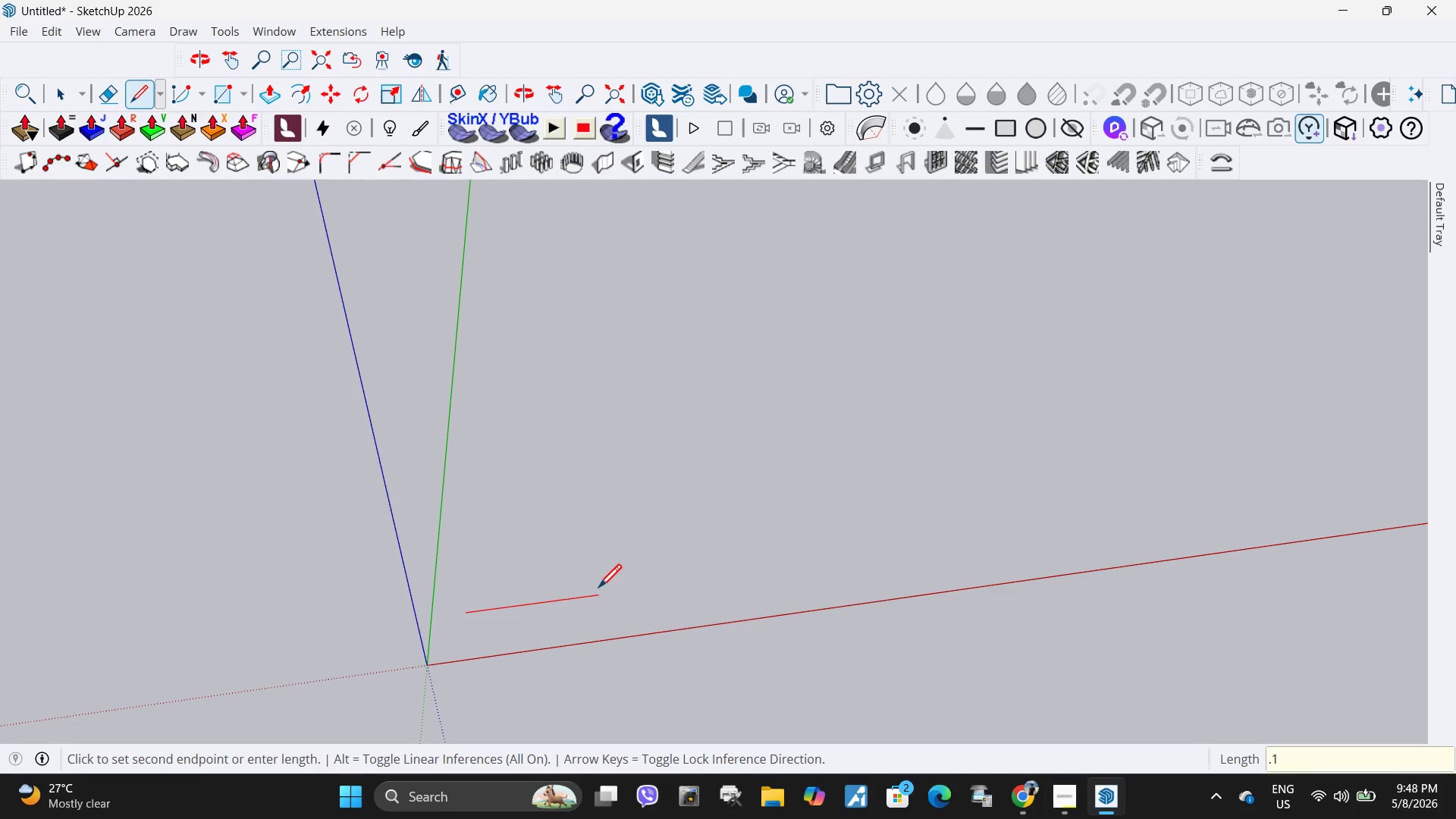 
key(Numpad2)
 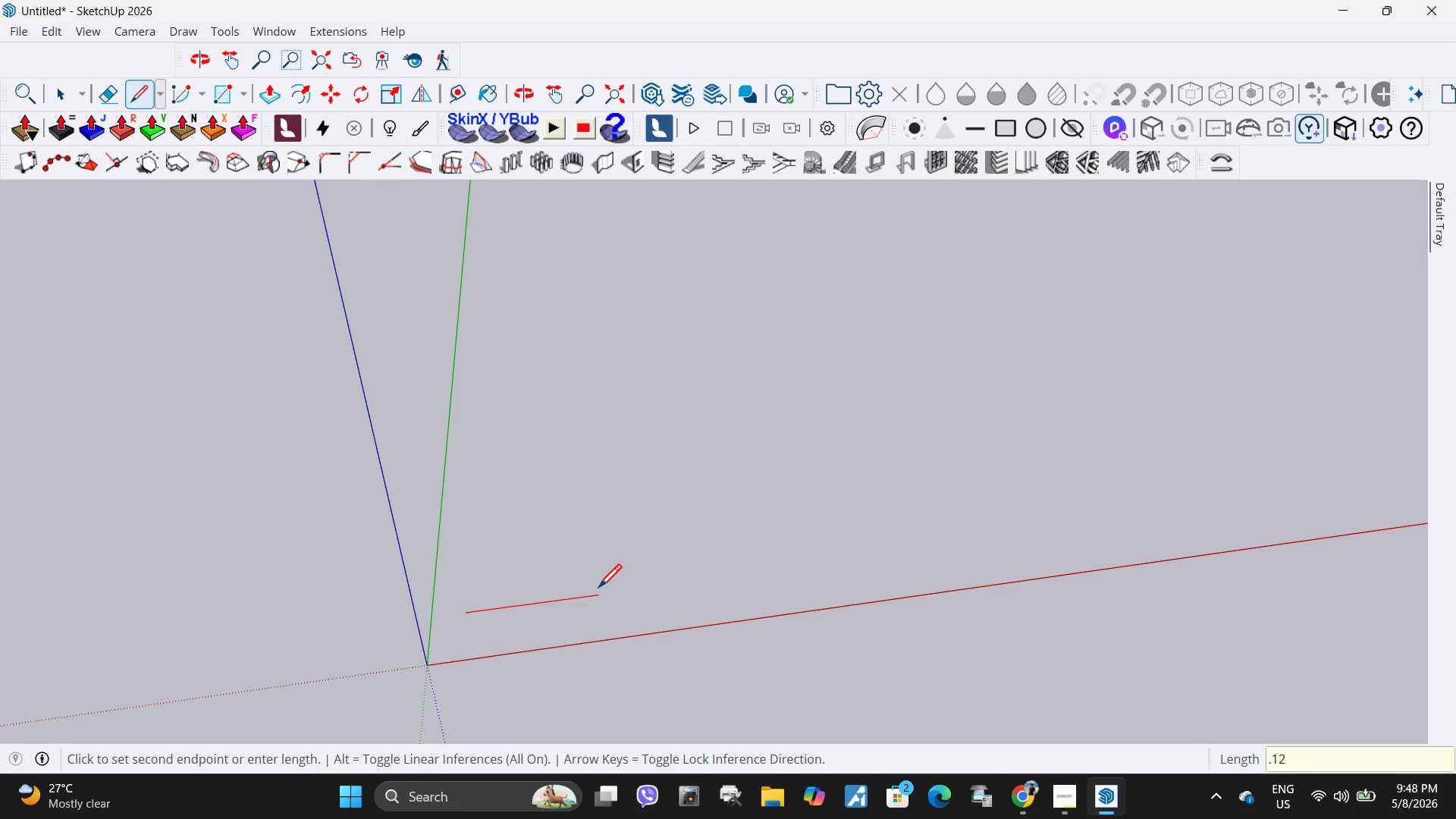 
key(NumpadEnter)
 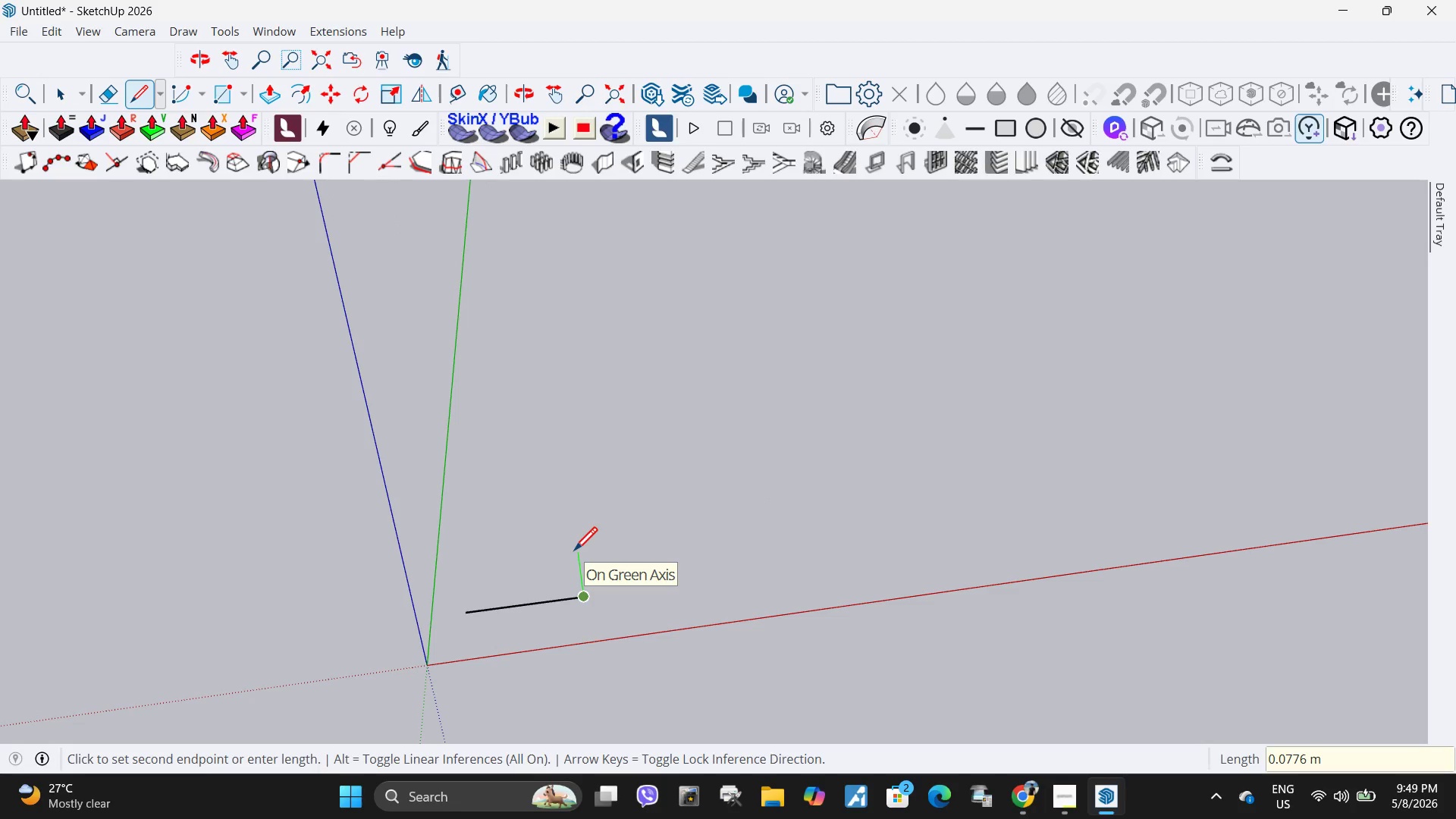 
key(NumpadDecimal)
 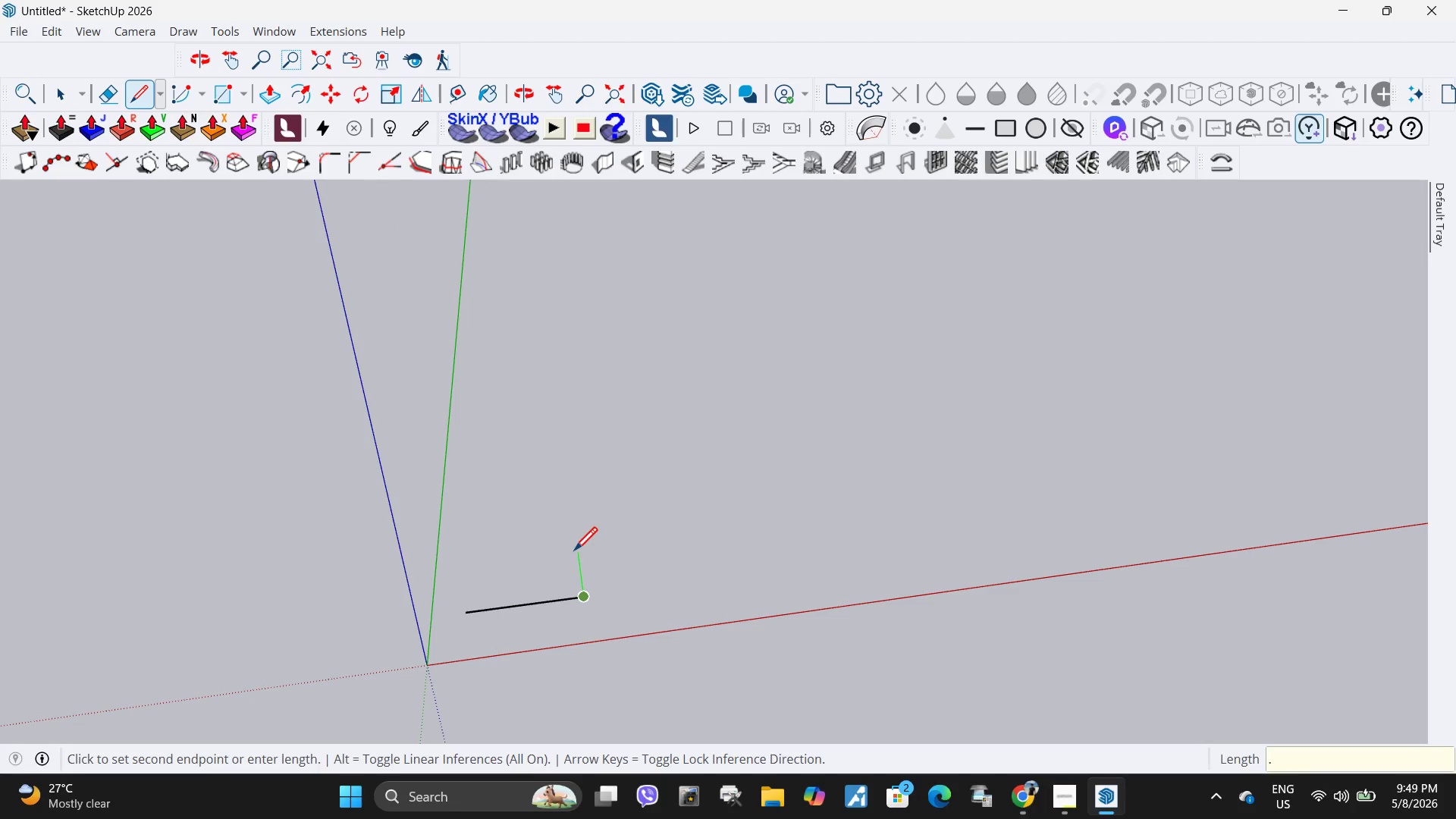 
key(Numpad7)
 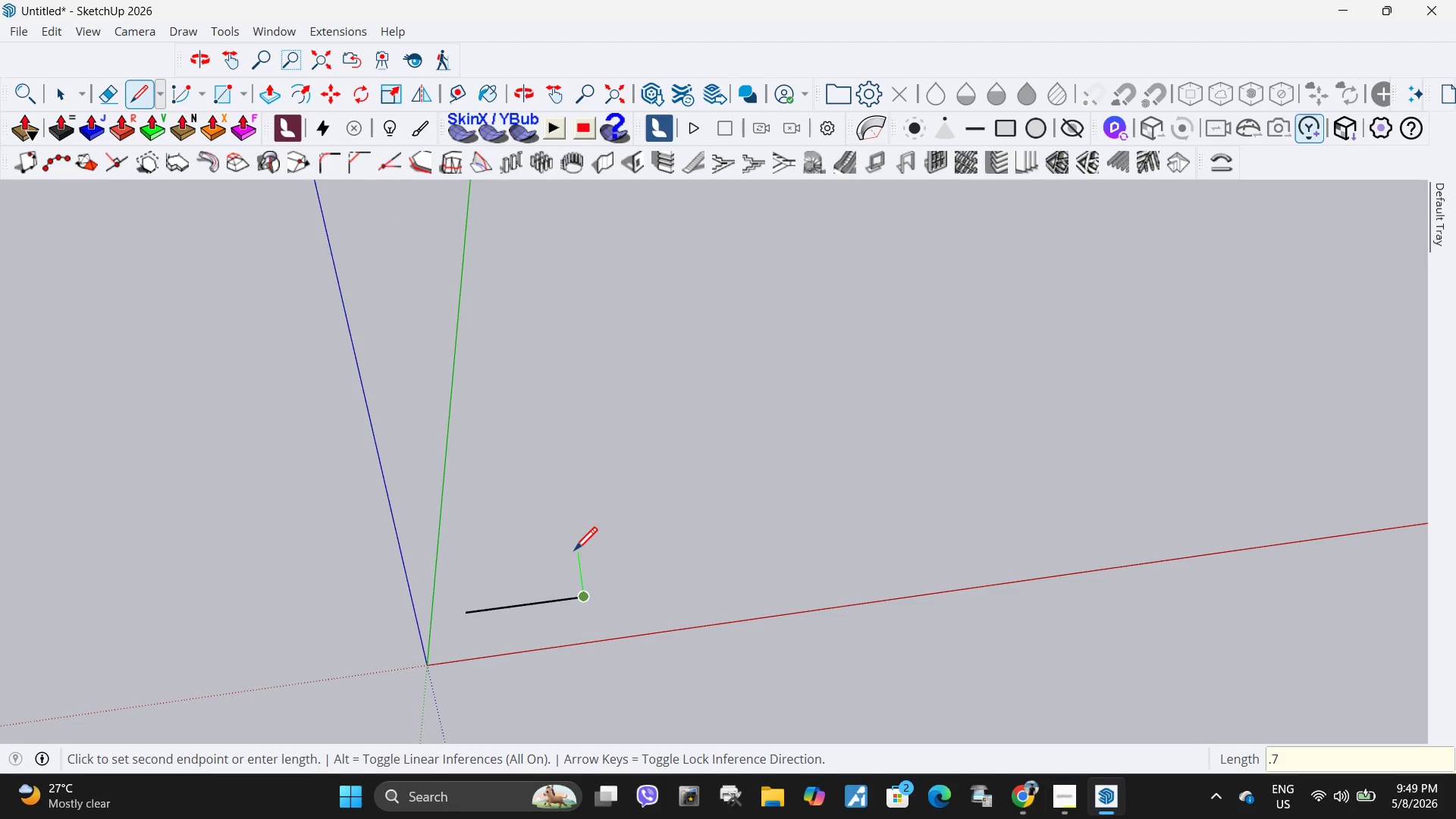 
key(NumpadEnter)
 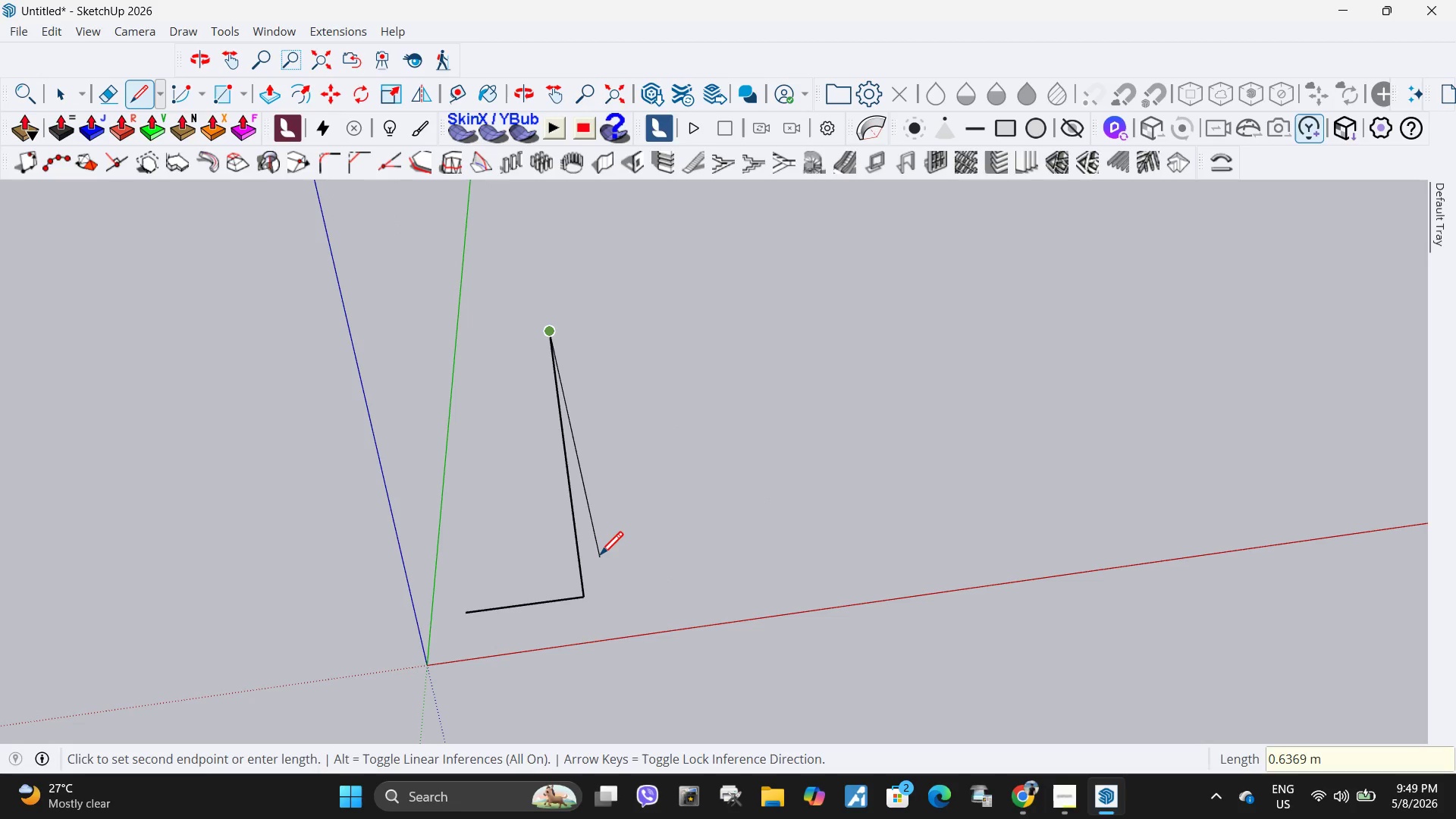 
key(Control+ControlLeft)
 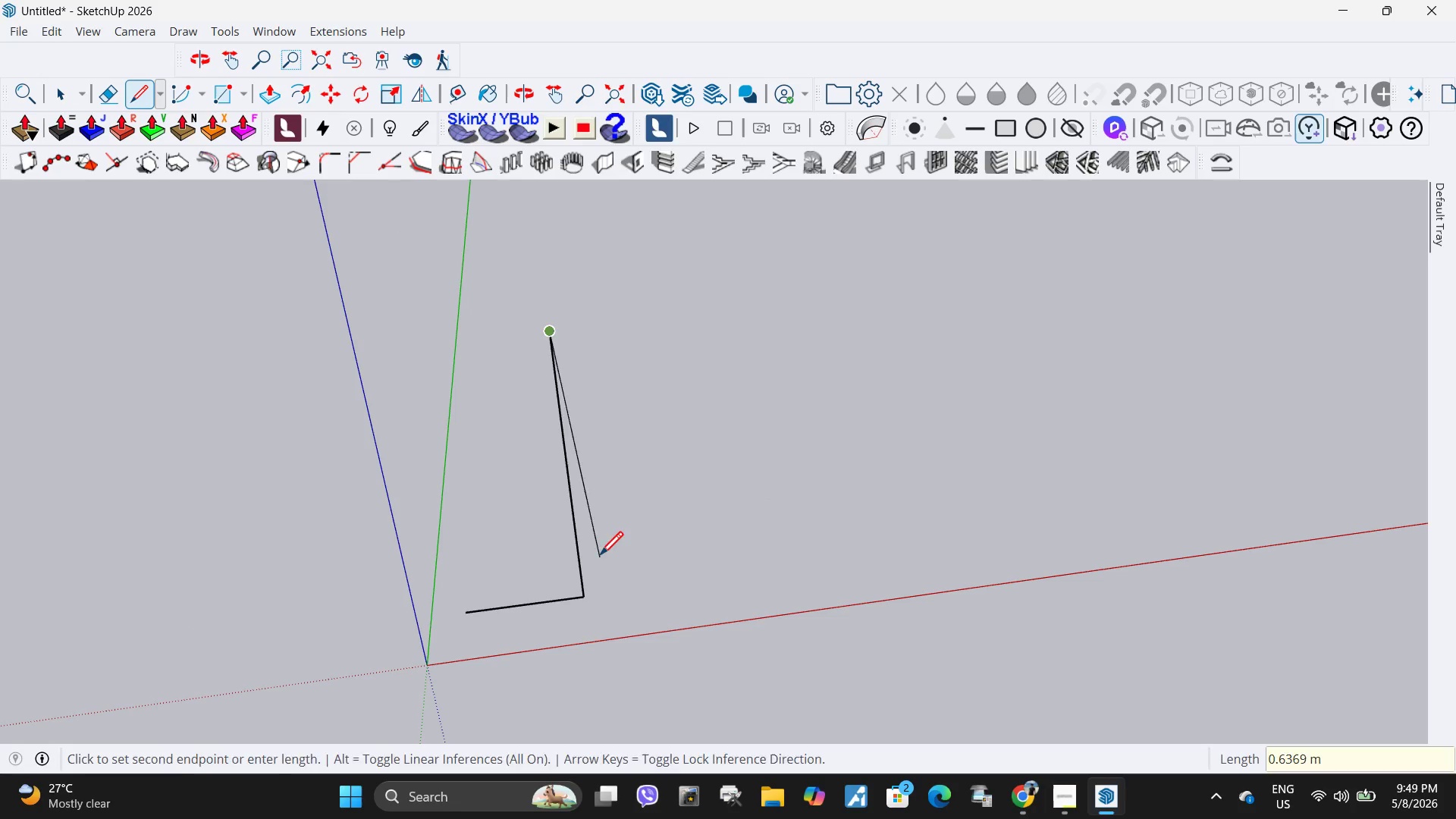 
key(Control+Z)
 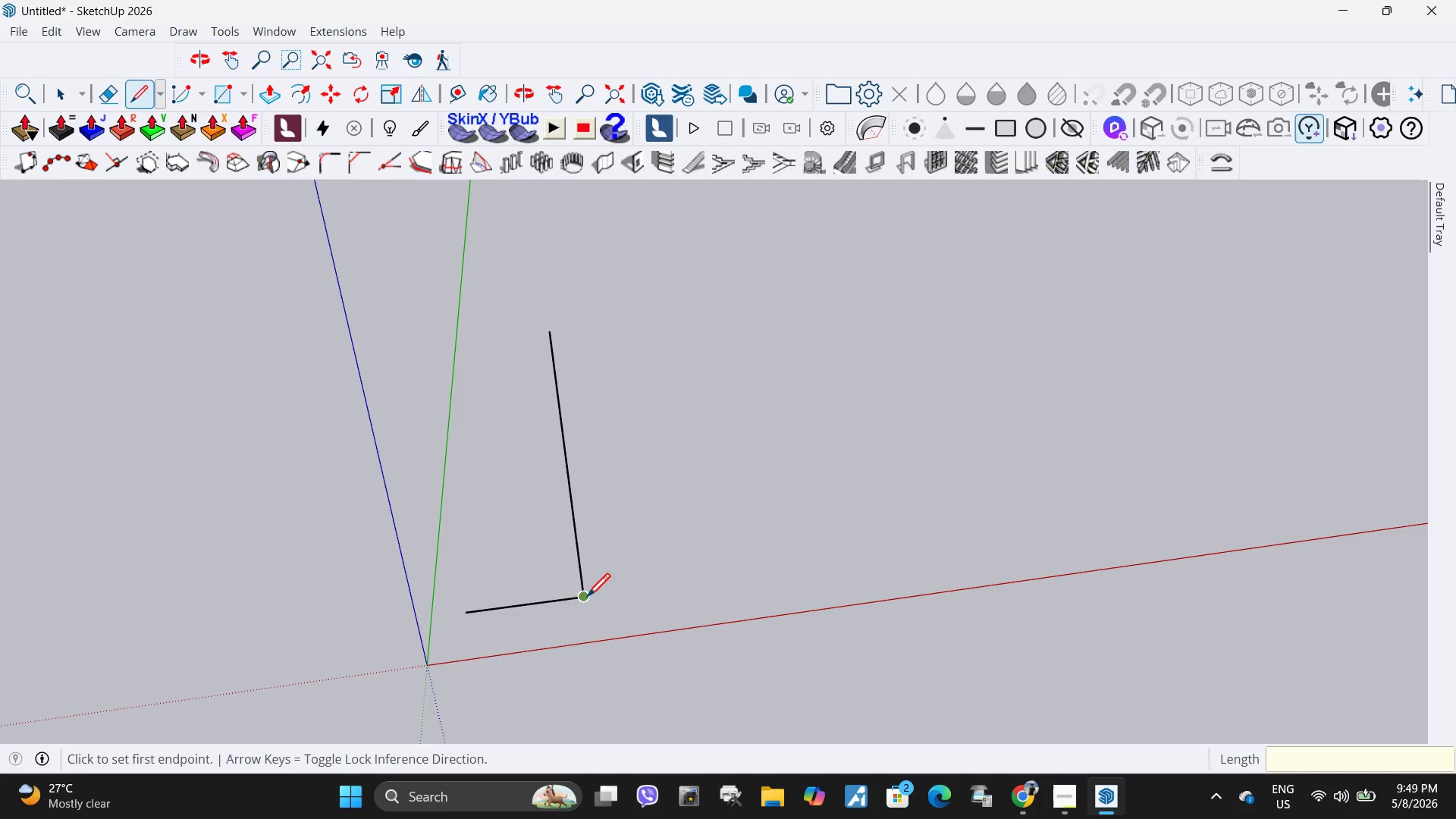 
key(Control+ControlLeft)
 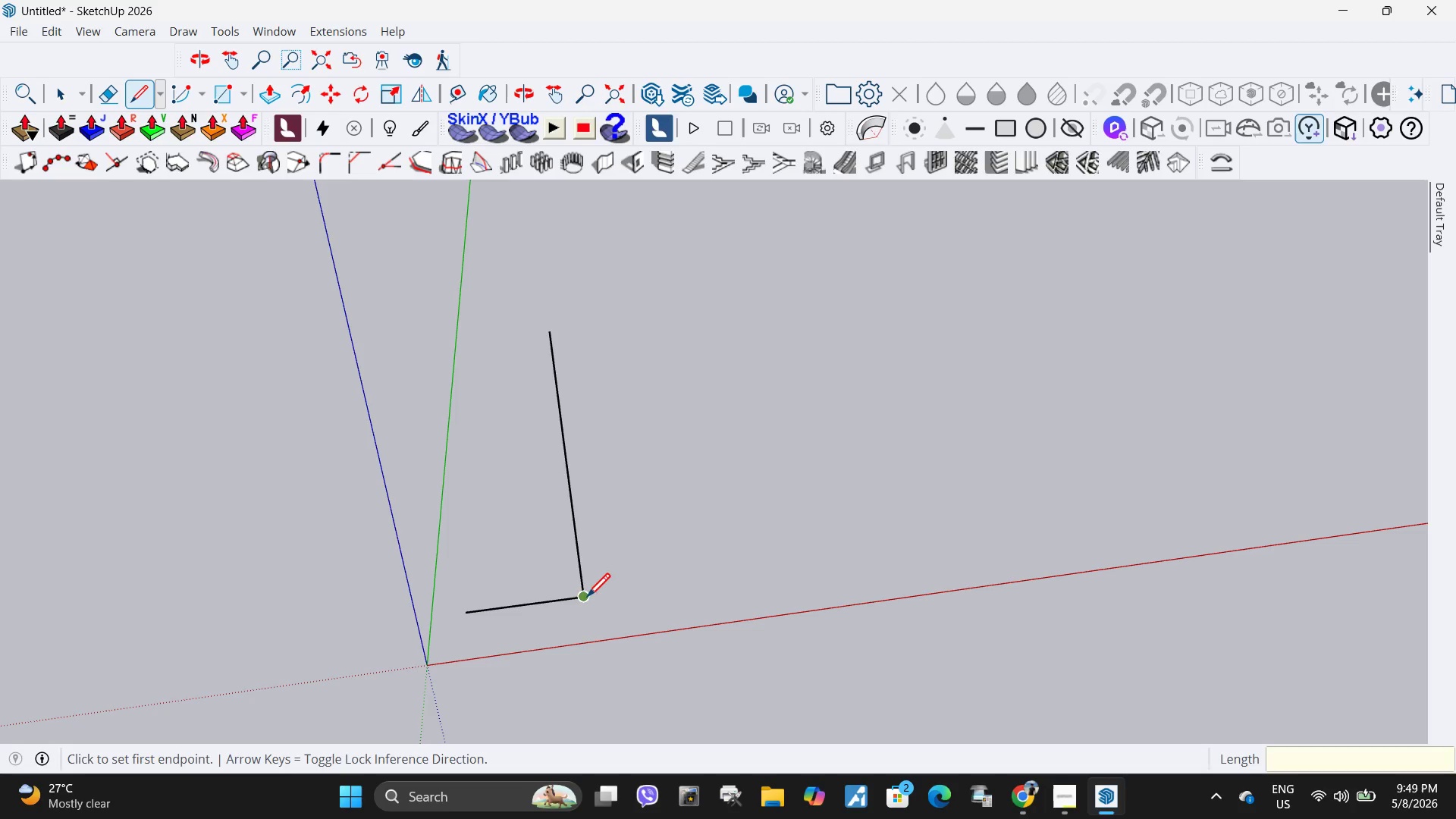 
key(Control+Z)
 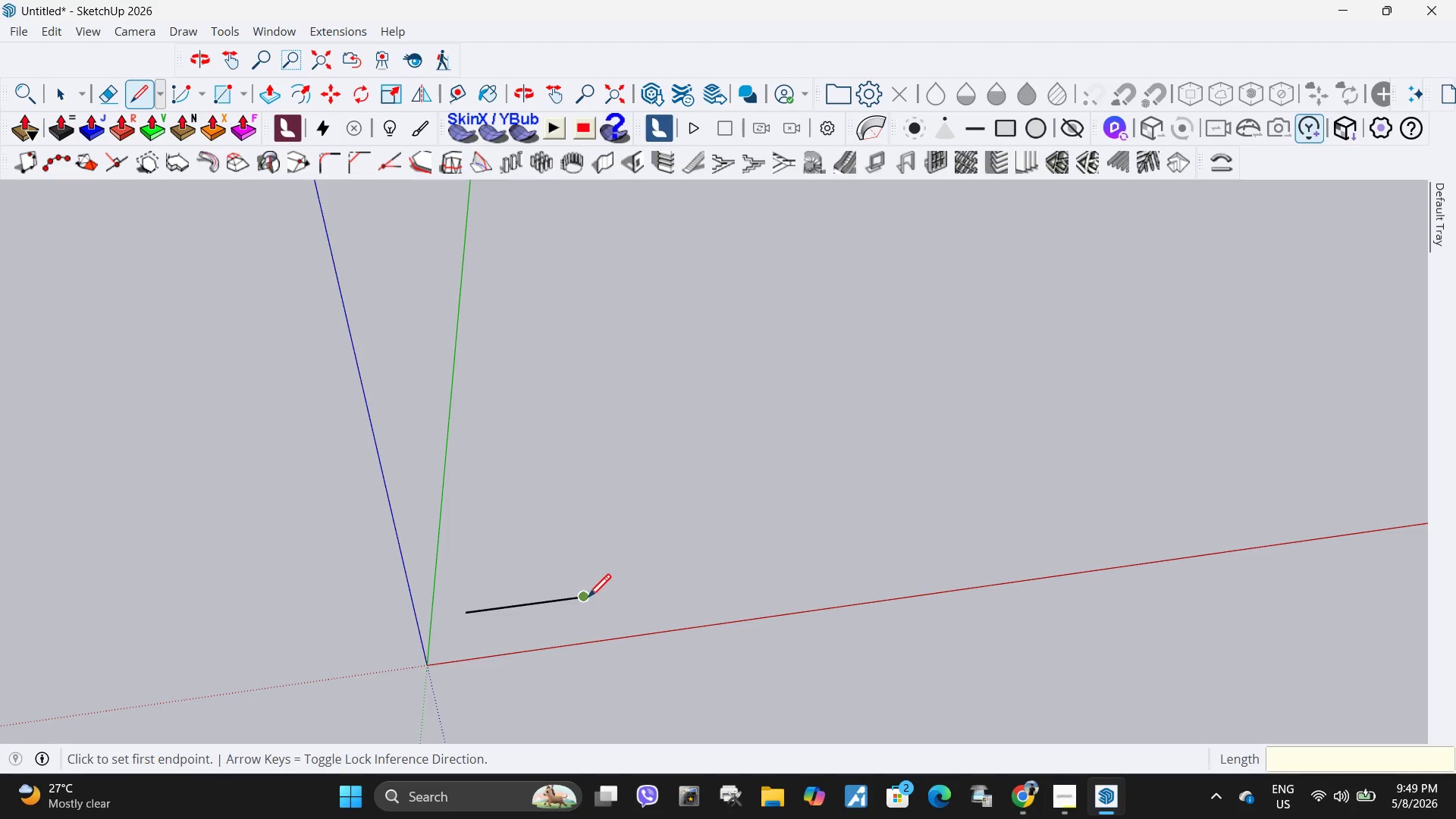 
left_click([585, 600])
 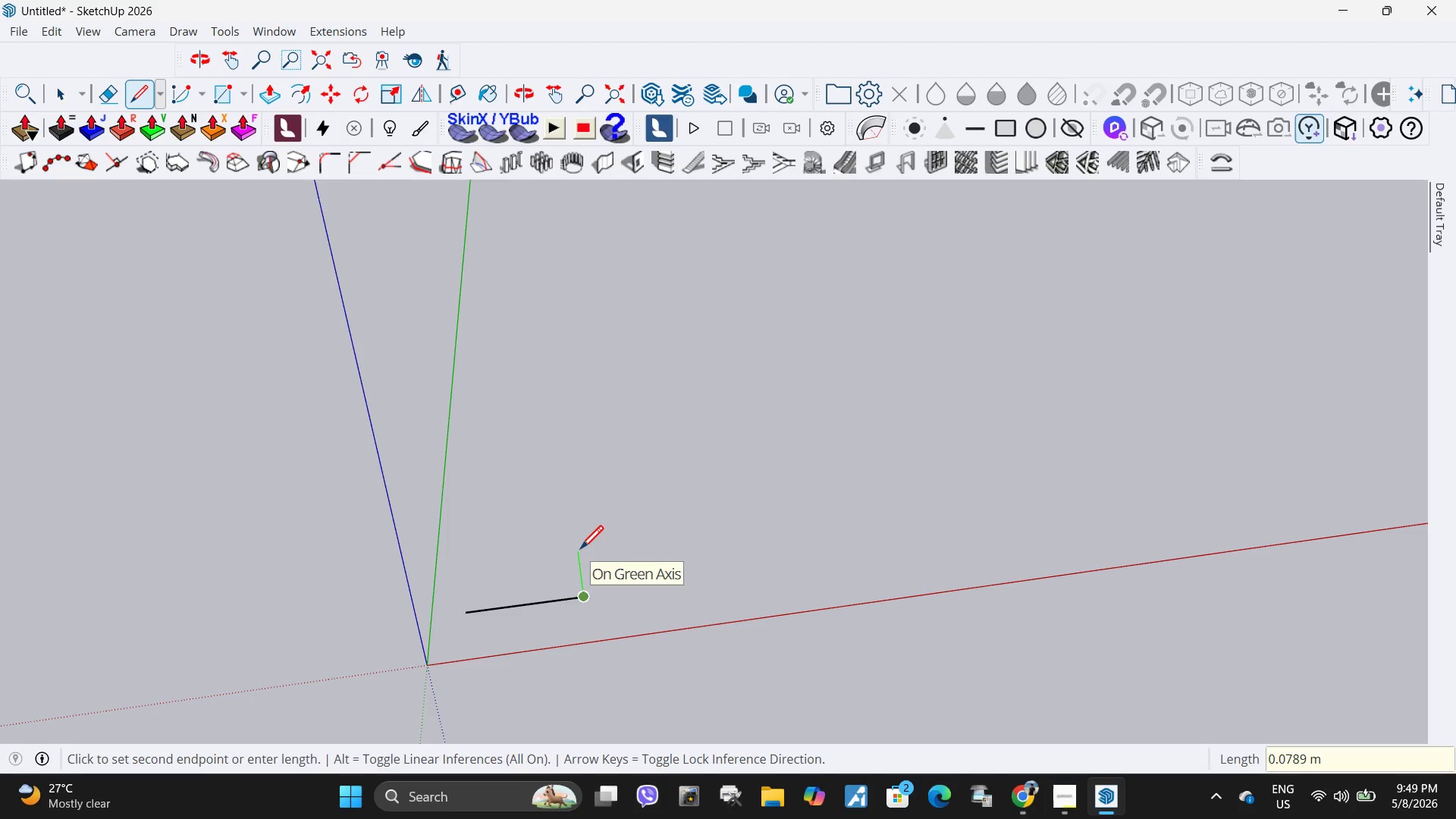 
key(NumpadDecimal)
 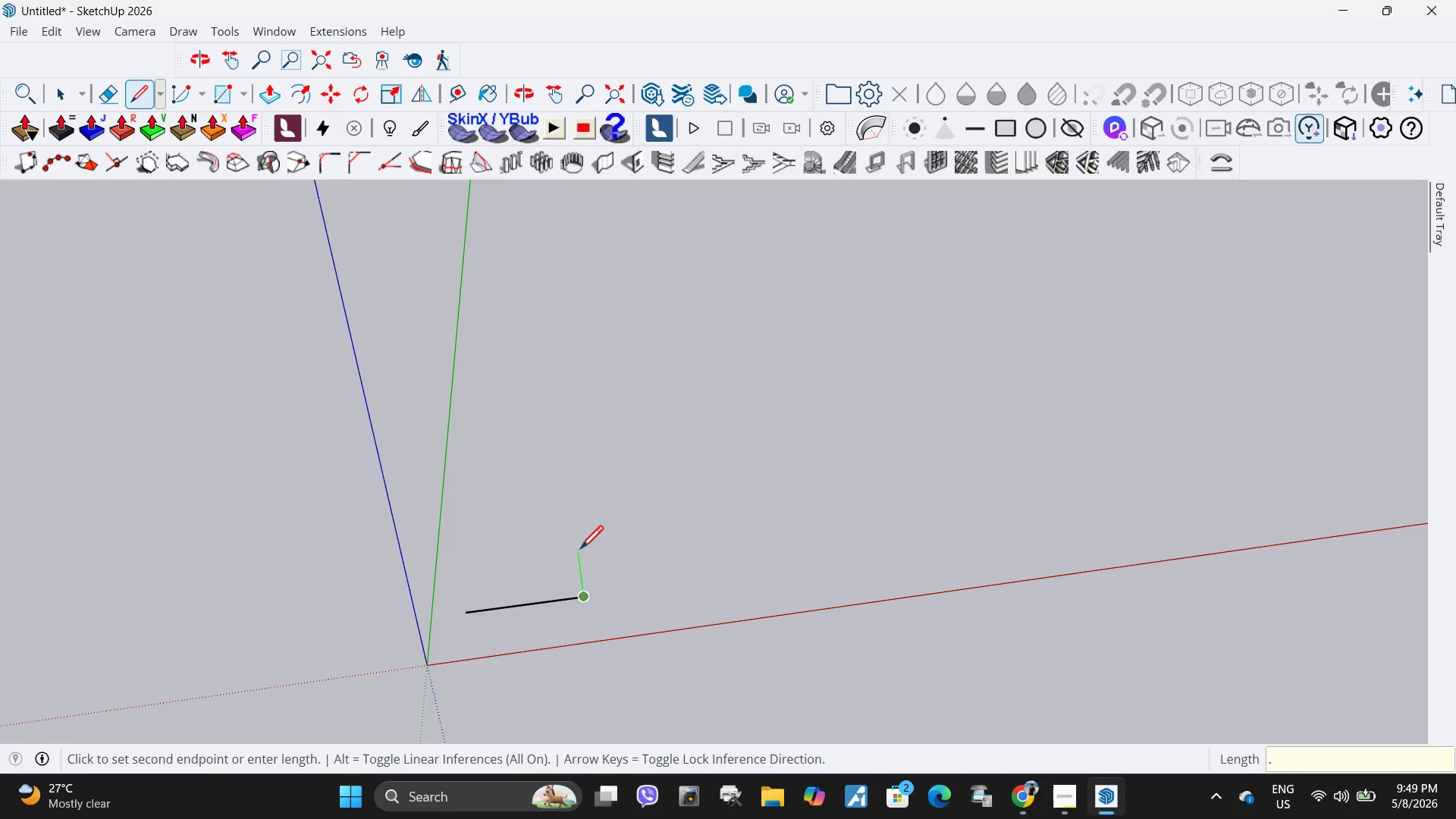 
key(Numpad0)
 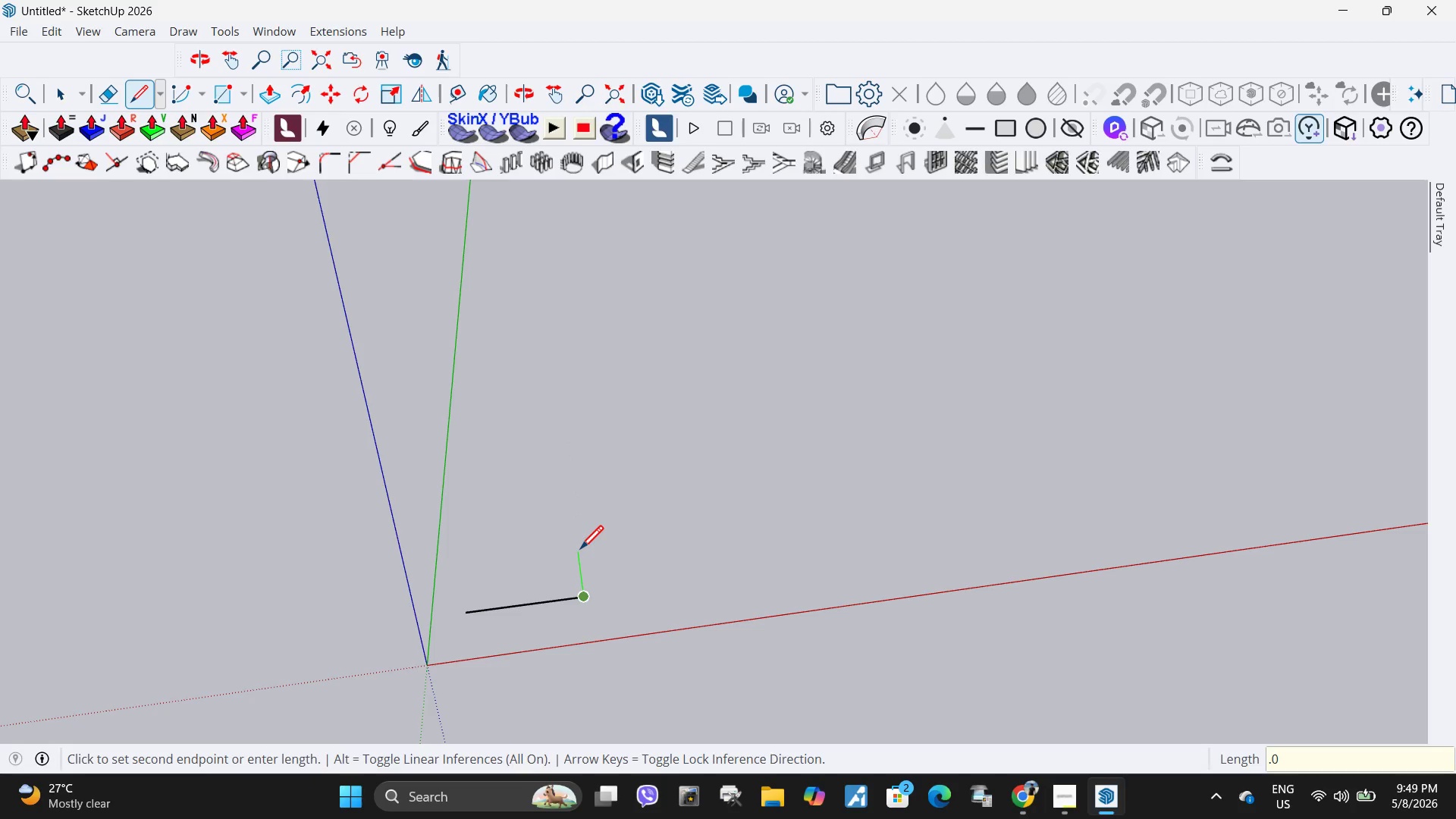 
key(Numpad7)
 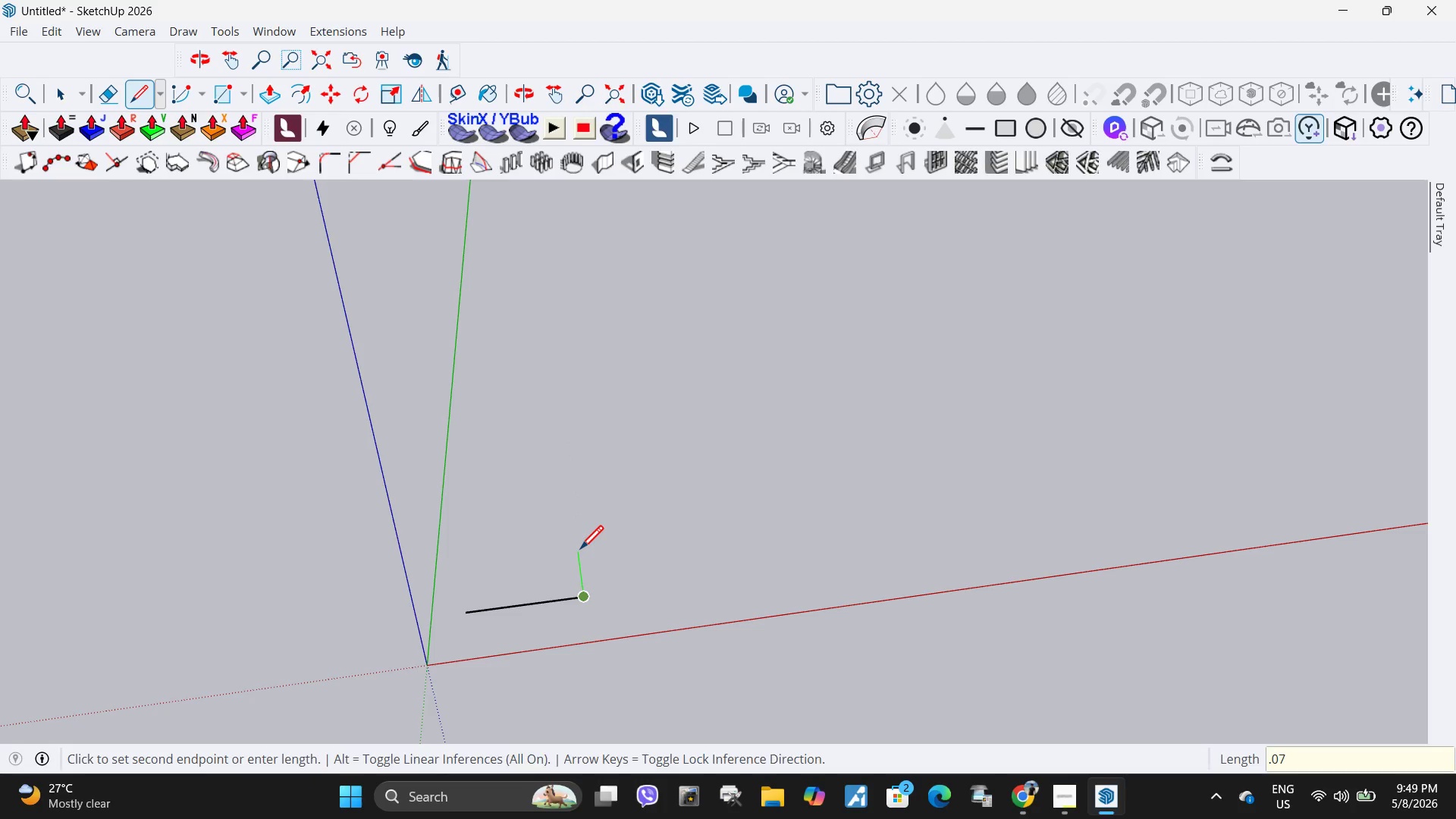 
key(NumpadEnter)
 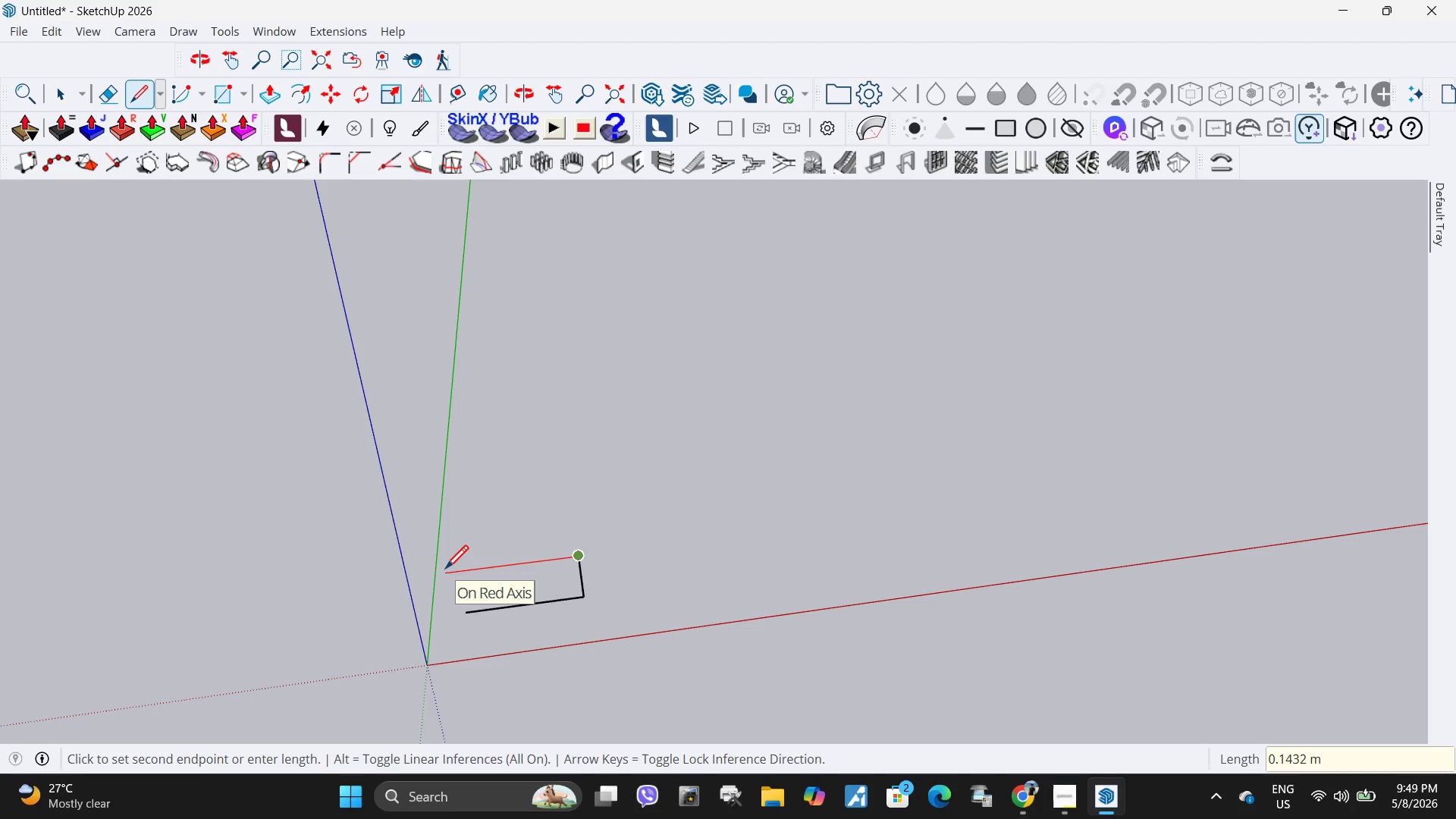 
key(NumpadDecimal)
 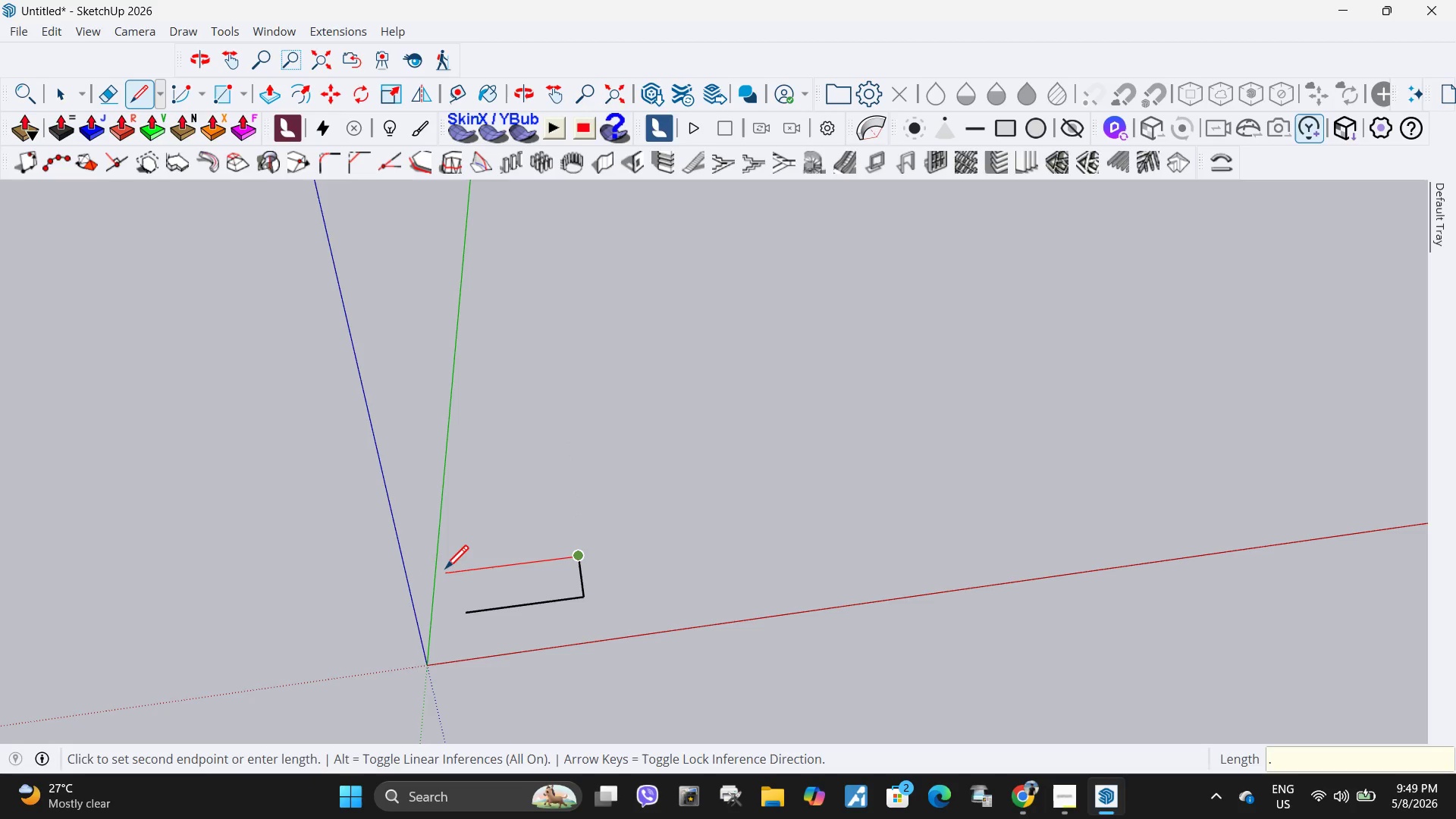 
key(Numpad0)
 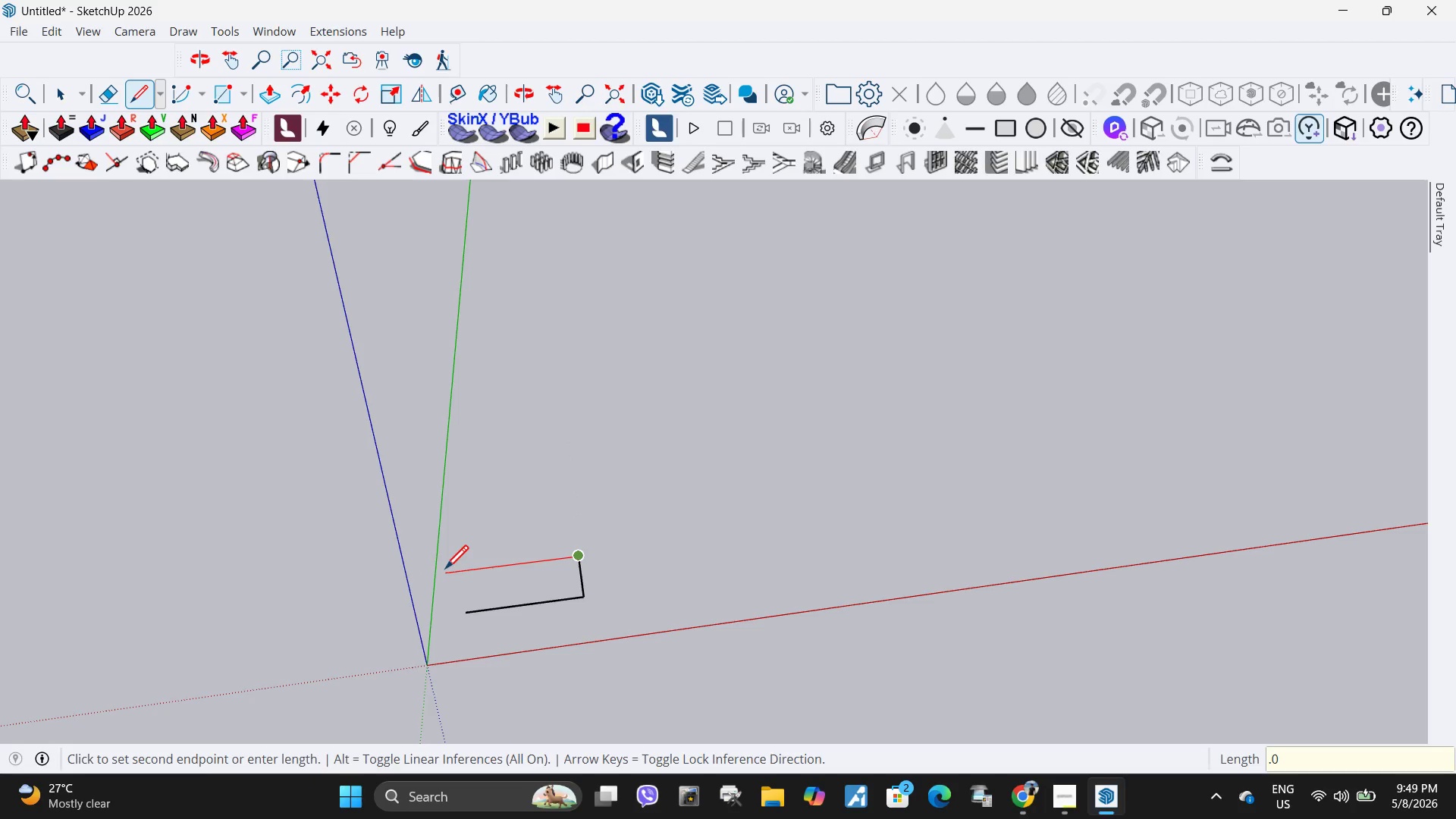 
key(Numpad7)
 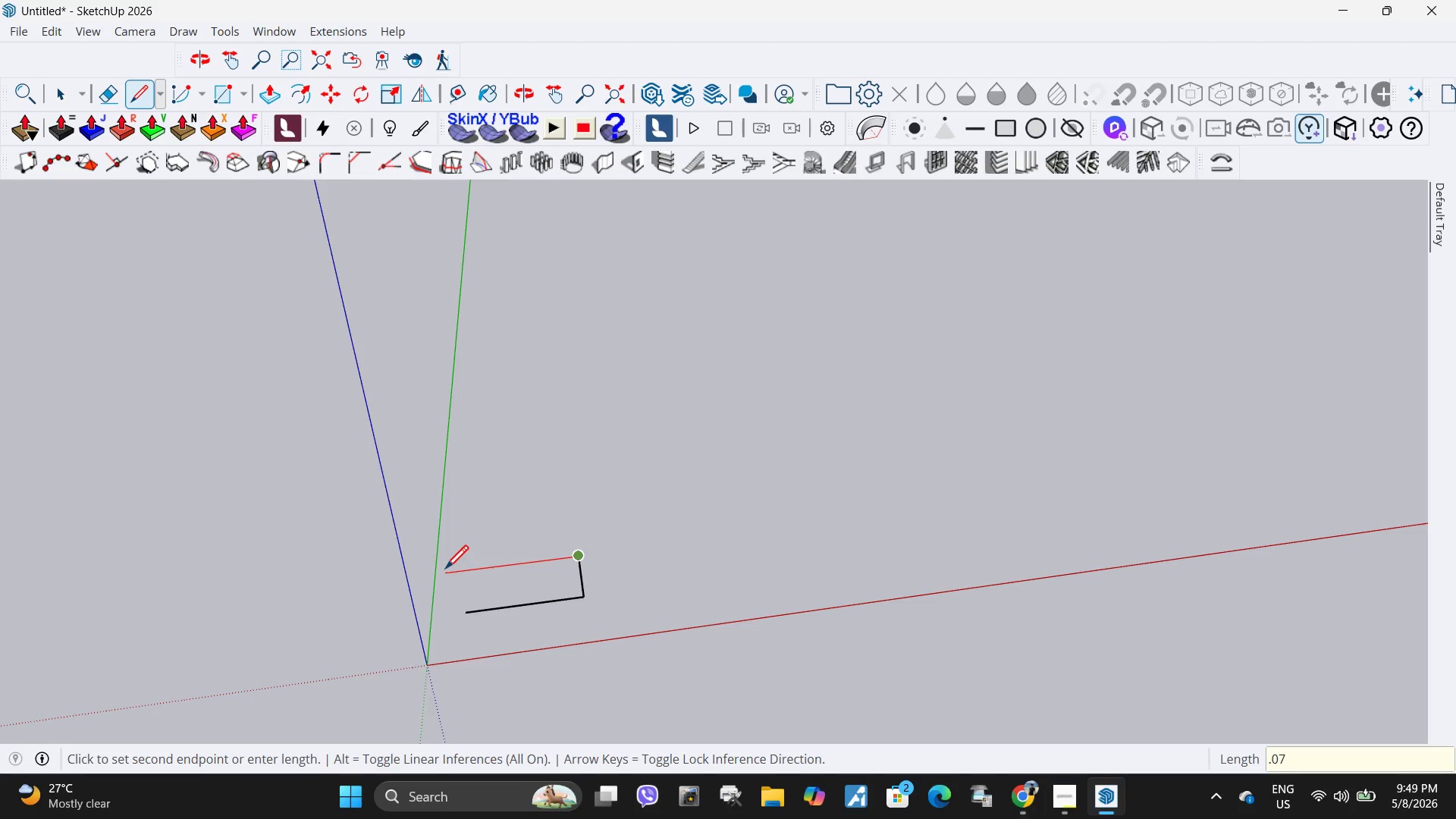 
key(NumpadEnter)
 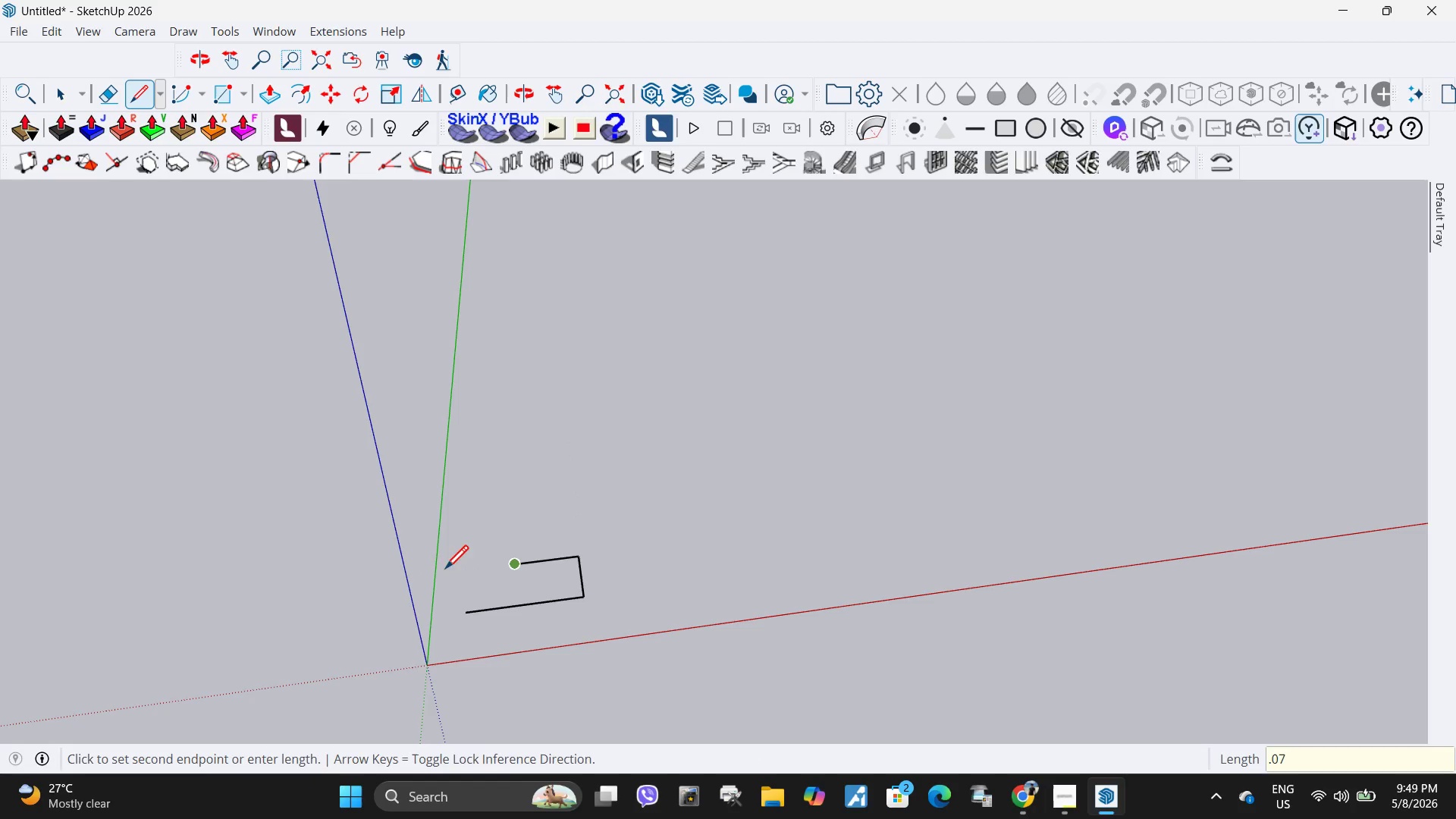 
key(Control+ControlLeft)
 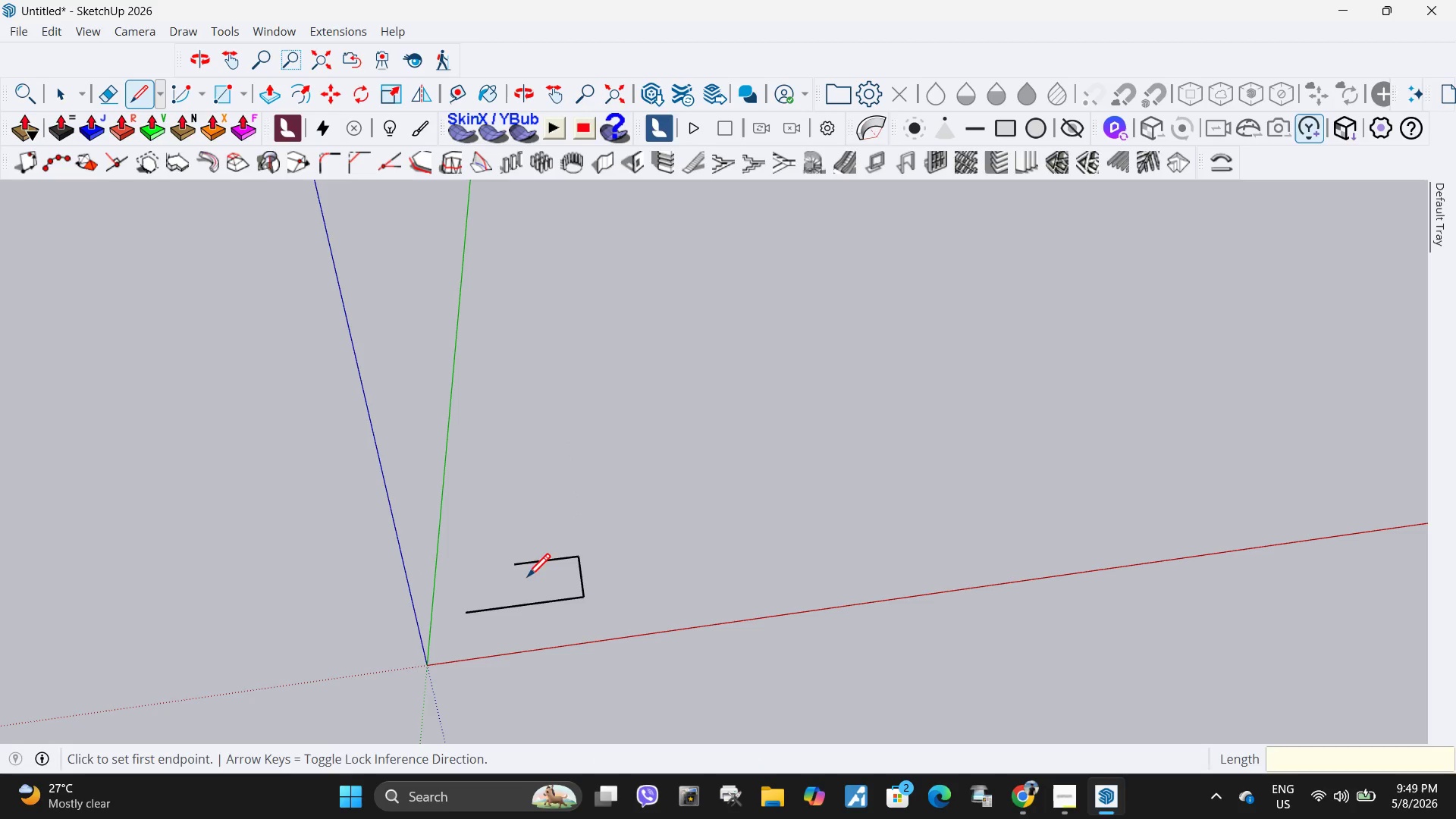 
key(Control+Z)
 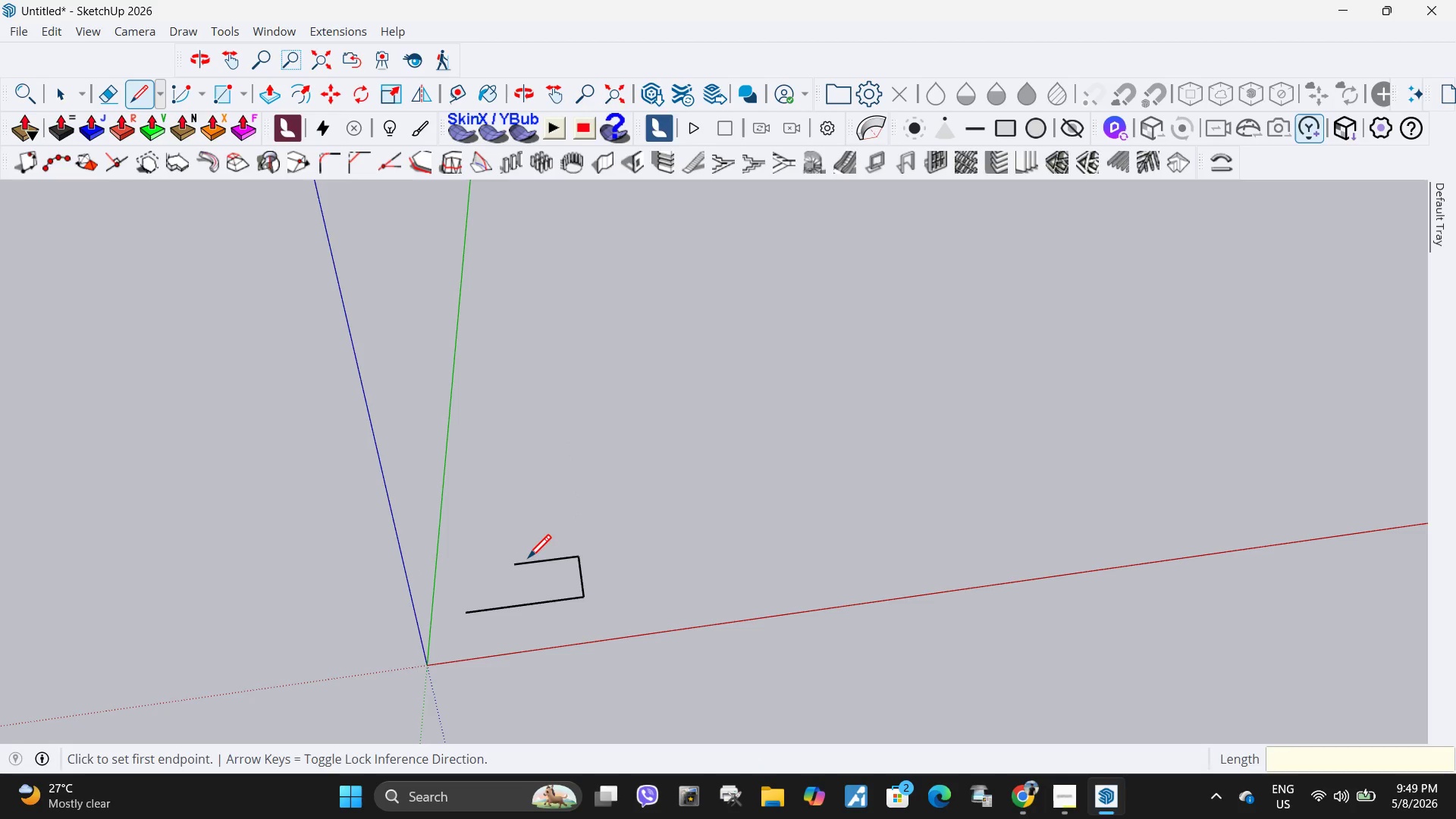 
key(Control+ControlLeft)
 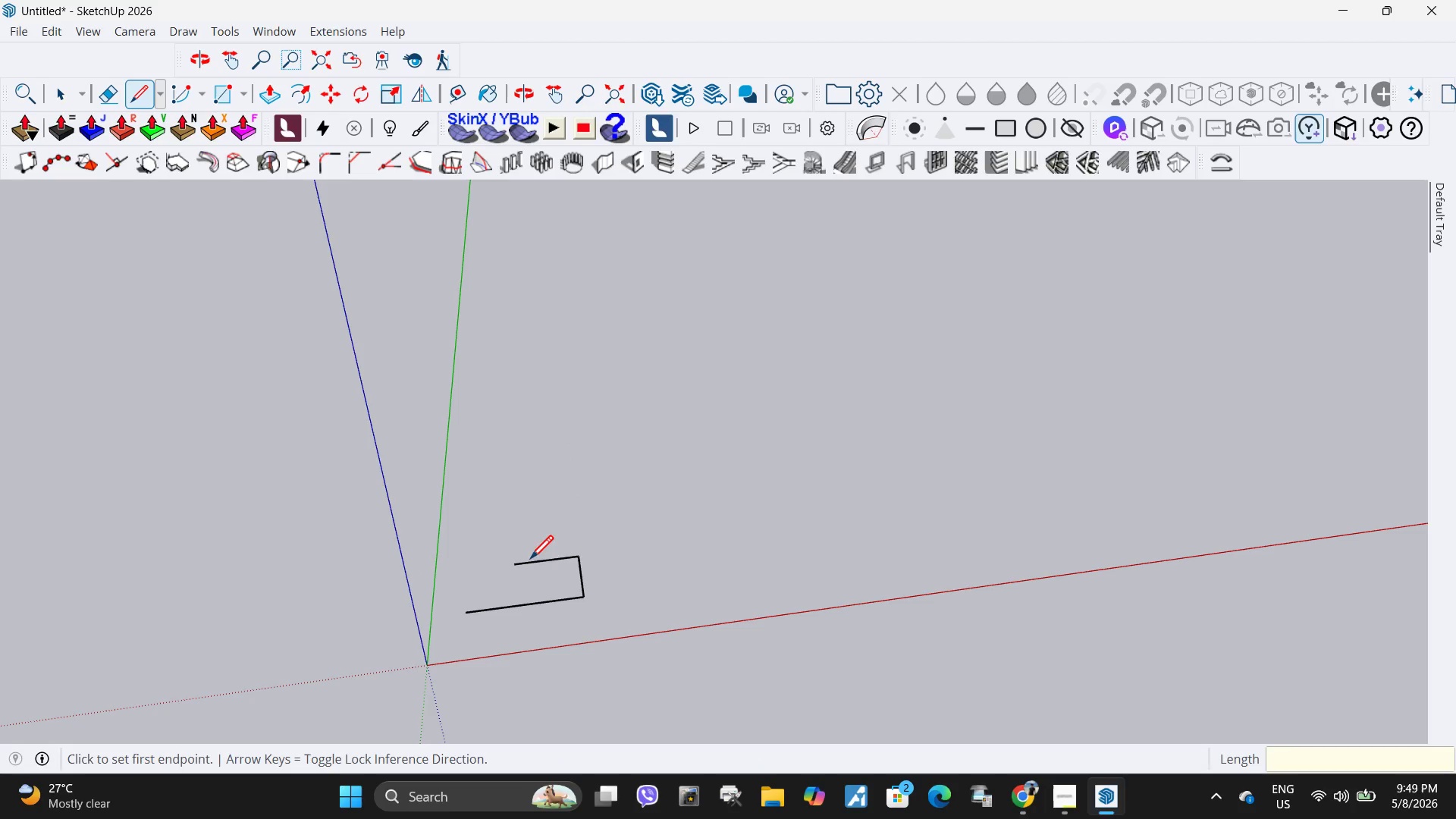 
key(Control+Z)
 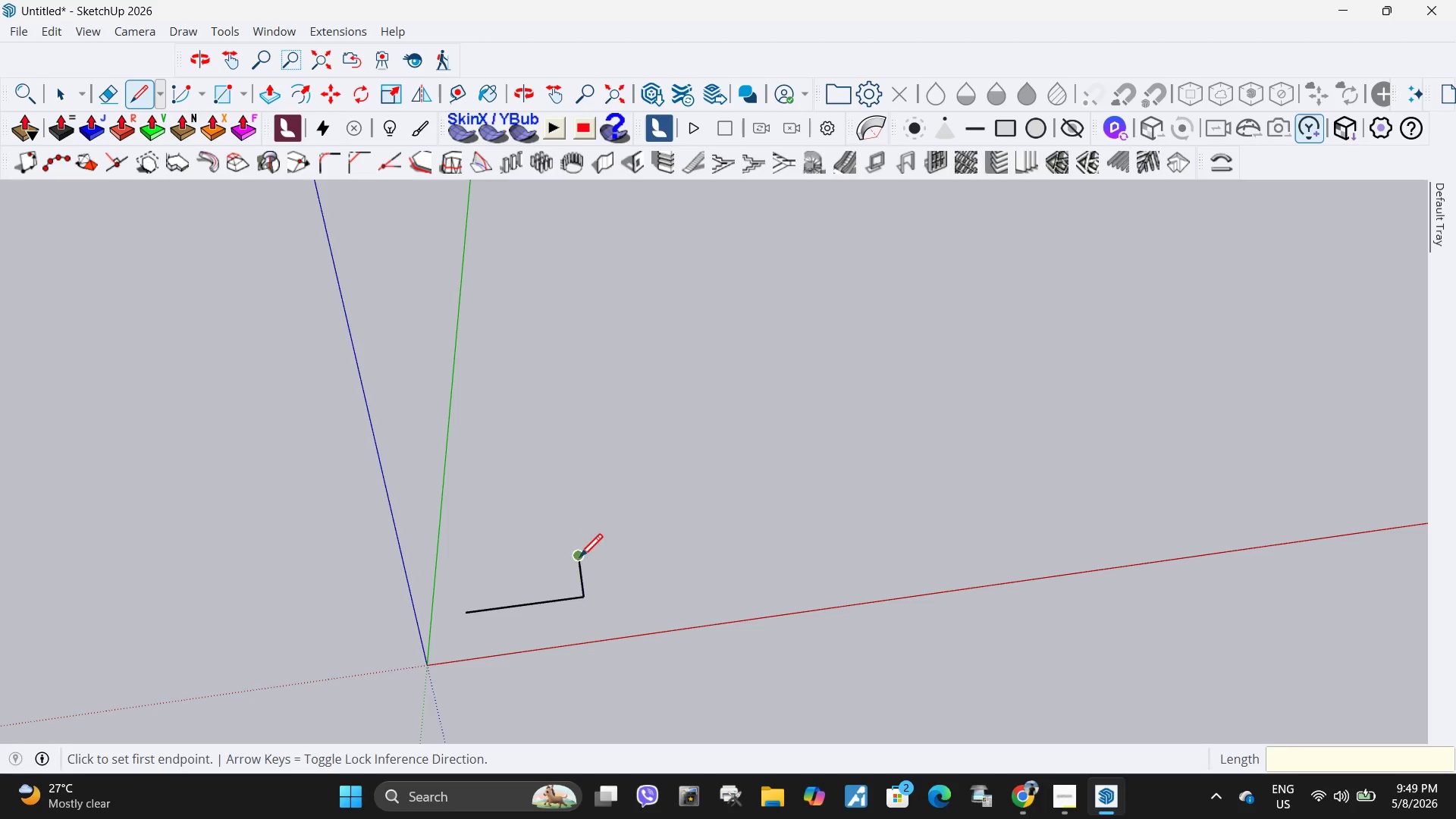 
left_click([579, 560])
 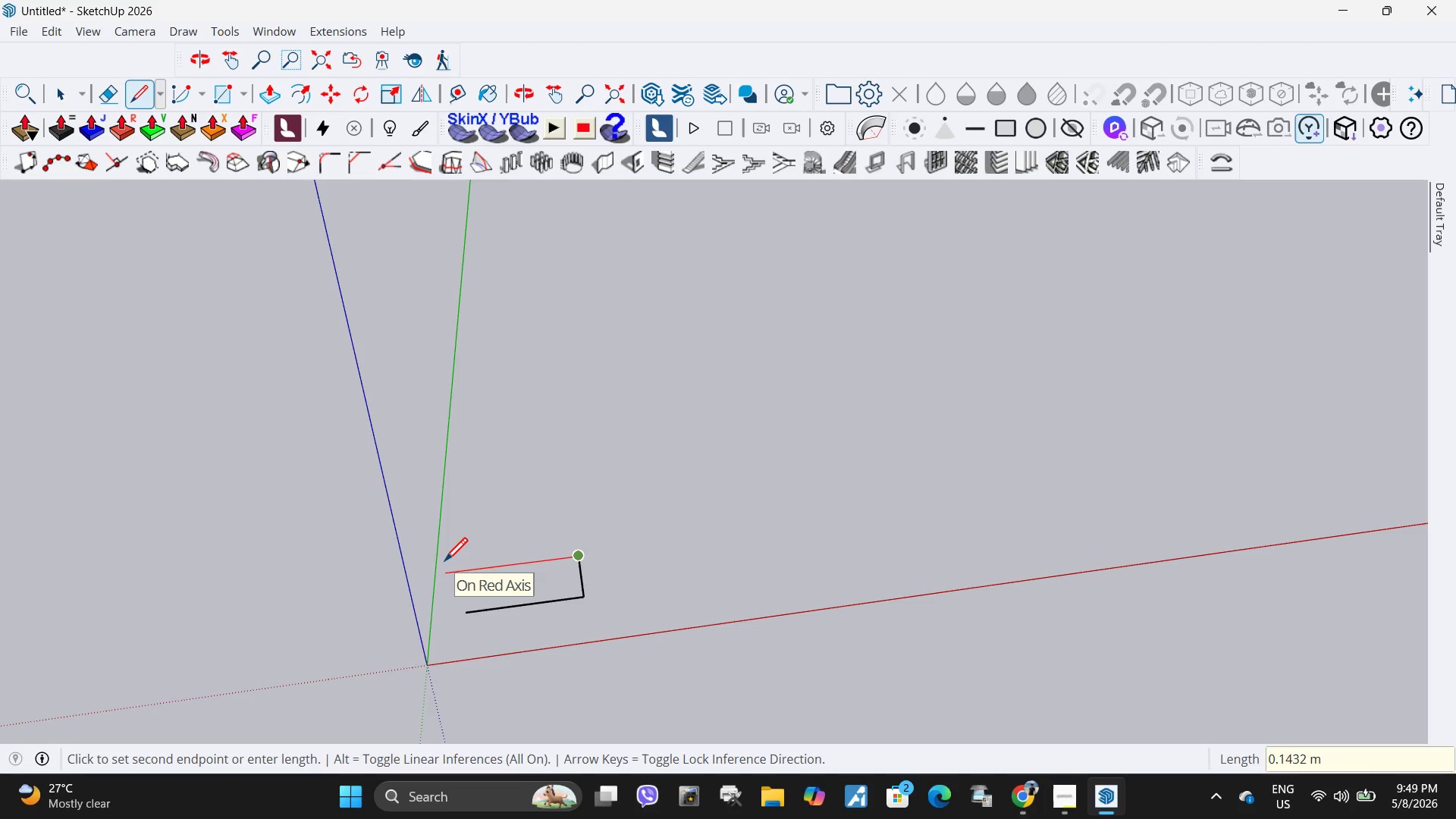 
key(NumpadDecimal)
 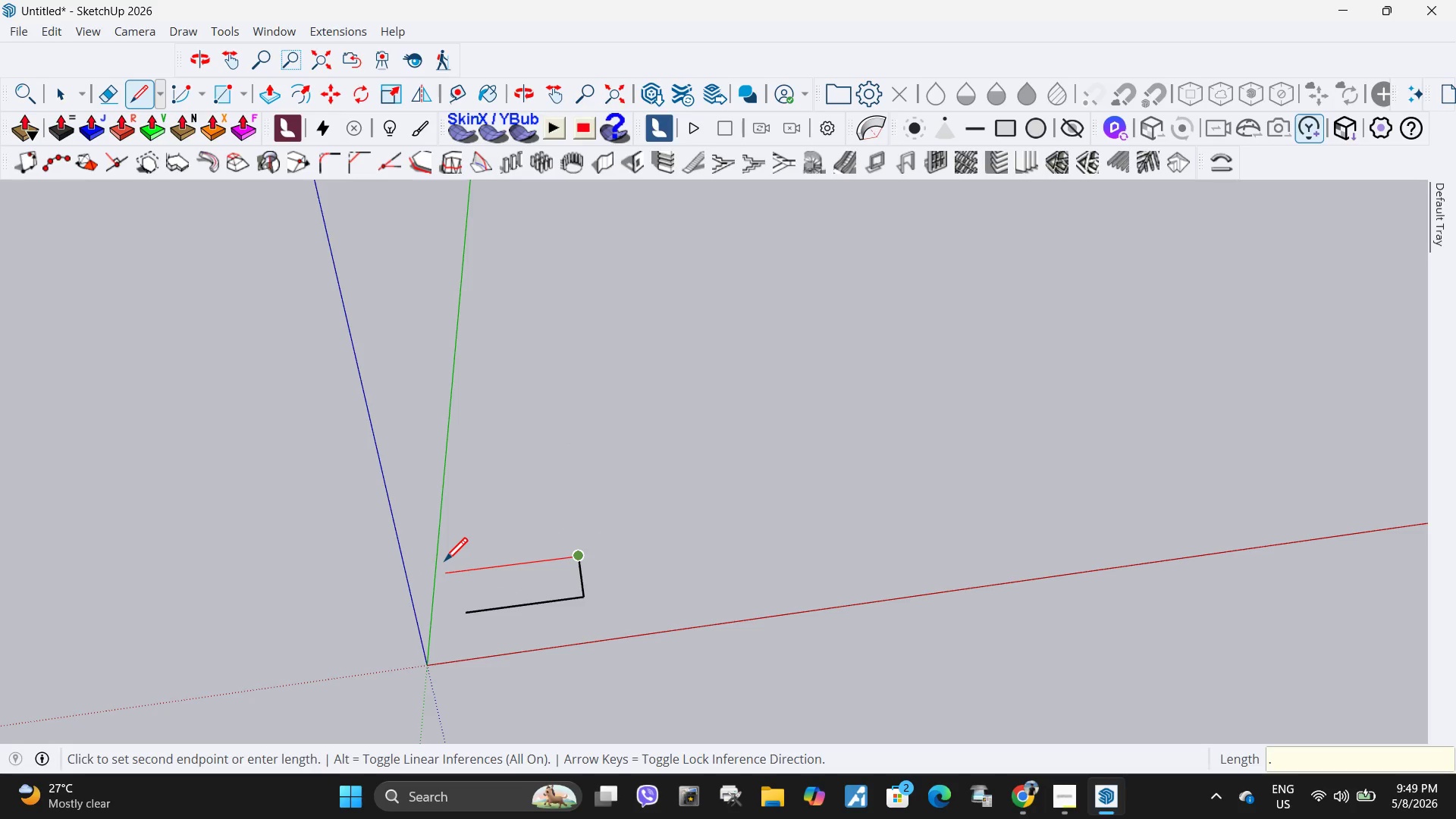 
key(Numpad1)
 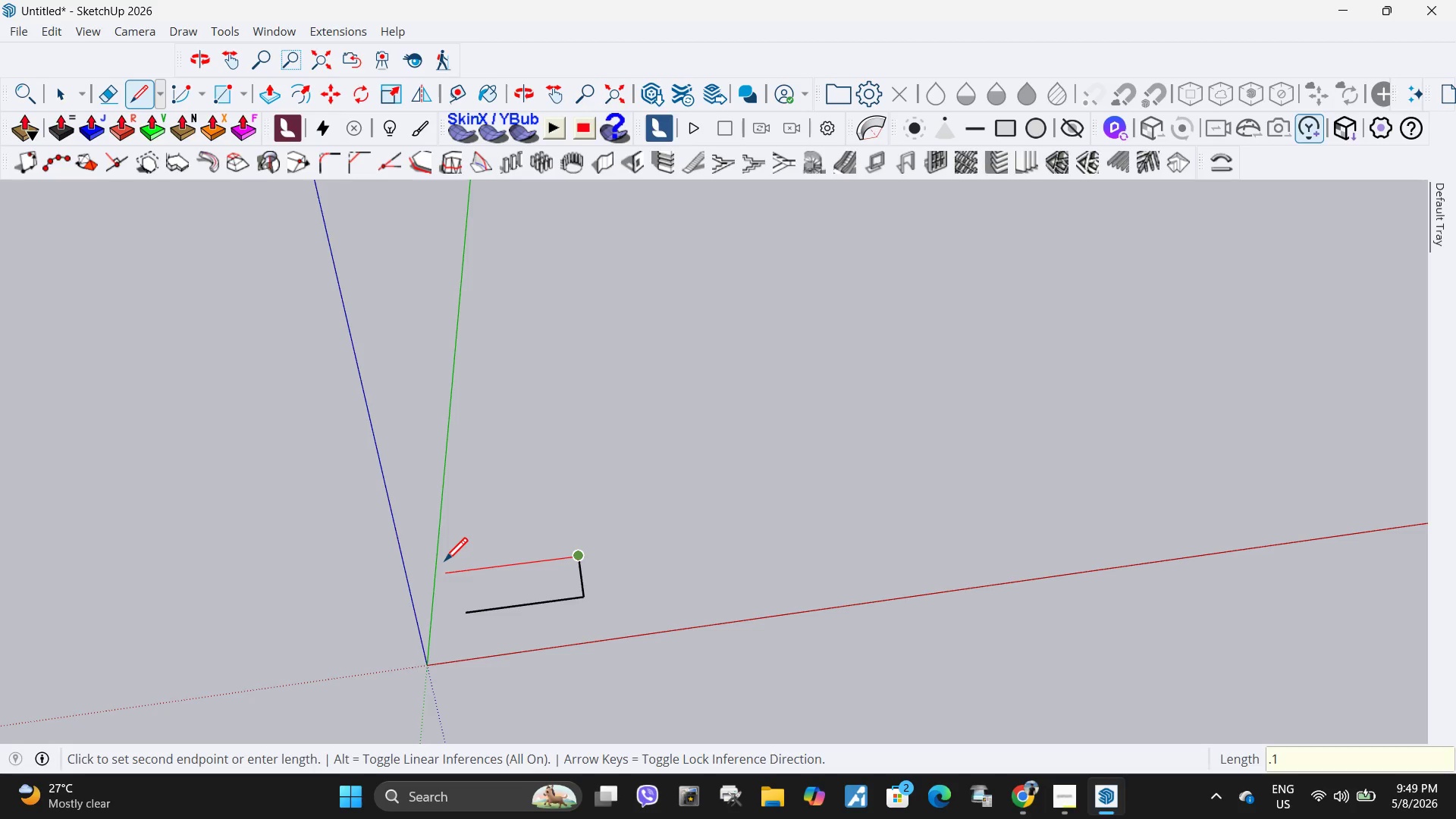 
key(Numpad2)
 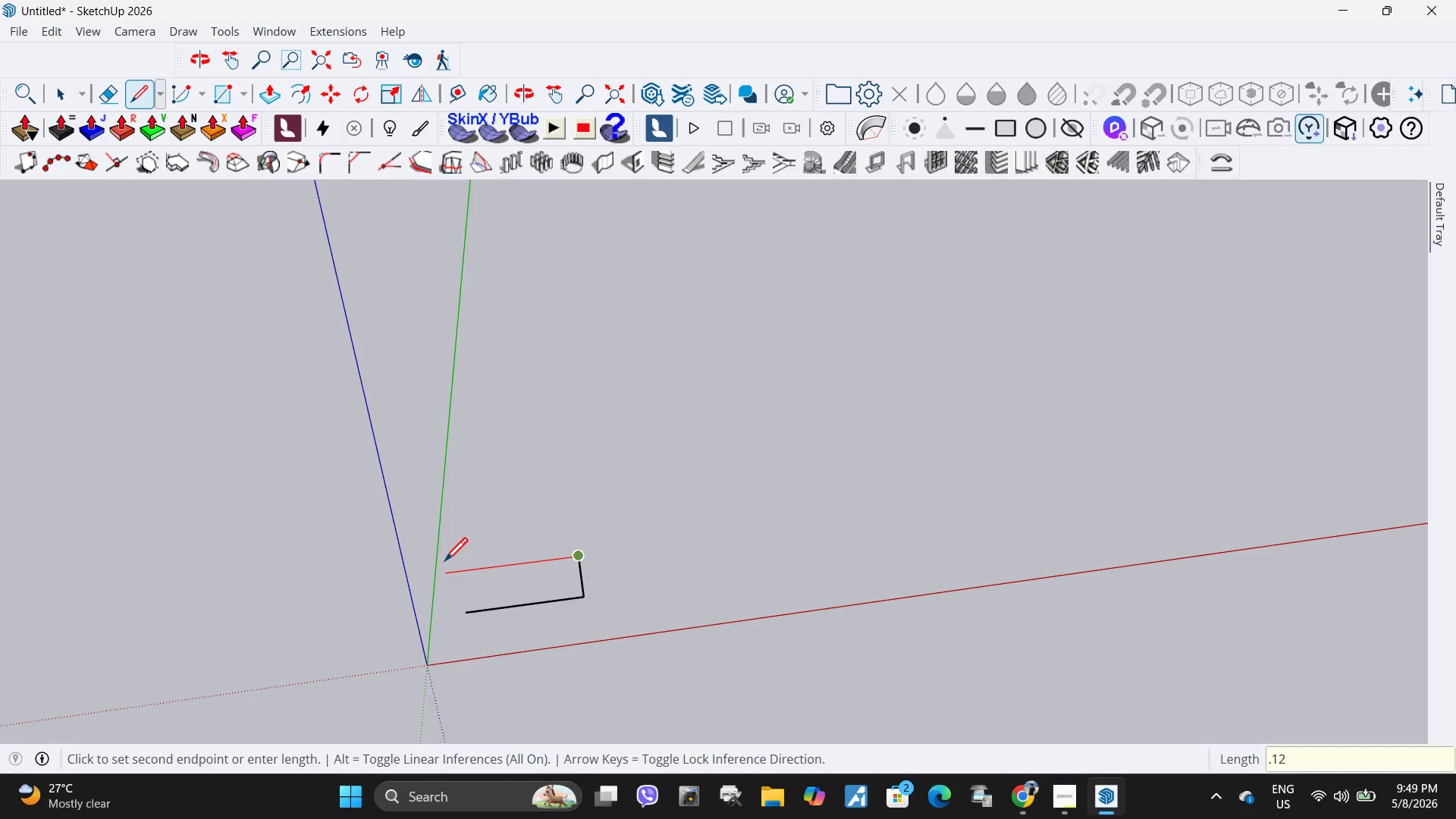 
key(NumpadEnter)
 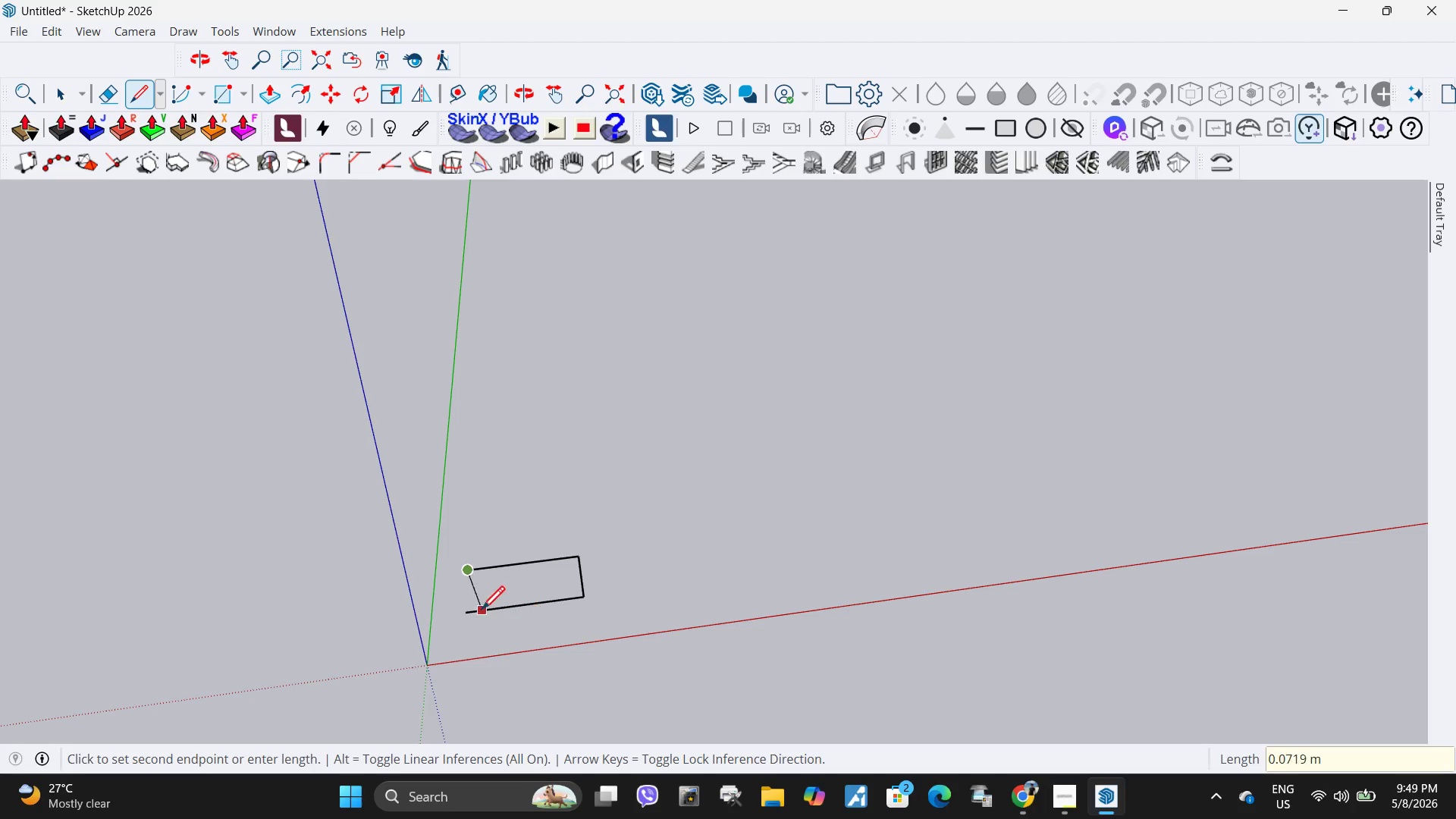 
key(Control+Z)
 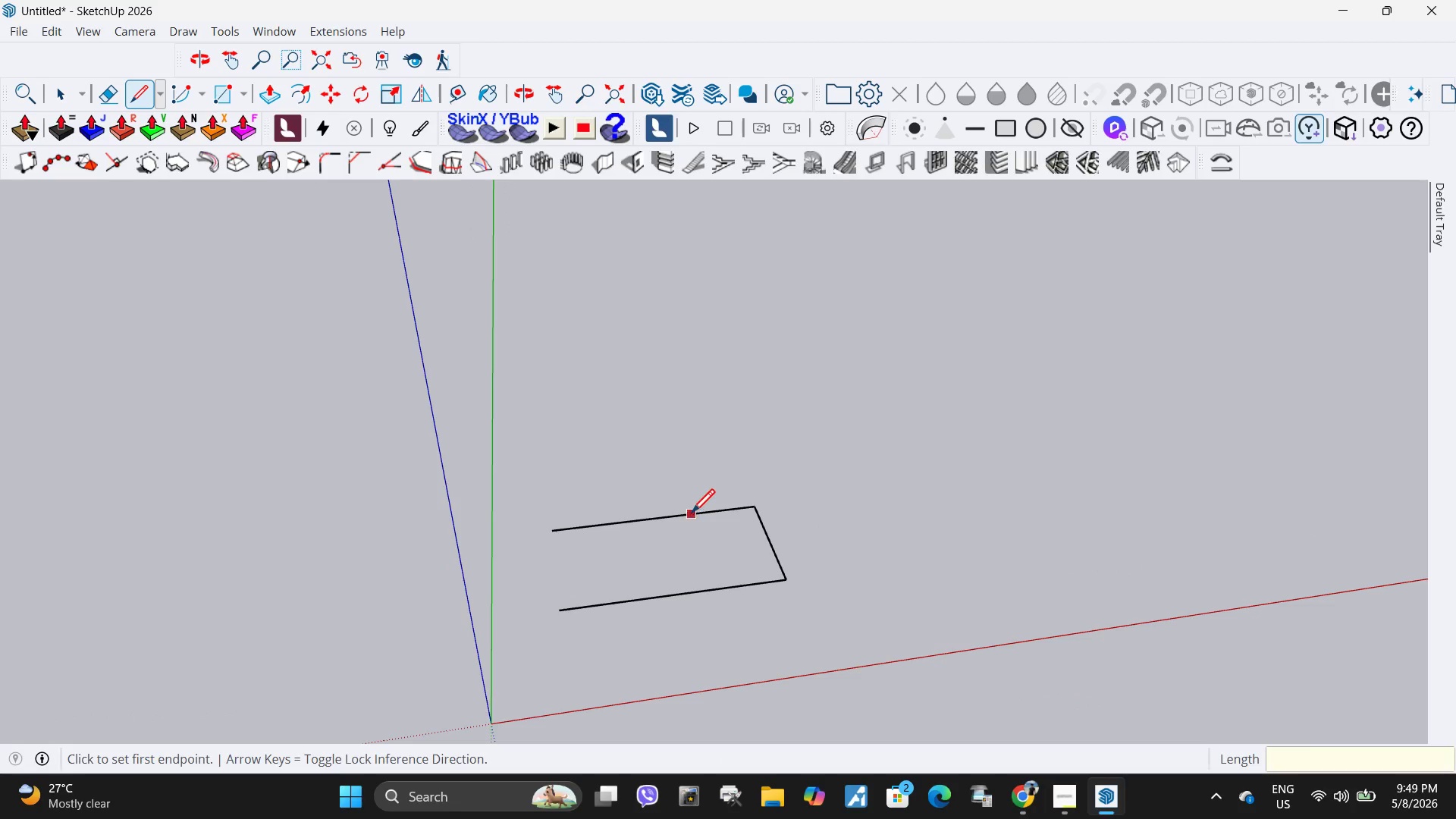 
scroll: coordinate [420, 573], scroll_direction: up, amount: 7.0
 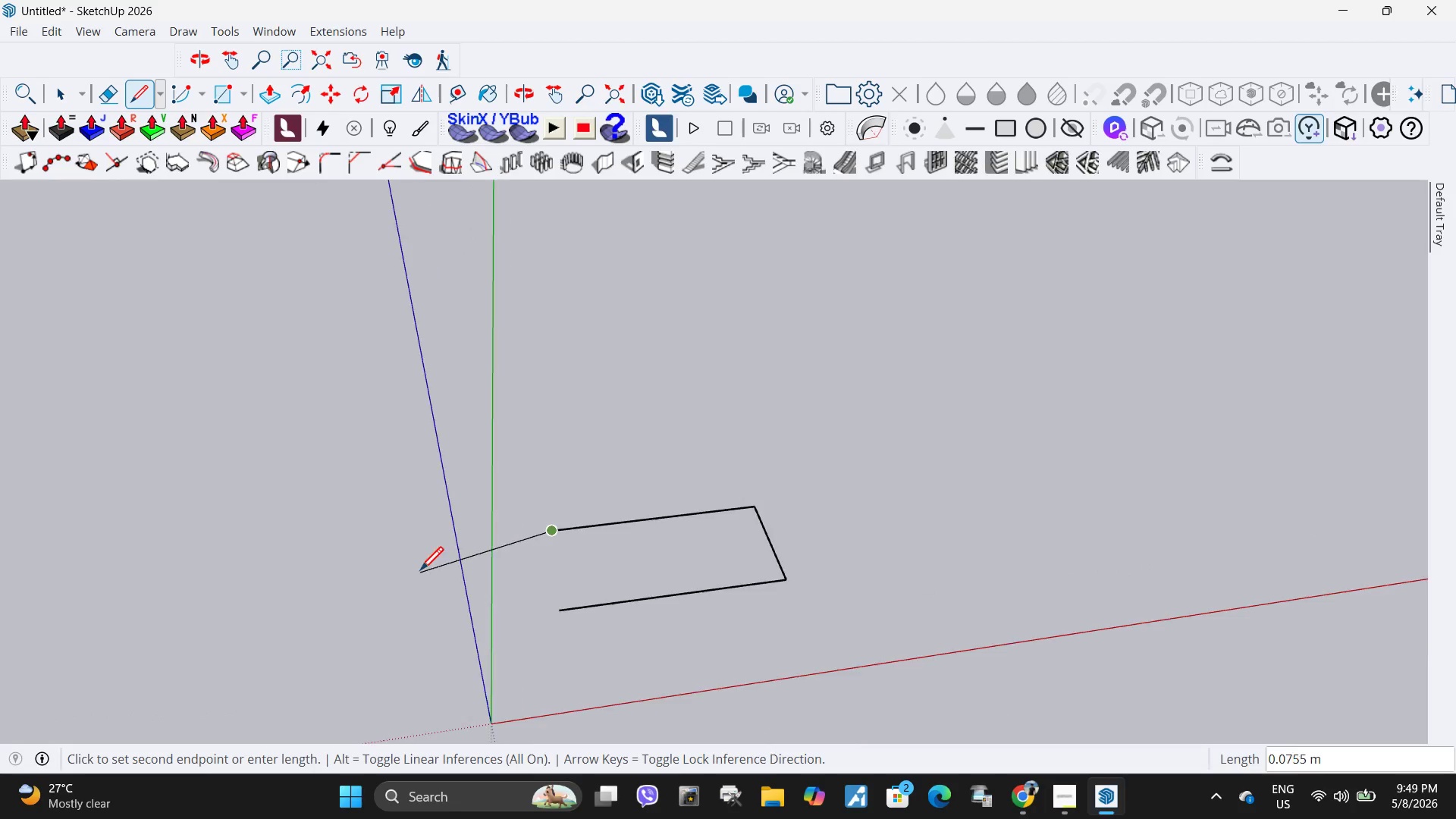 
key(Control+Z)
 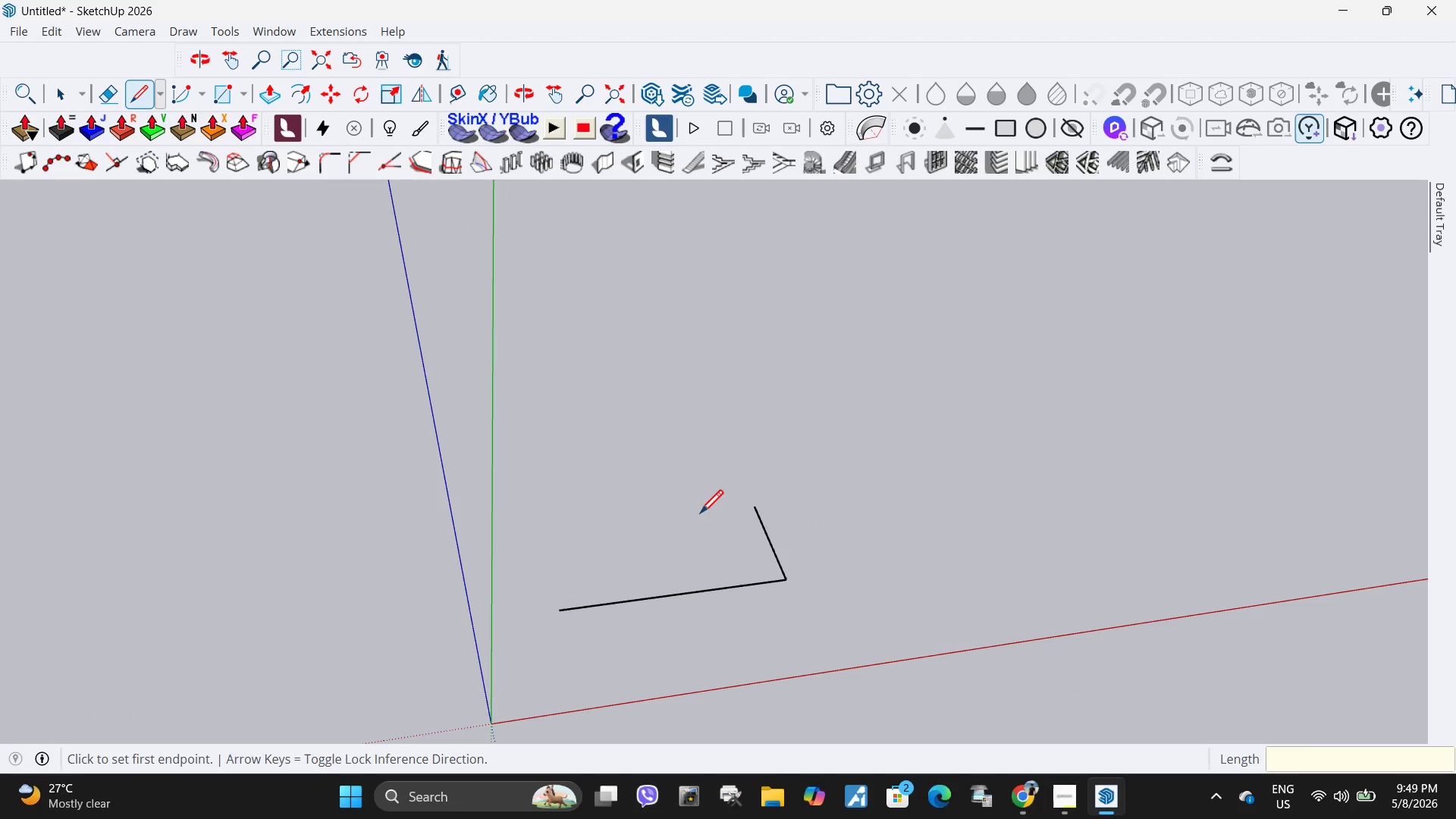 
key(Control+Z)
 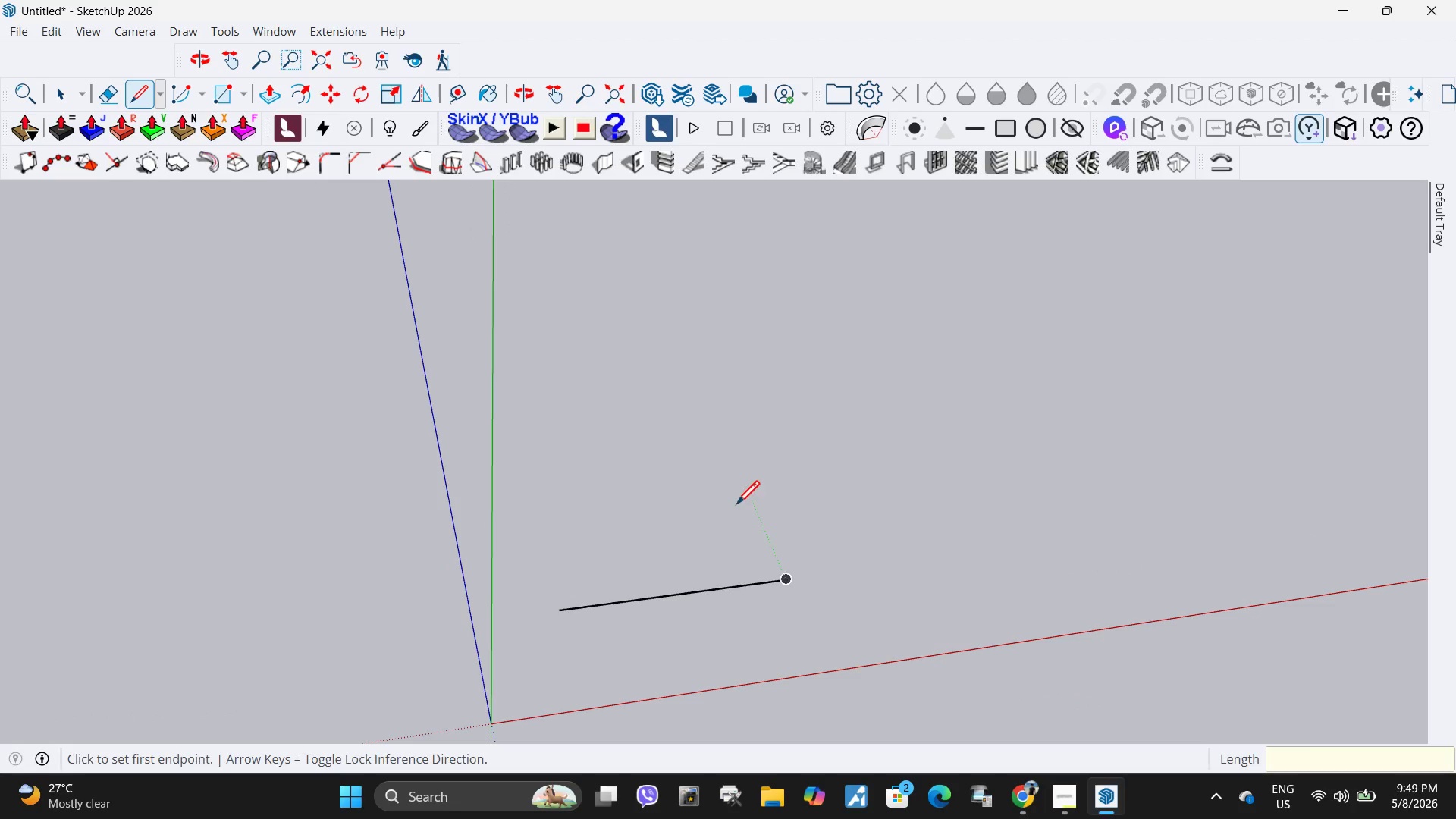 
scroll: coordinate [737, 519], scroll_direction: down, amount: 2.0
 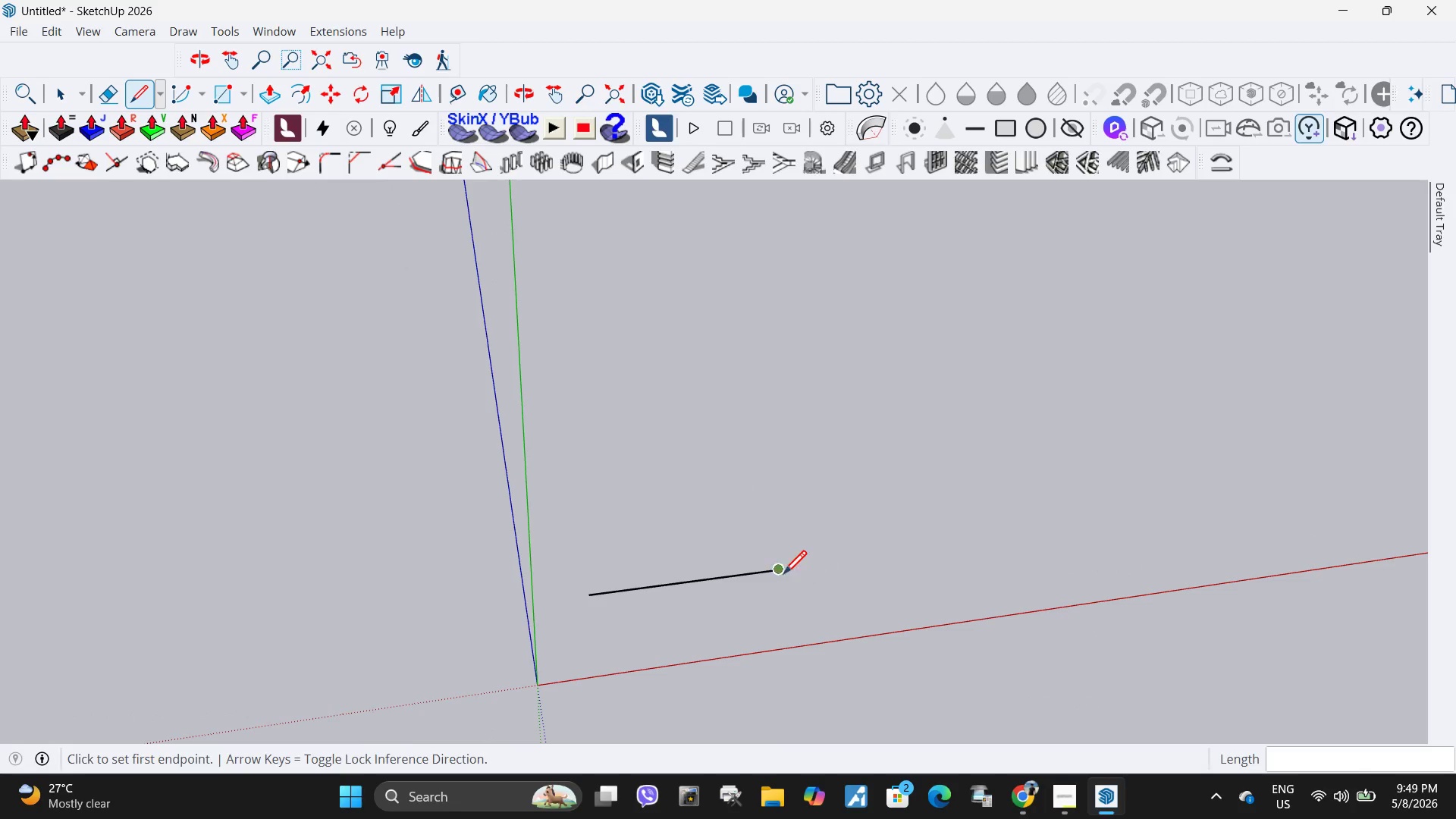 
left_click([779, 575])
 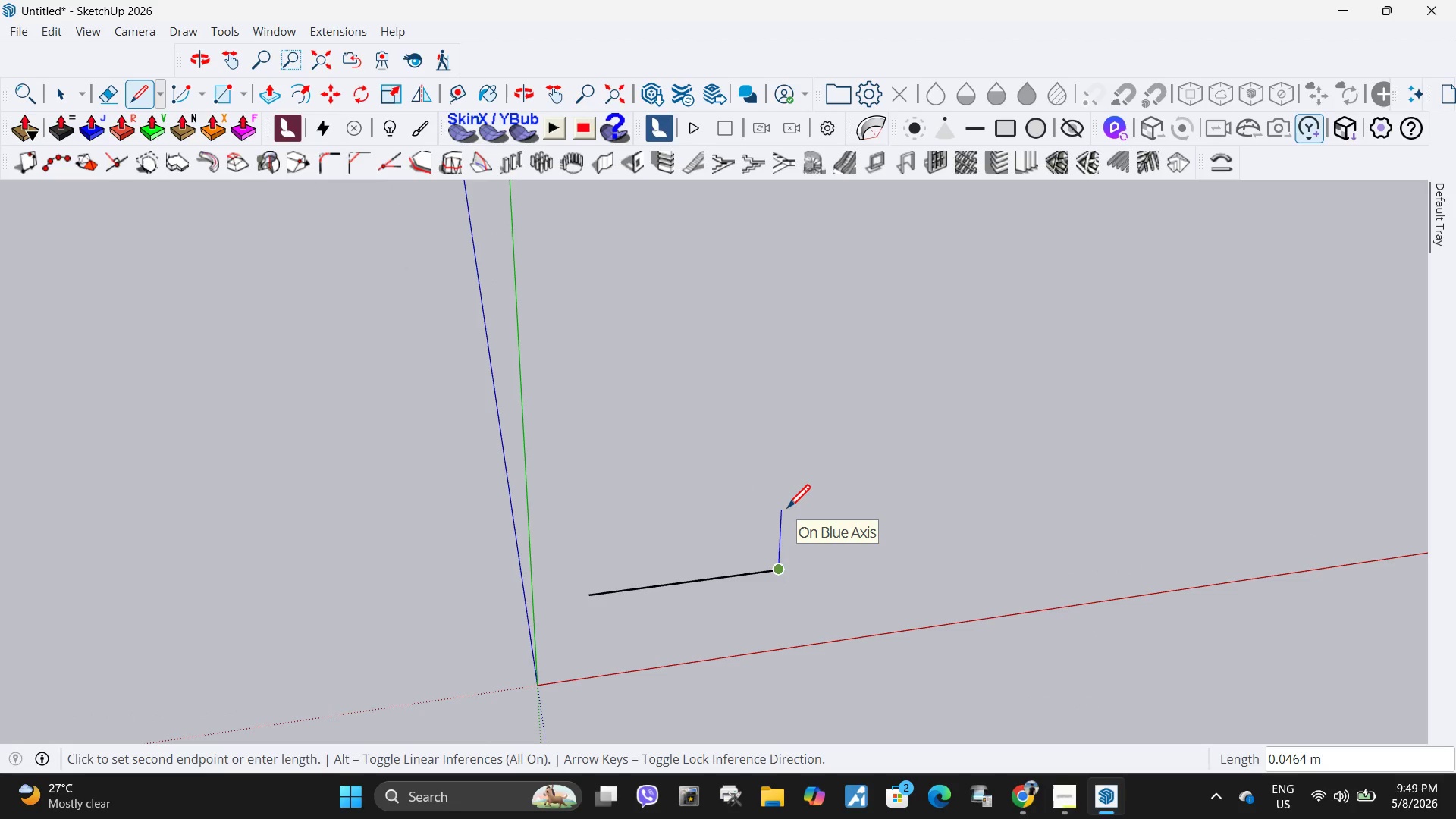 
key(NumpadDecimal)
 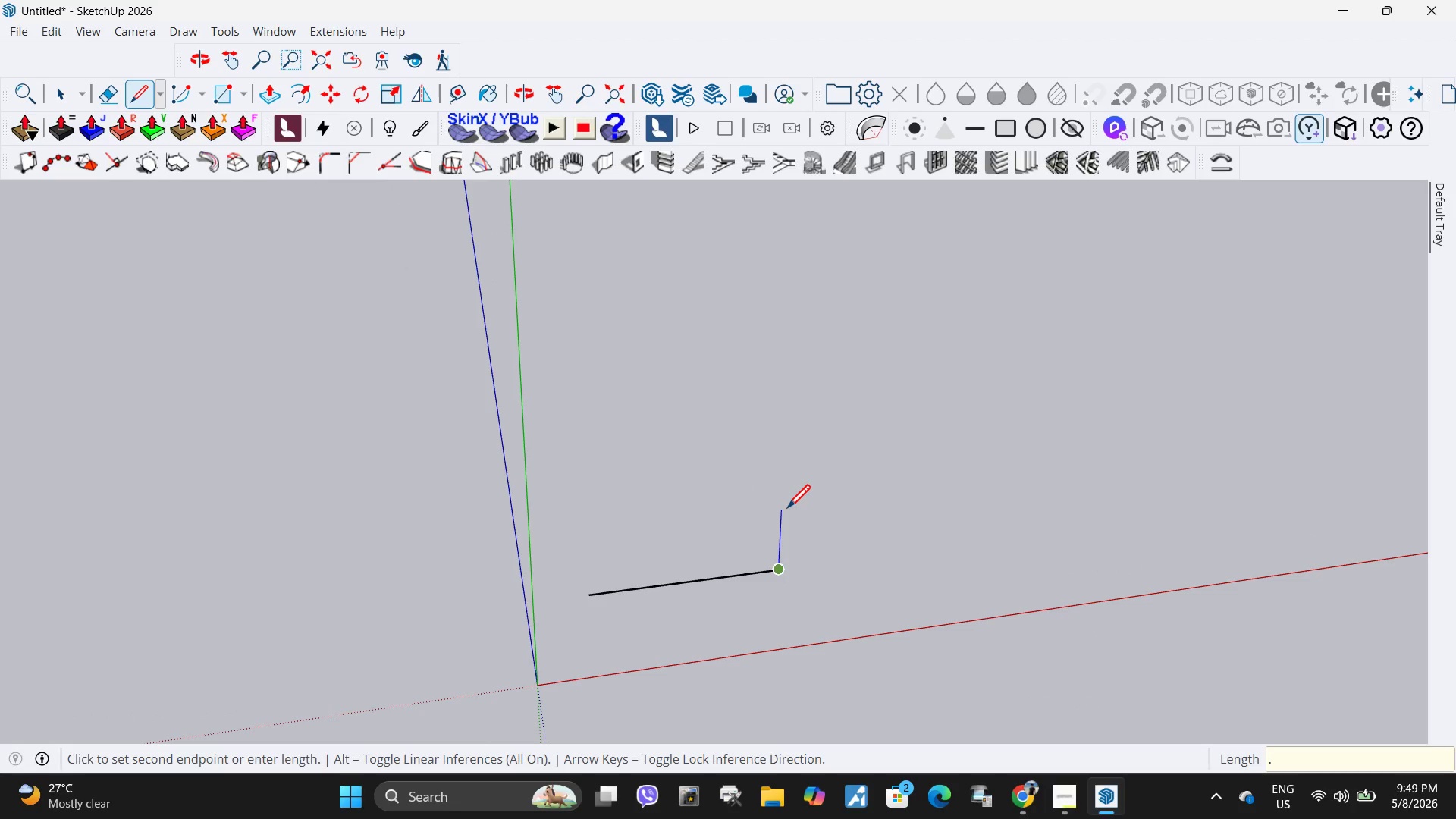 
key(Numpad0)
 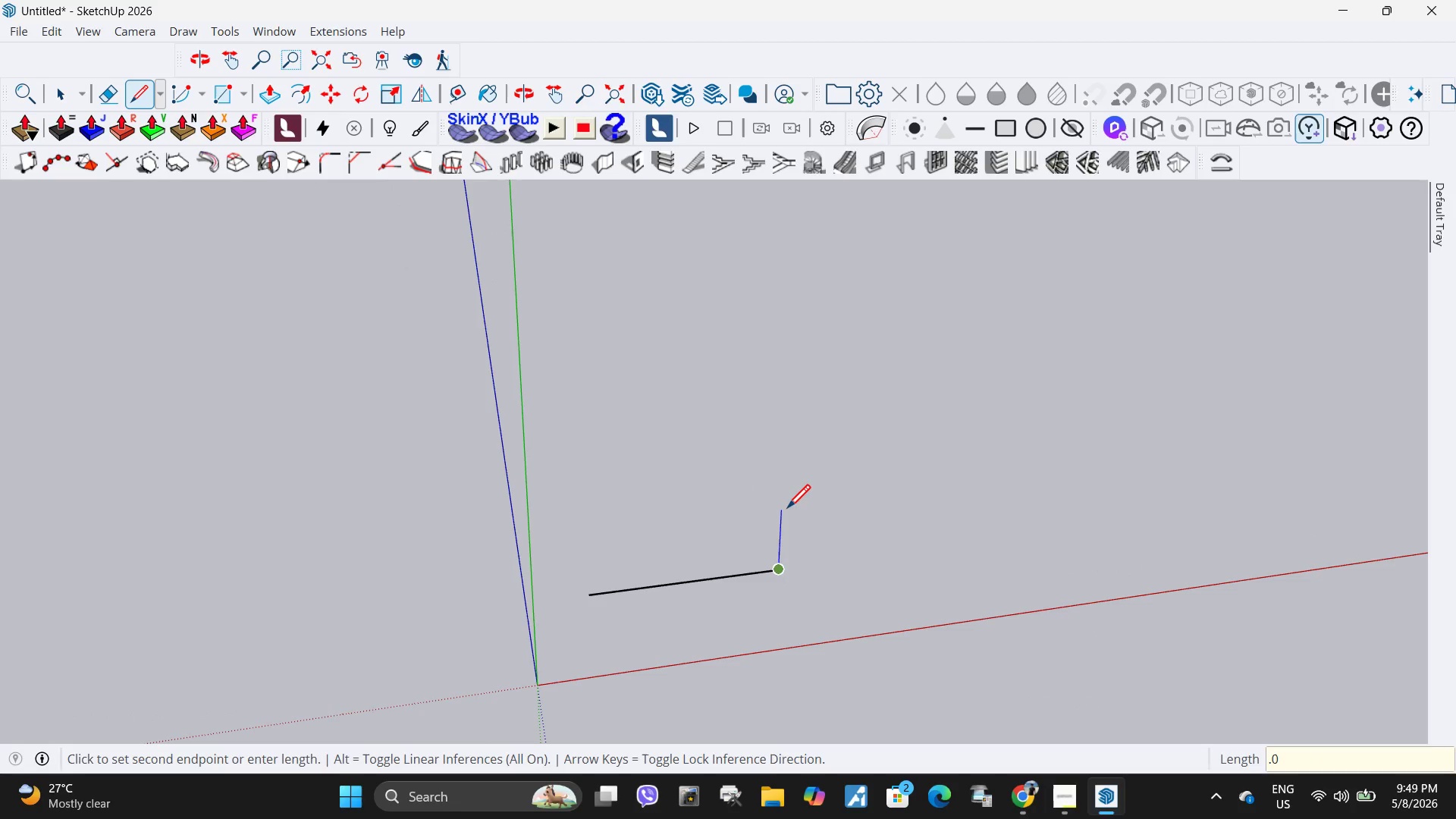 
key(Numpad7)
 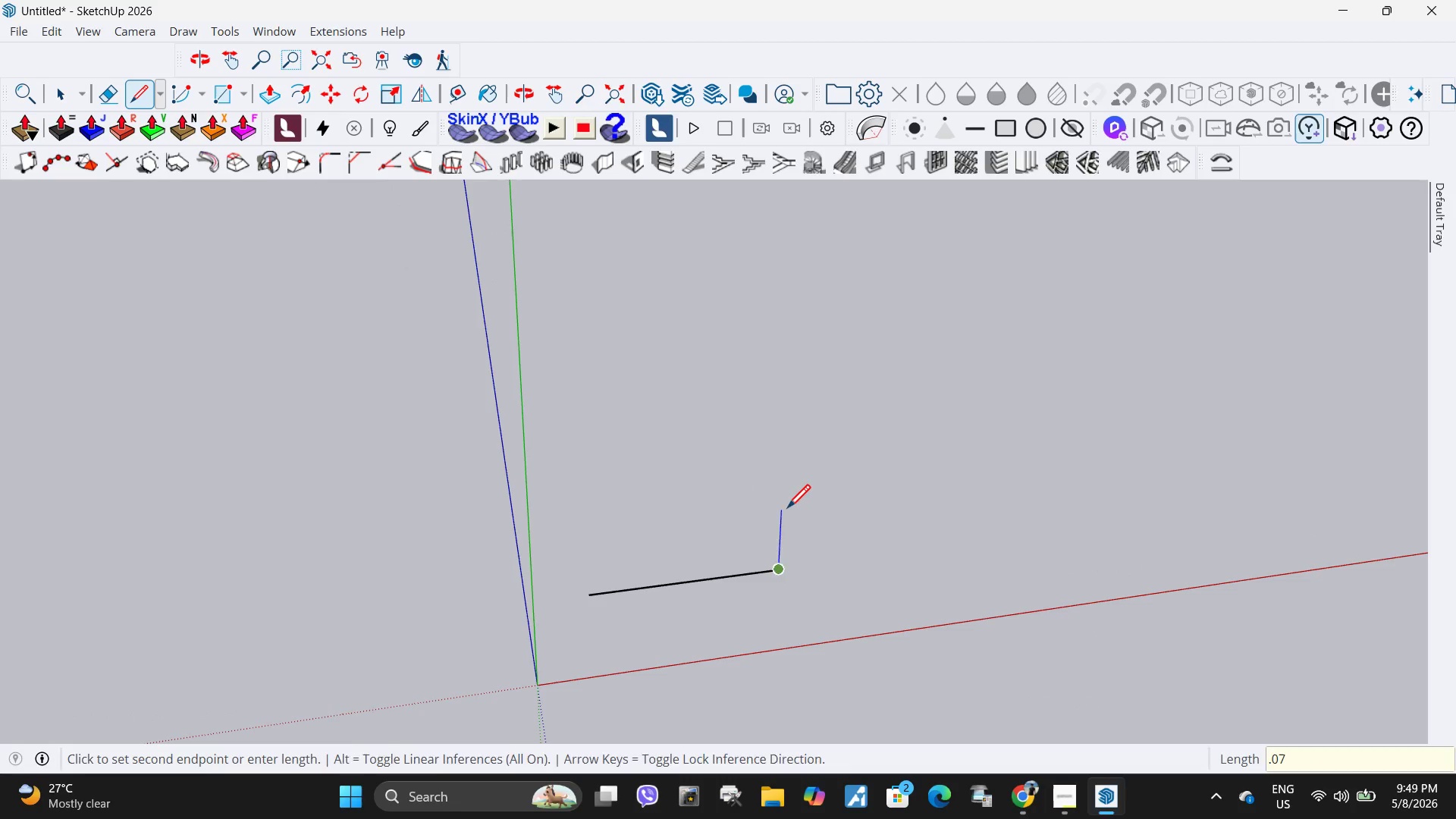 
key(NumpadEnter)
 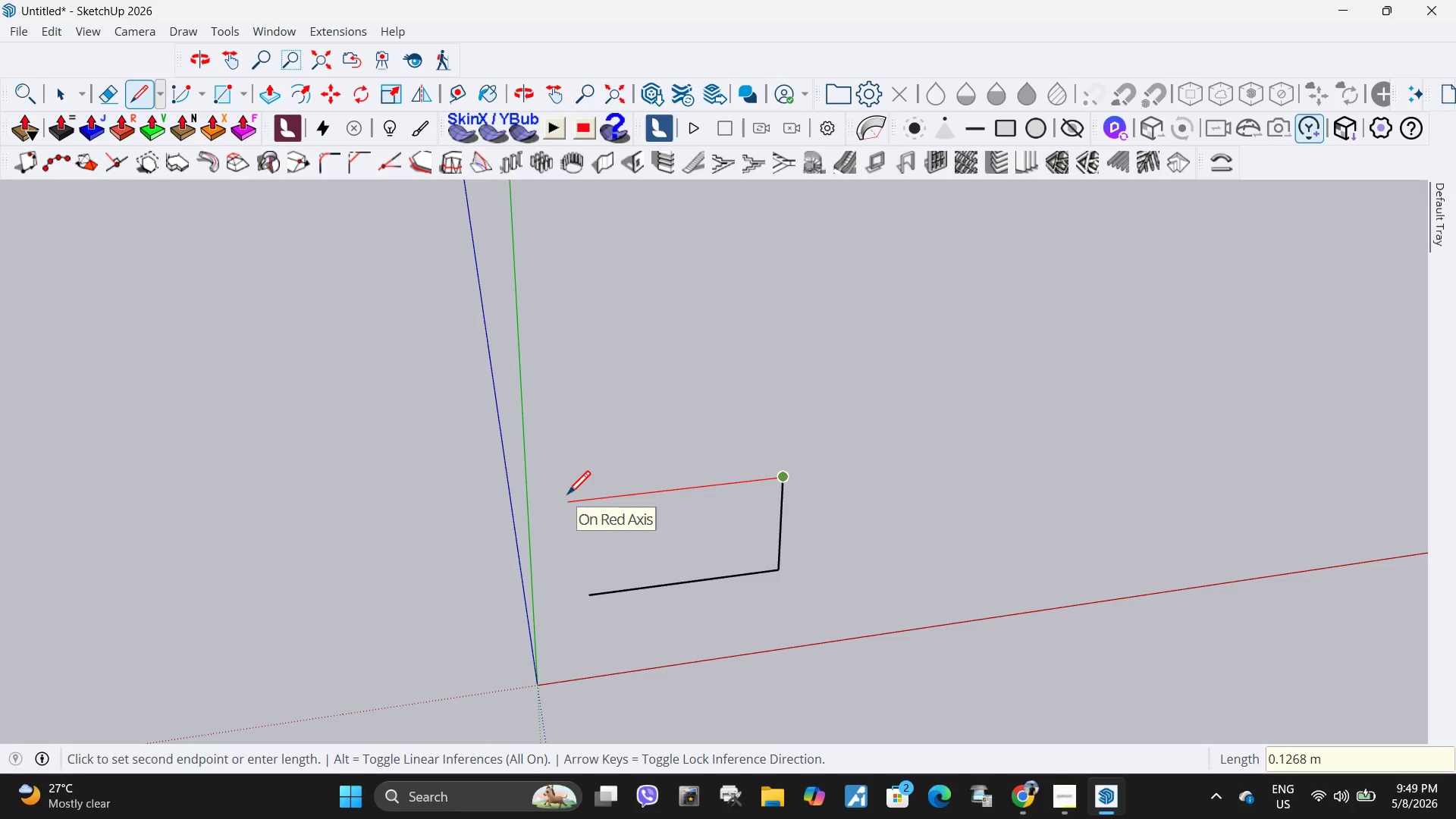 
key(NumpadDecimal)
 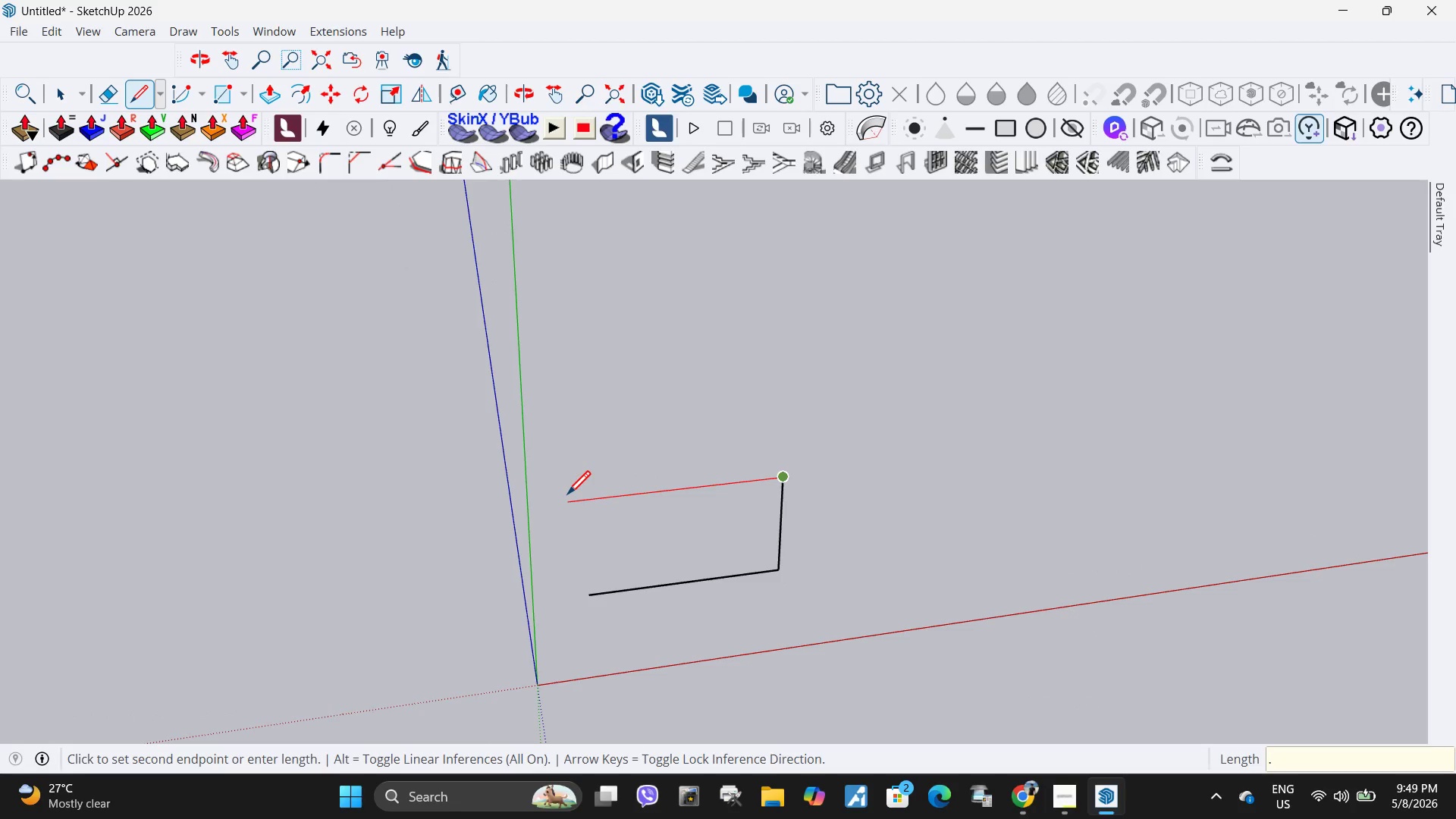 
key(Numpad1)
 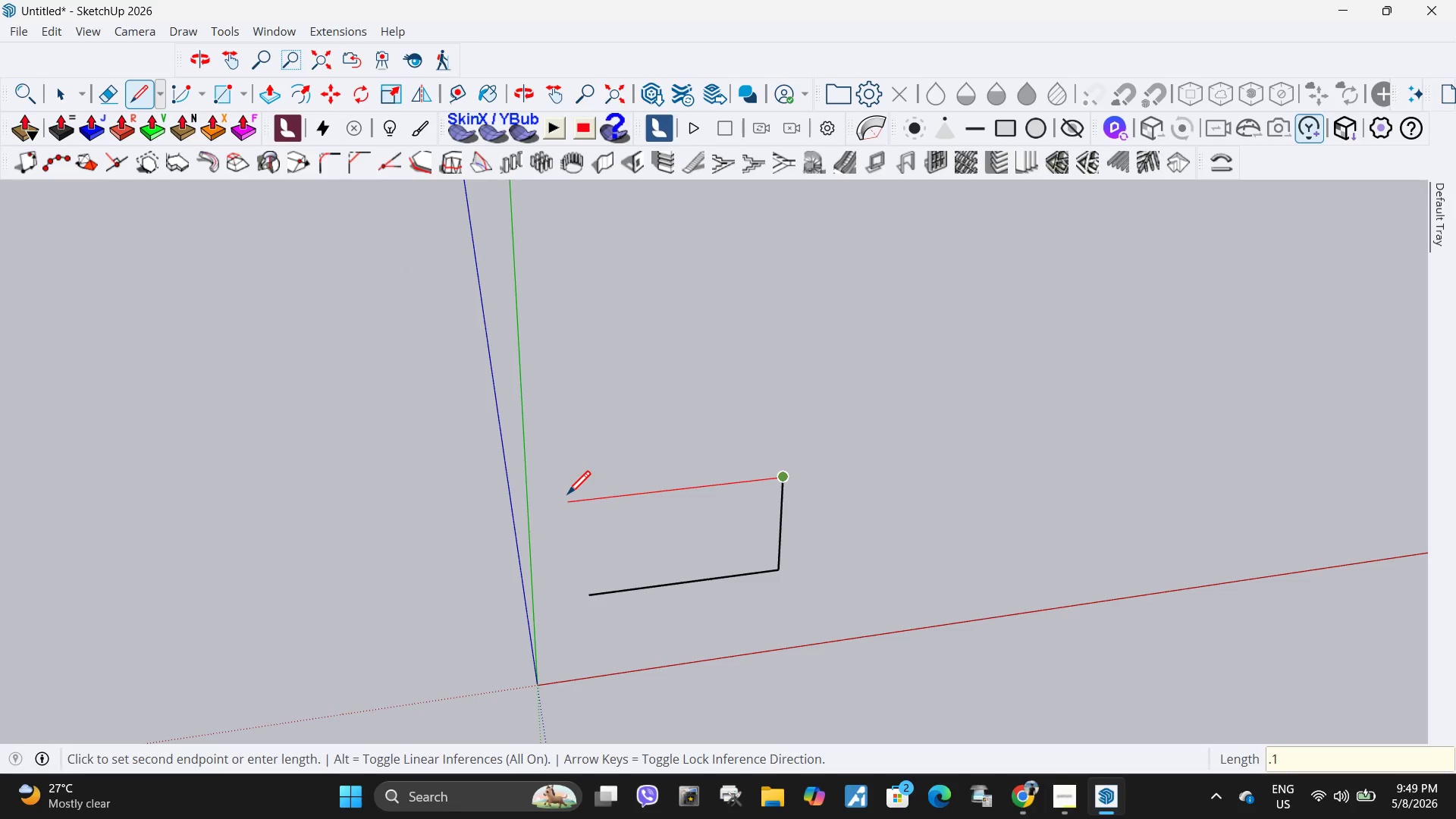 
key(Numpad2)
 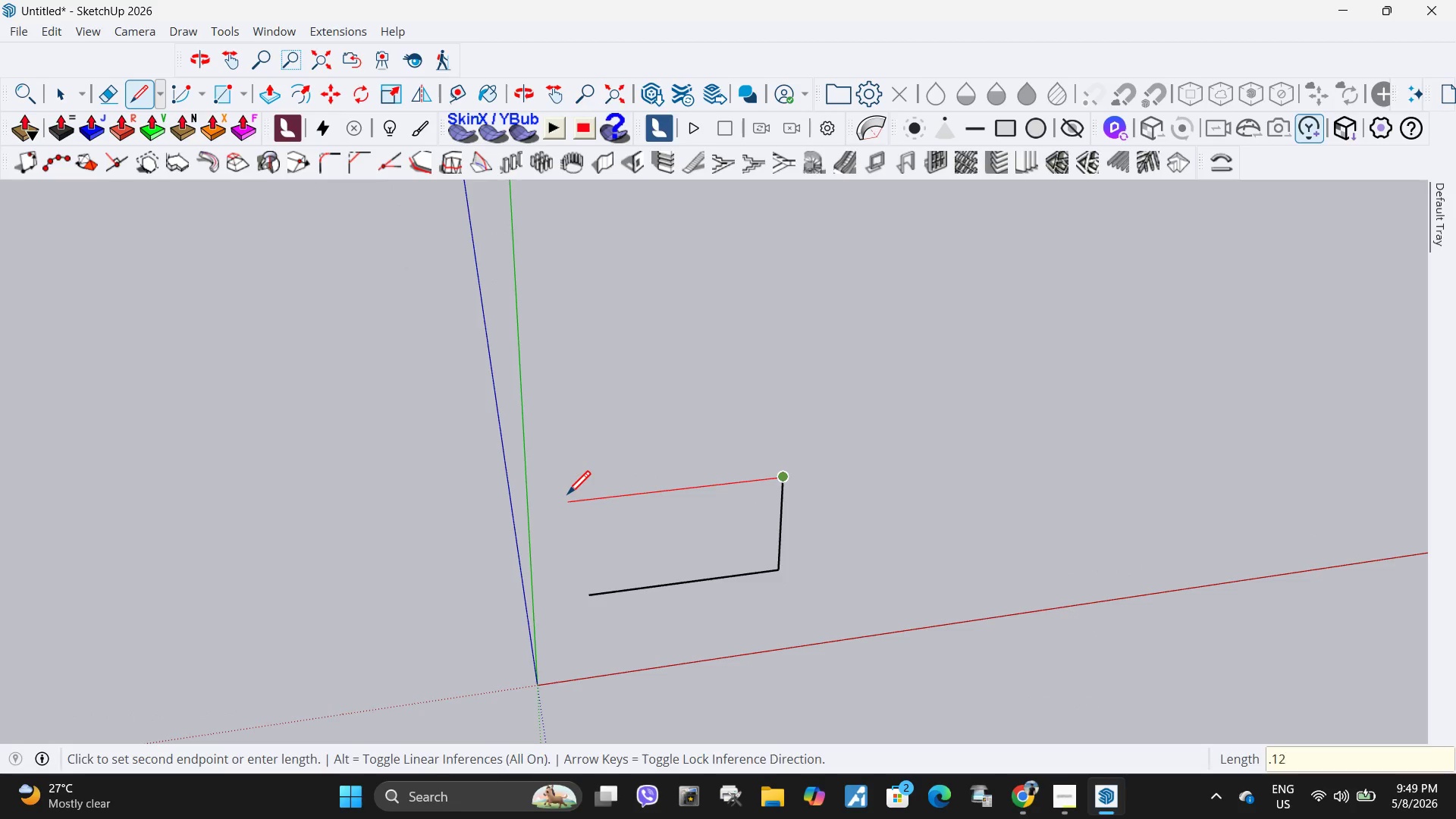 
key(NumpadEnter)
 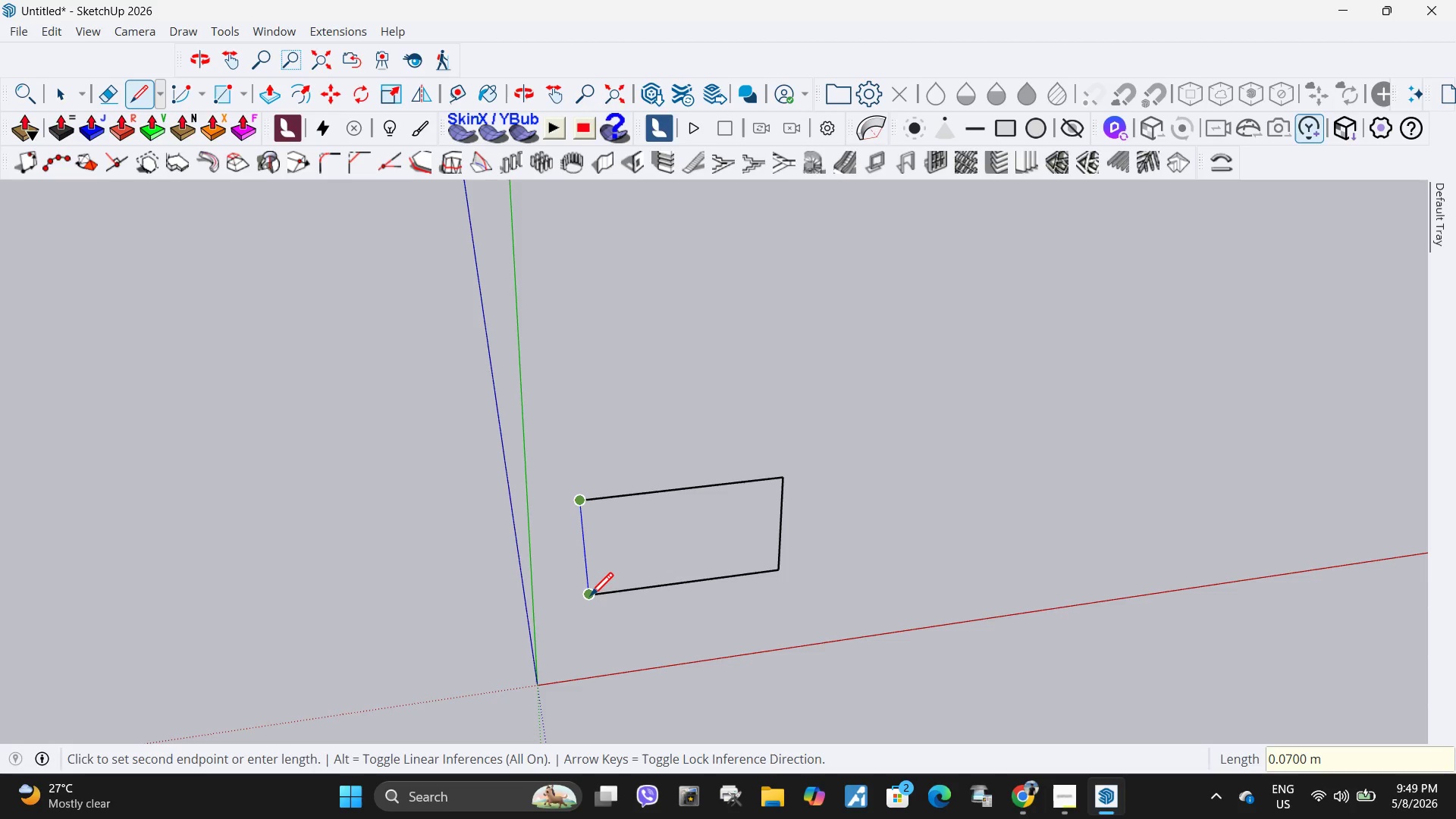 
left_click([590, 598])
 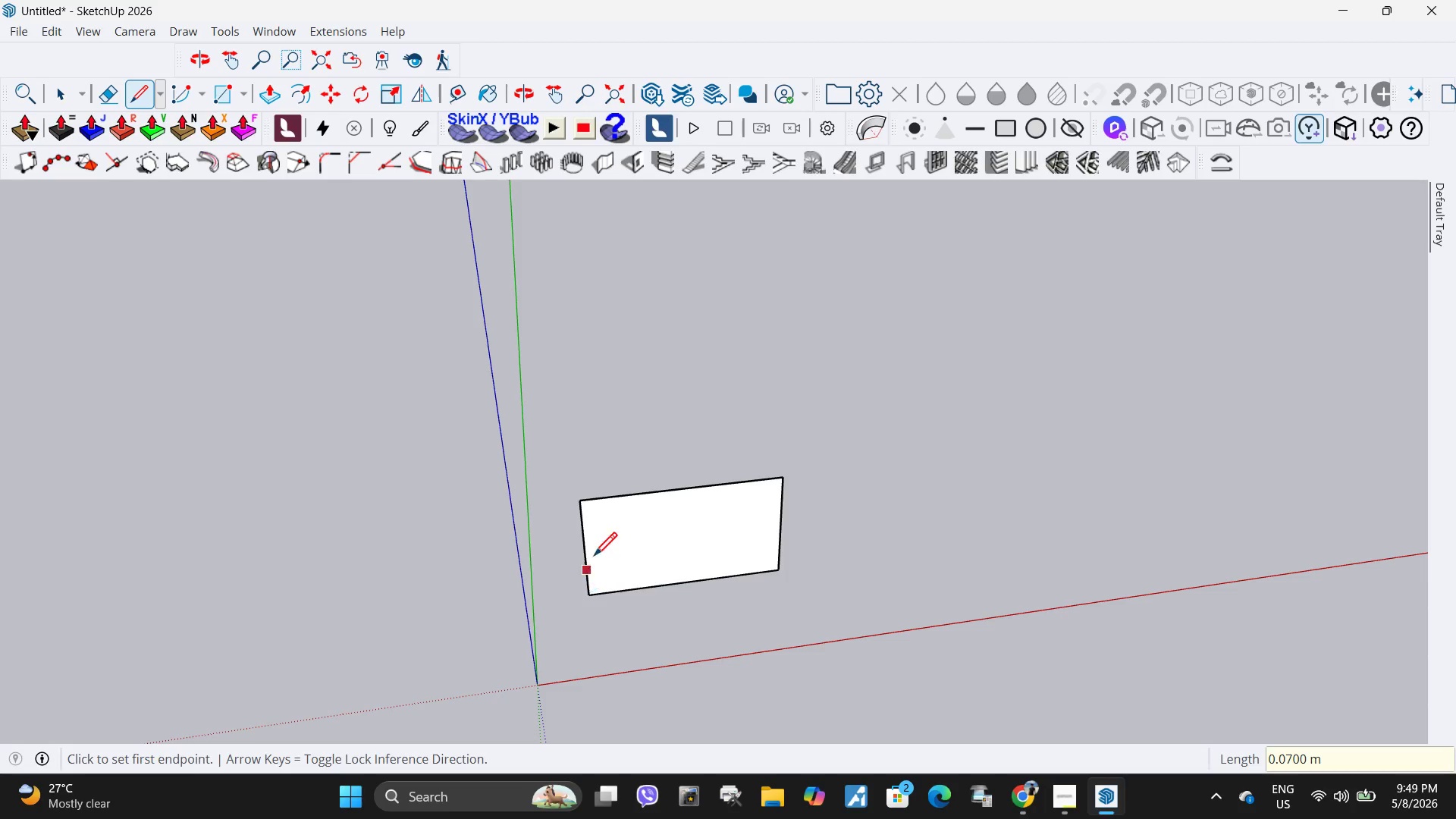 
key(Space)
 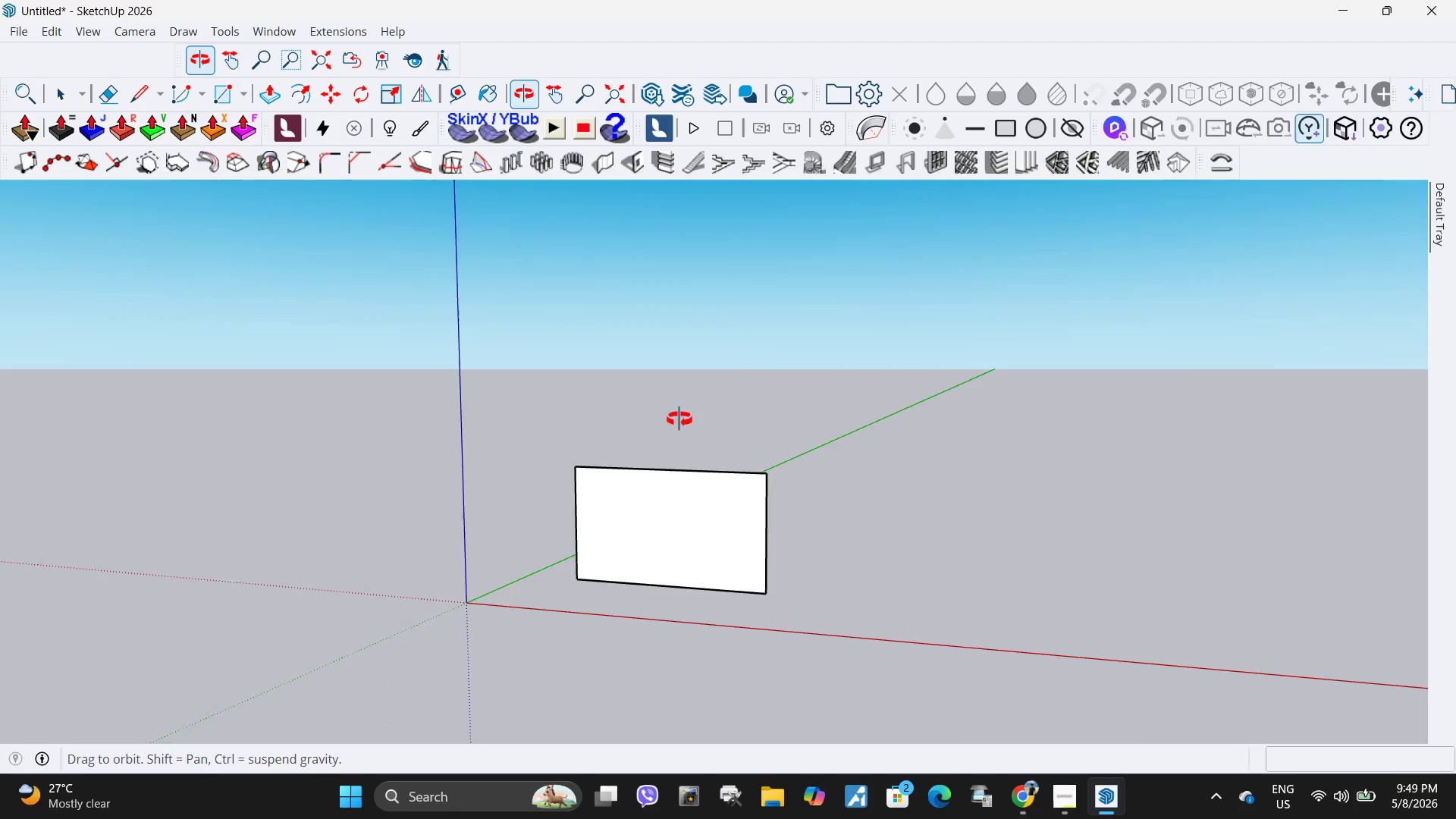 
left_click([629, 513])
 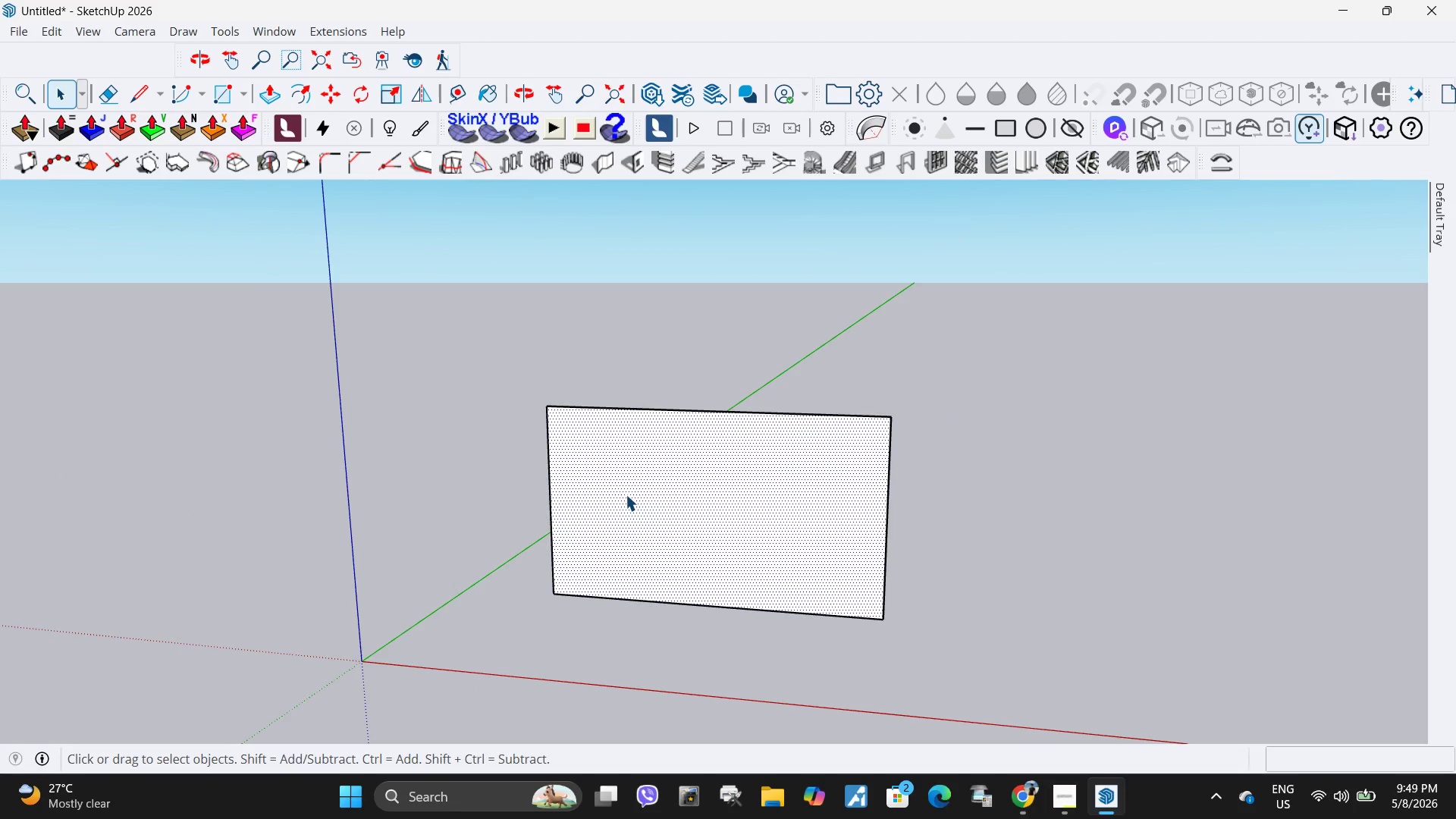 
scroll: coordinate [626, 494], scroll_direction: up, amount: 6.0
 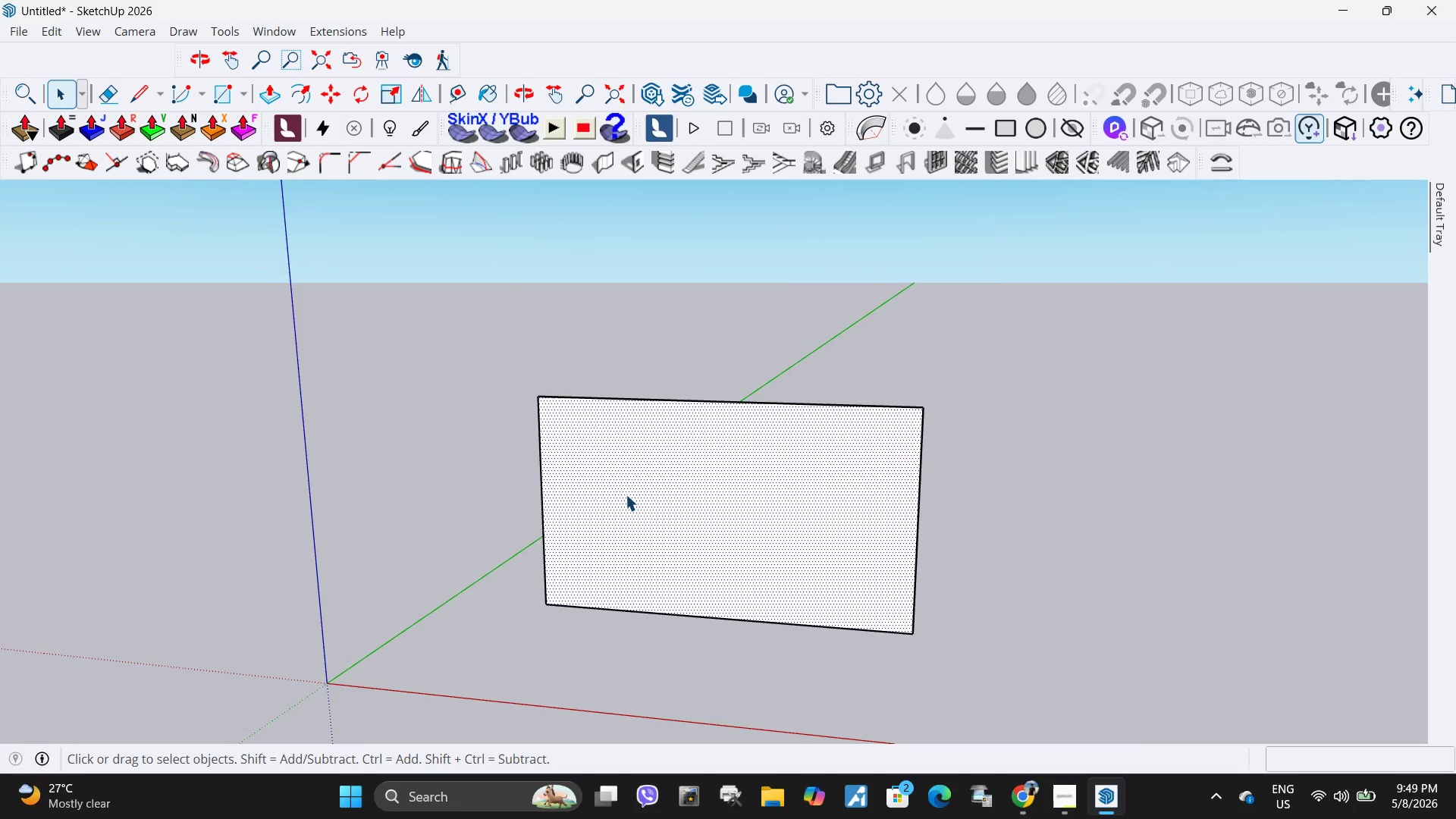 
scroll: coordinate [567, 491], scroll_direction: none, amount: 0.0
 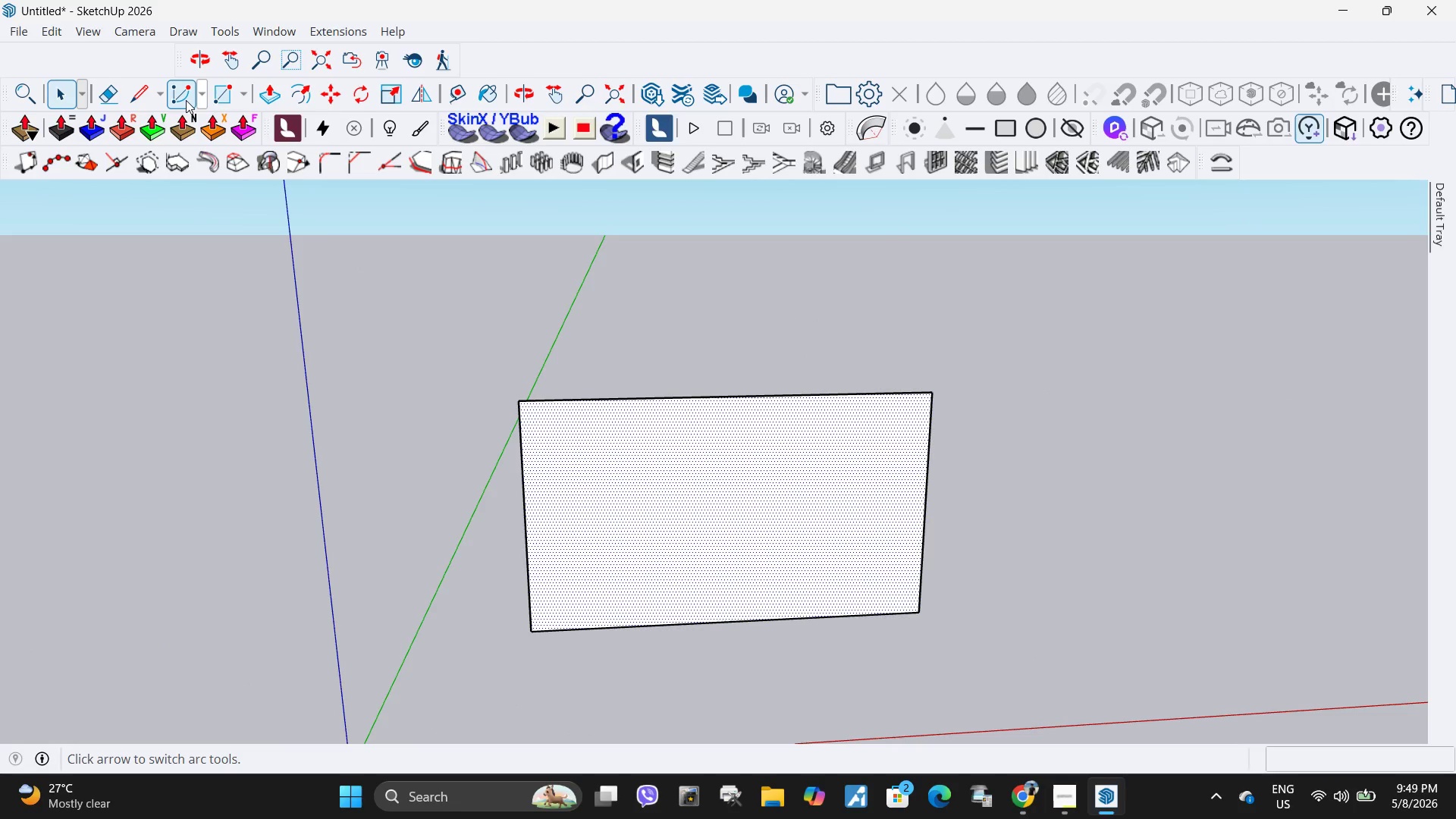 
key(L)
 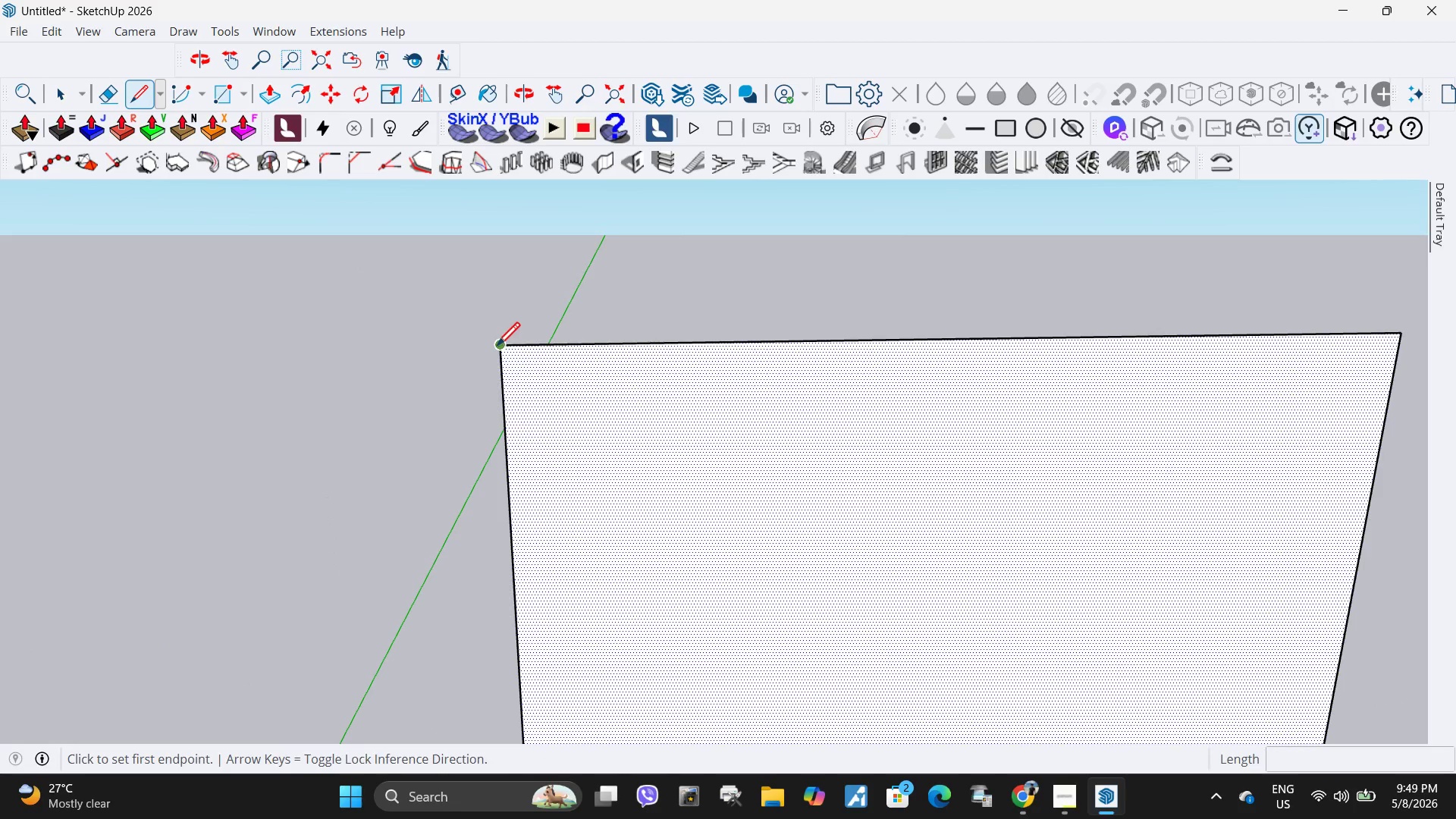 
scroll: coordinate [532, 442], scroll_direction: up, amount: 8.0
 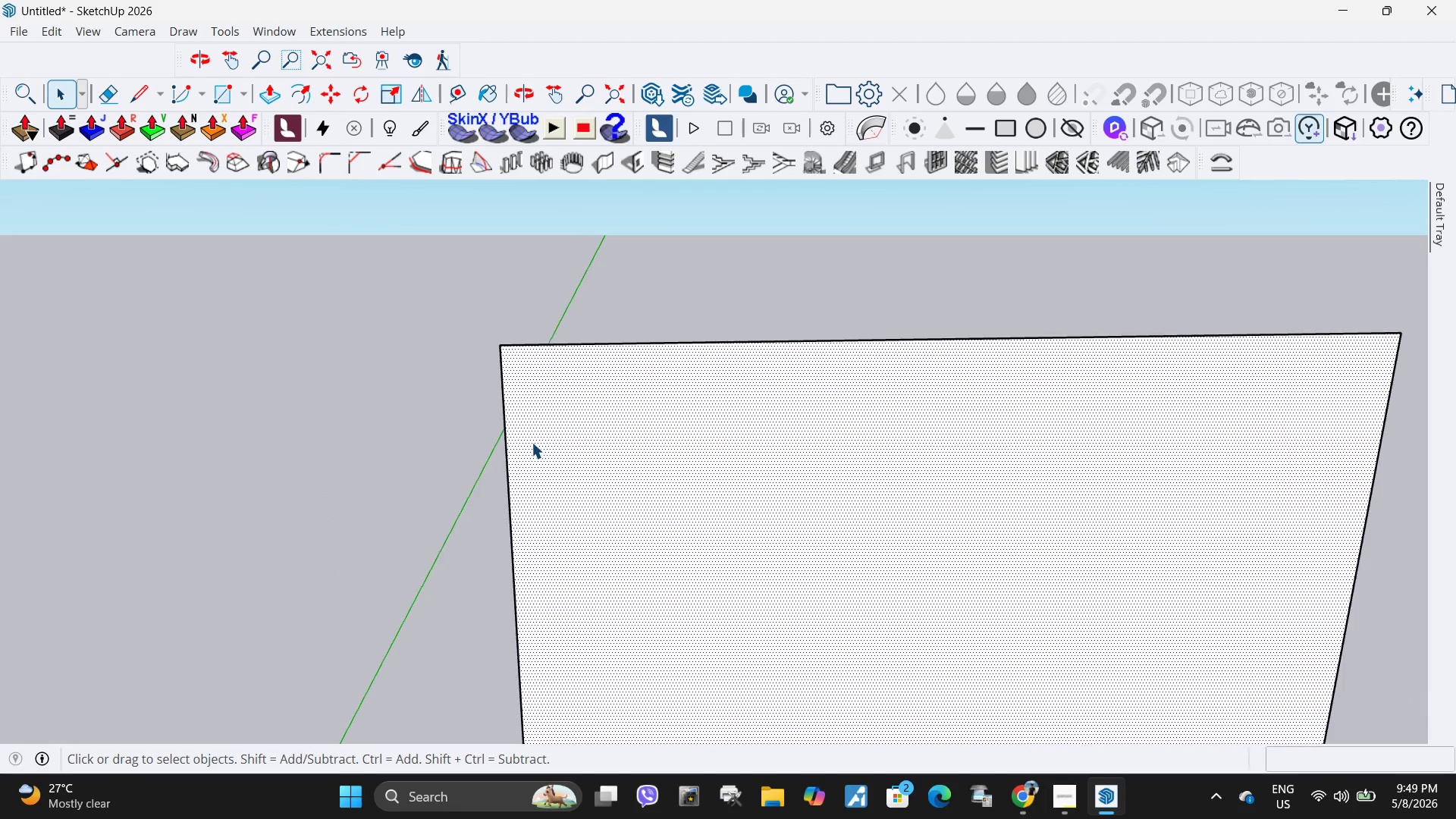 
mouse_move([560, 346])
 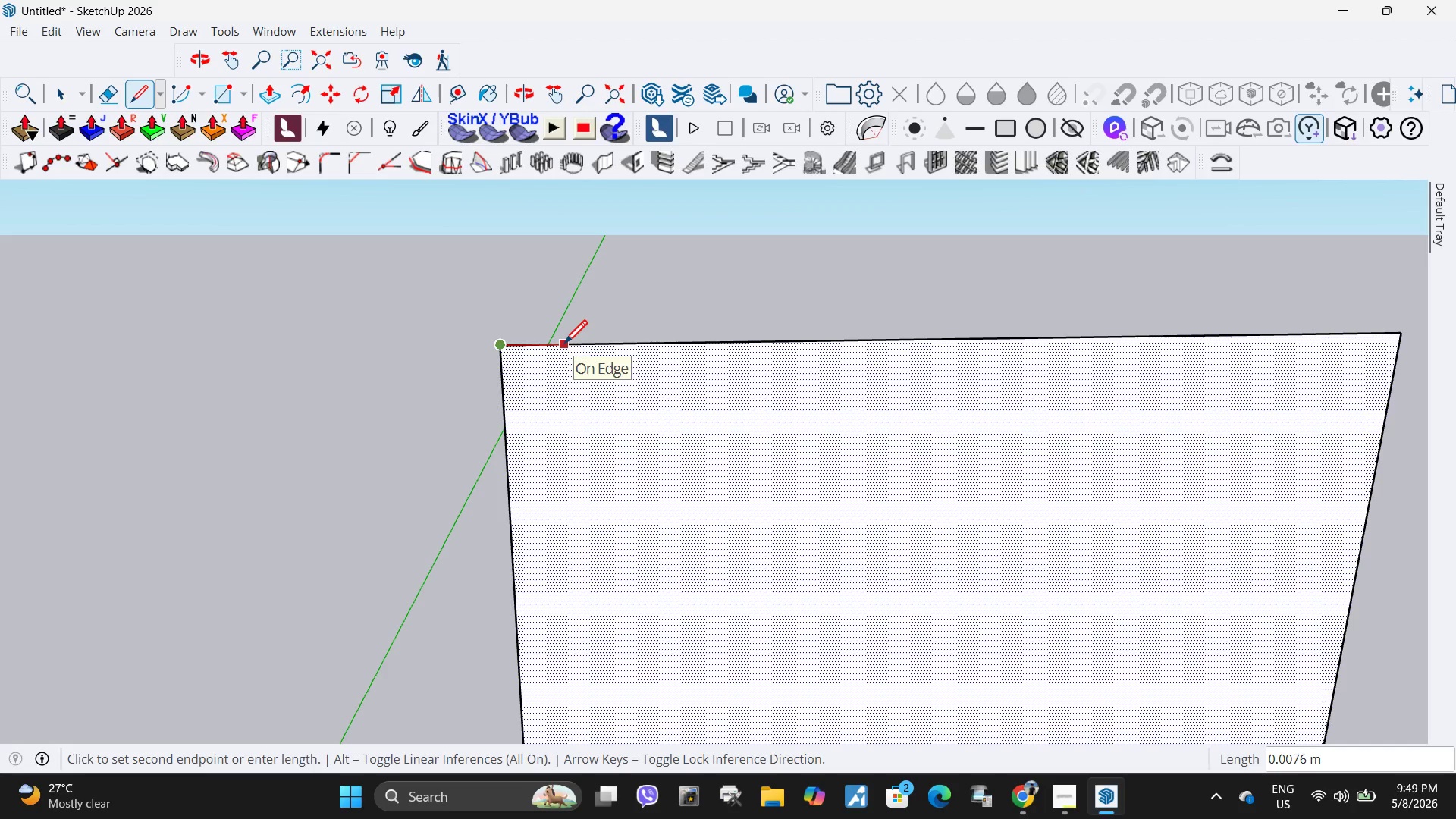 
key(NumpadDecimal)
 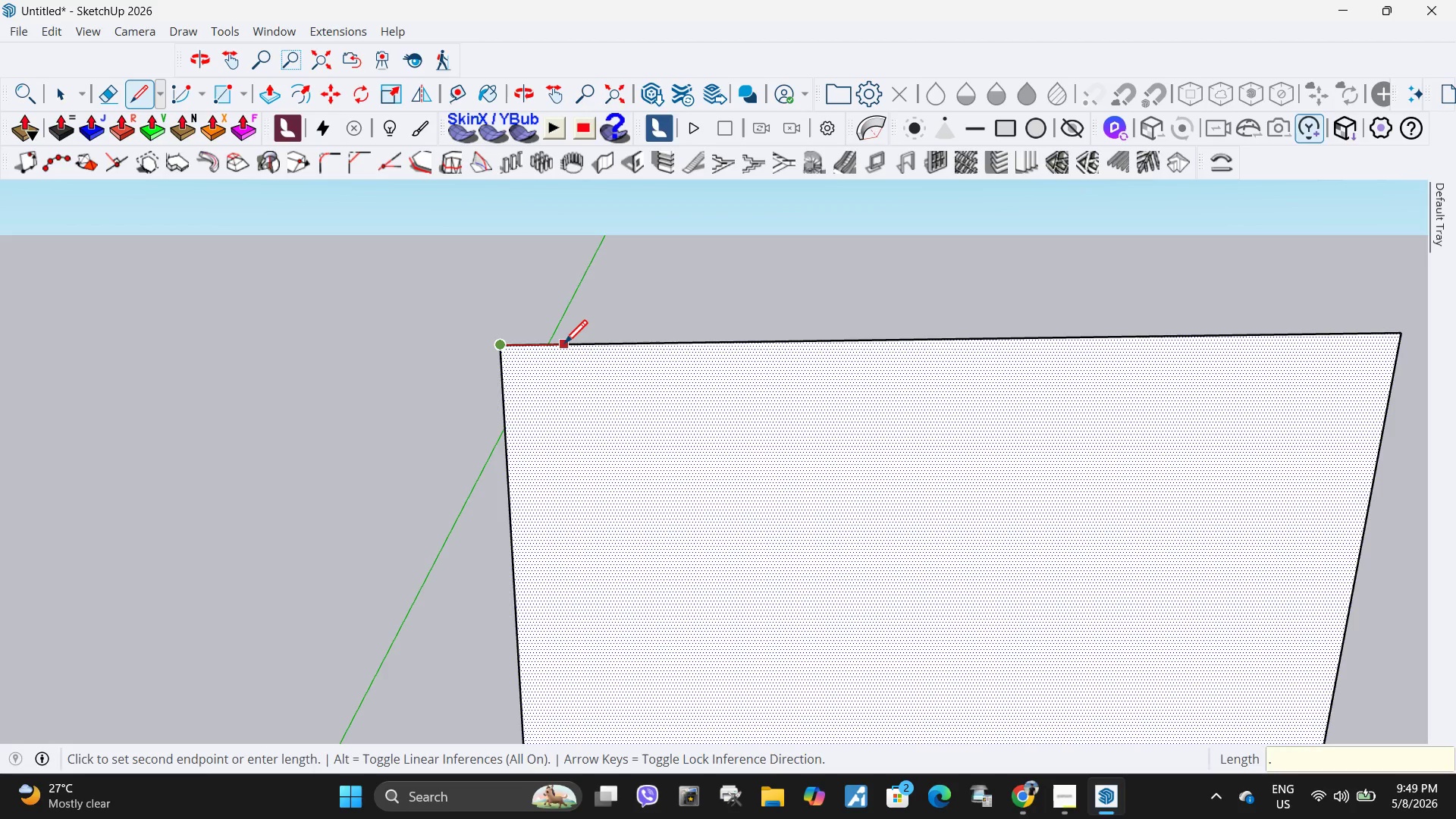 
key(Numpad0)
 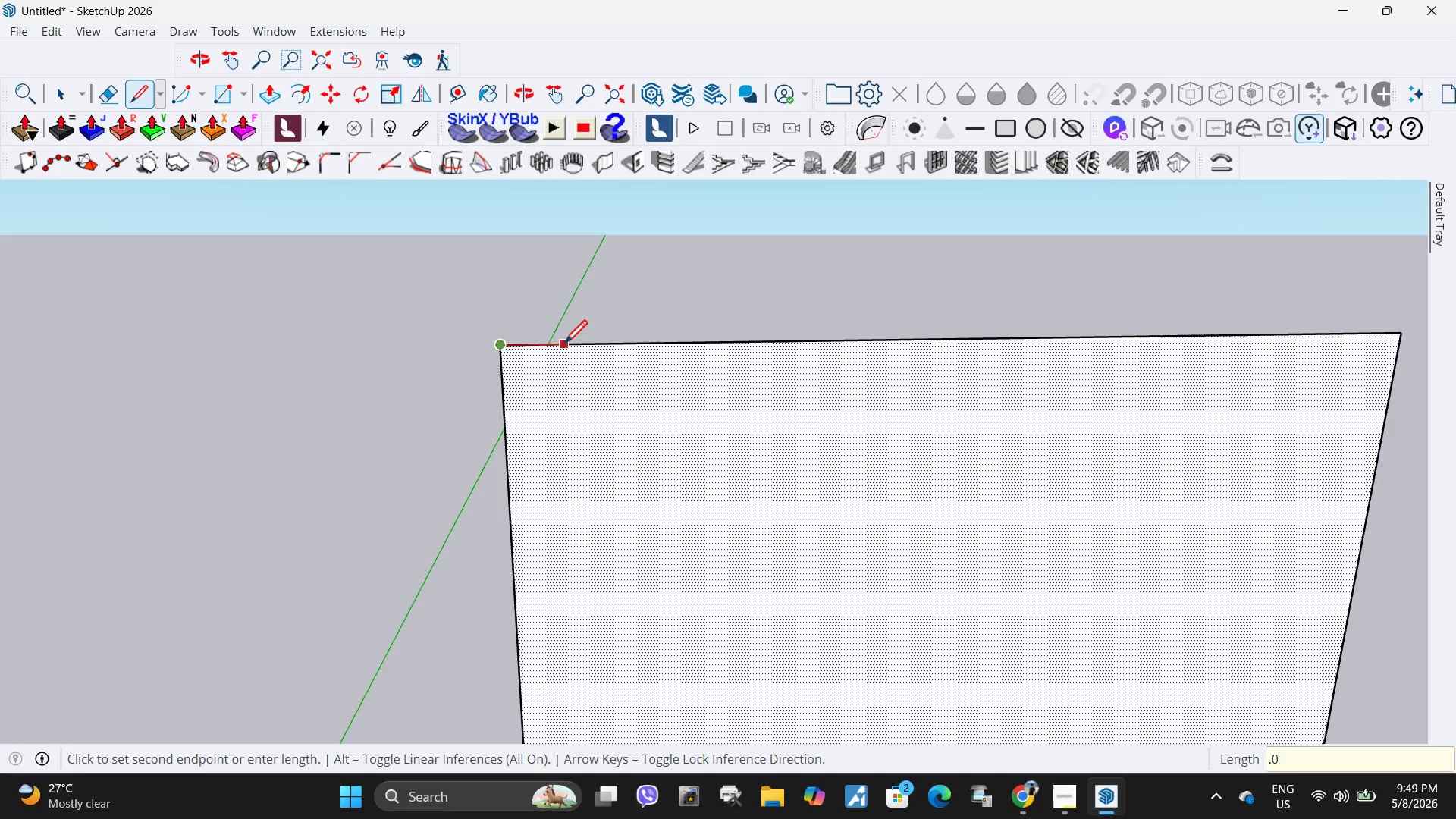 
key(Numpad0)
 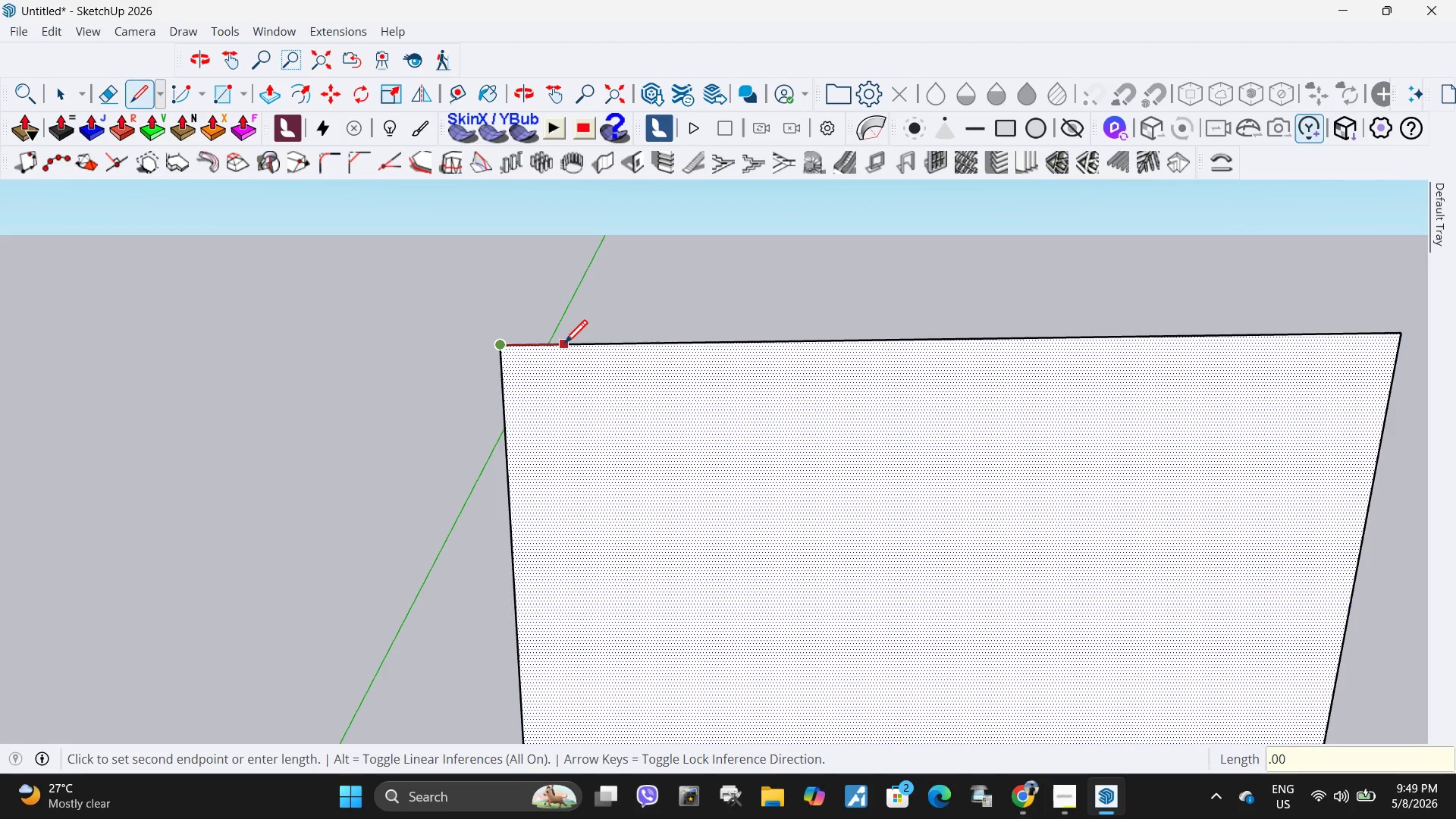 
key(Numpad5)
 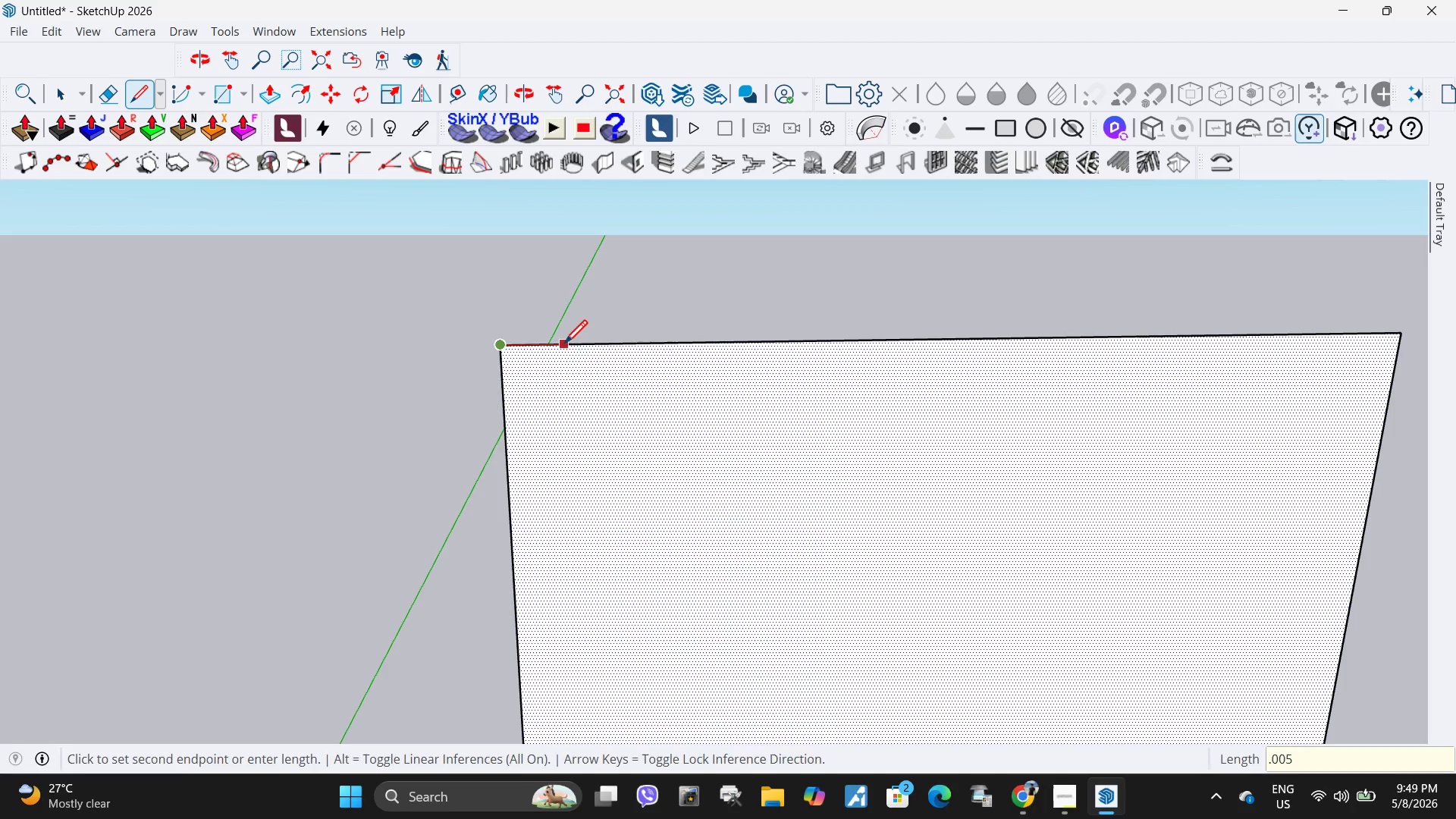 
key(NumpadEnter)
 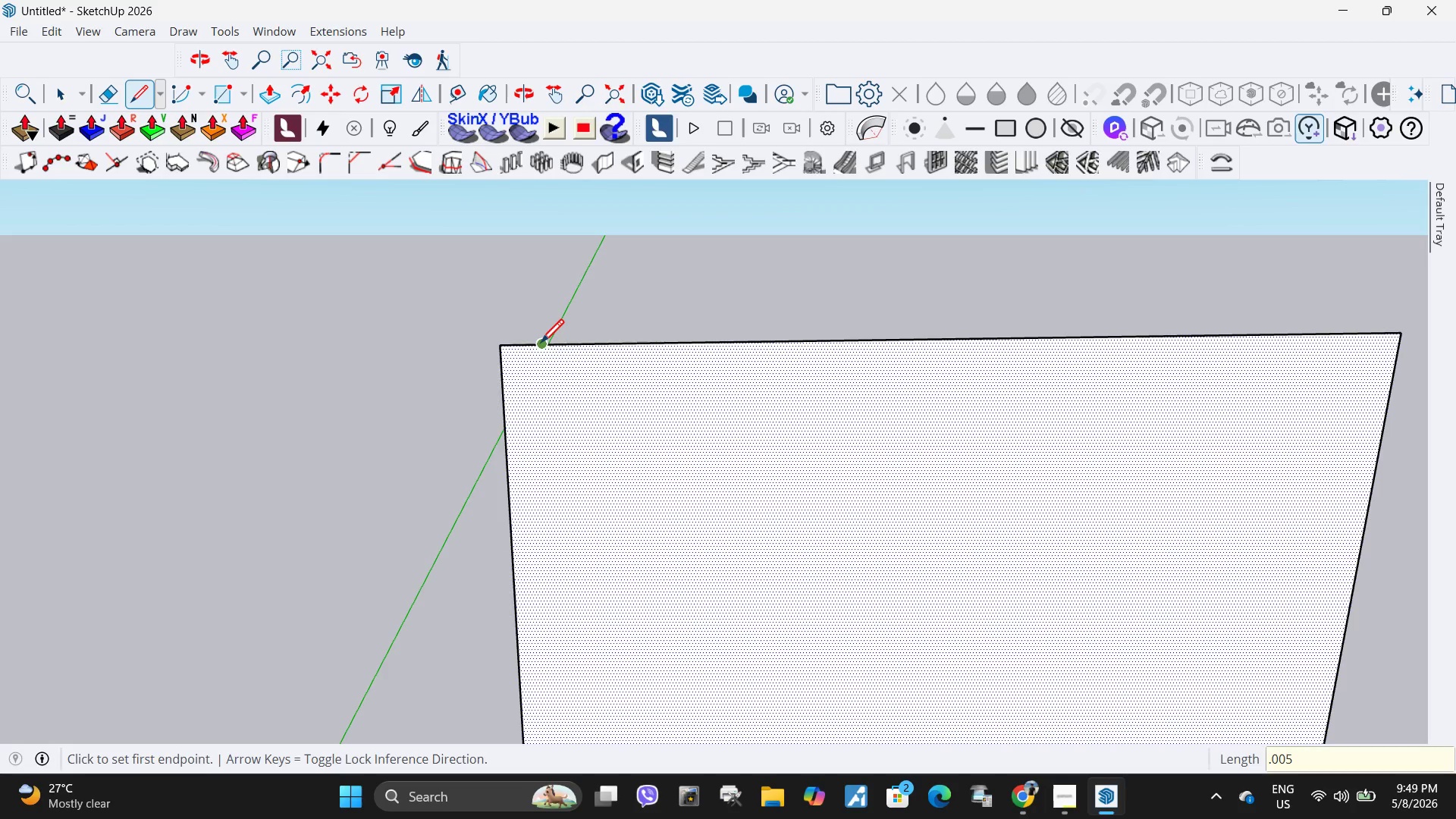 
left_click([541, 345])
 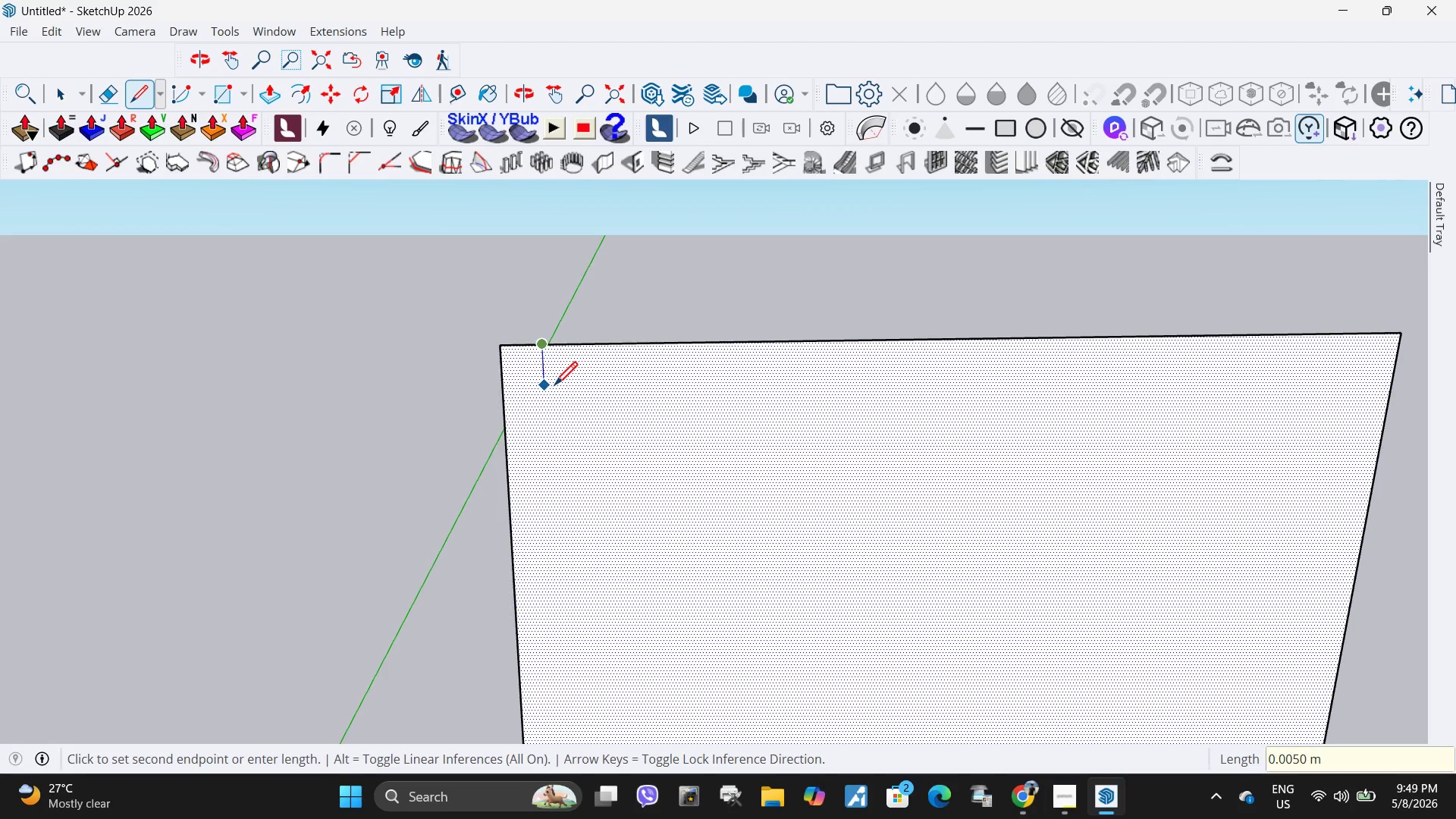 
scroll: coordinate [554, 388], scroll_direction: up, amount: 2.0
 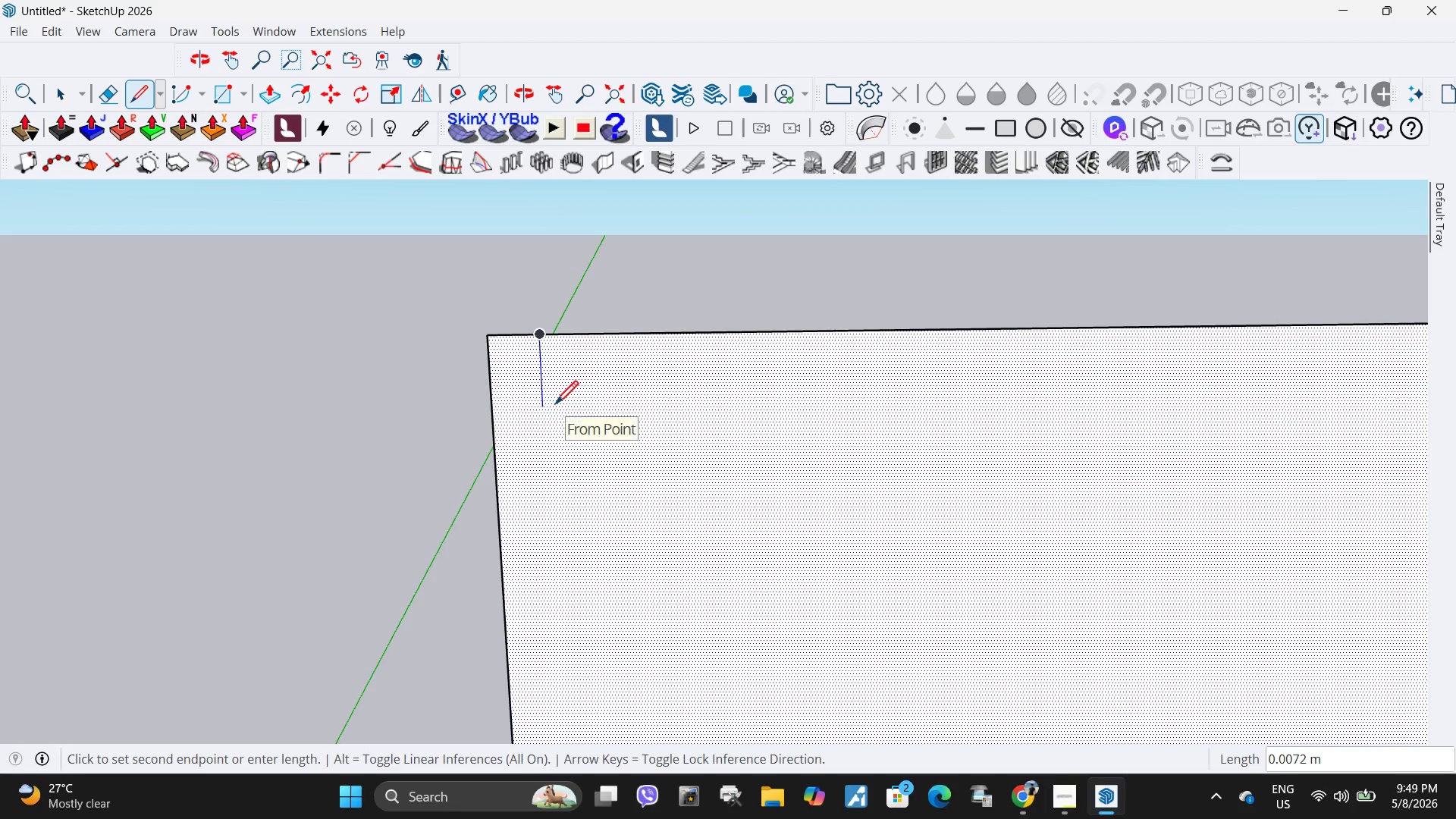 
key(NumpadDecimal)
 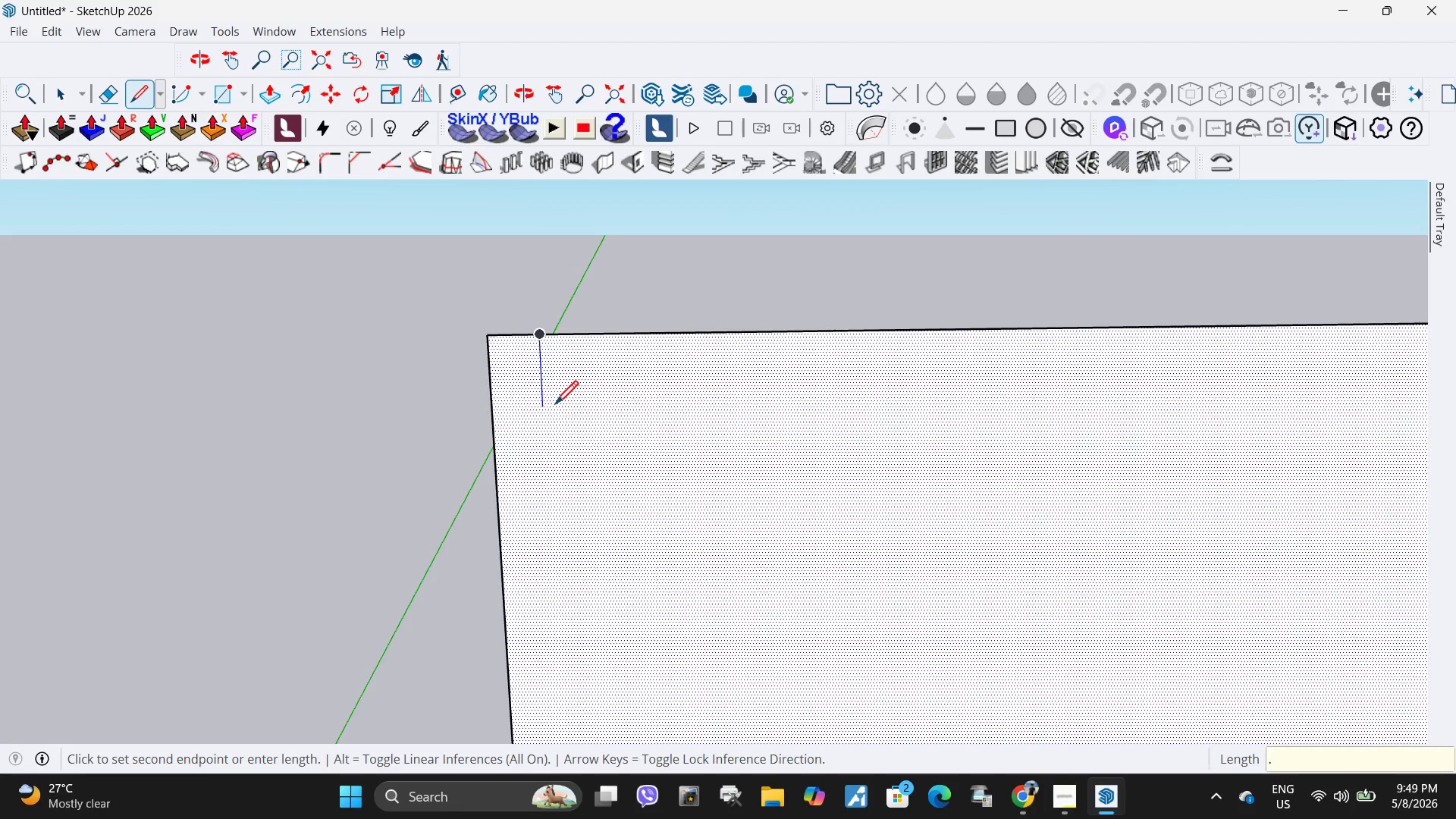 
key(Numpad0)
 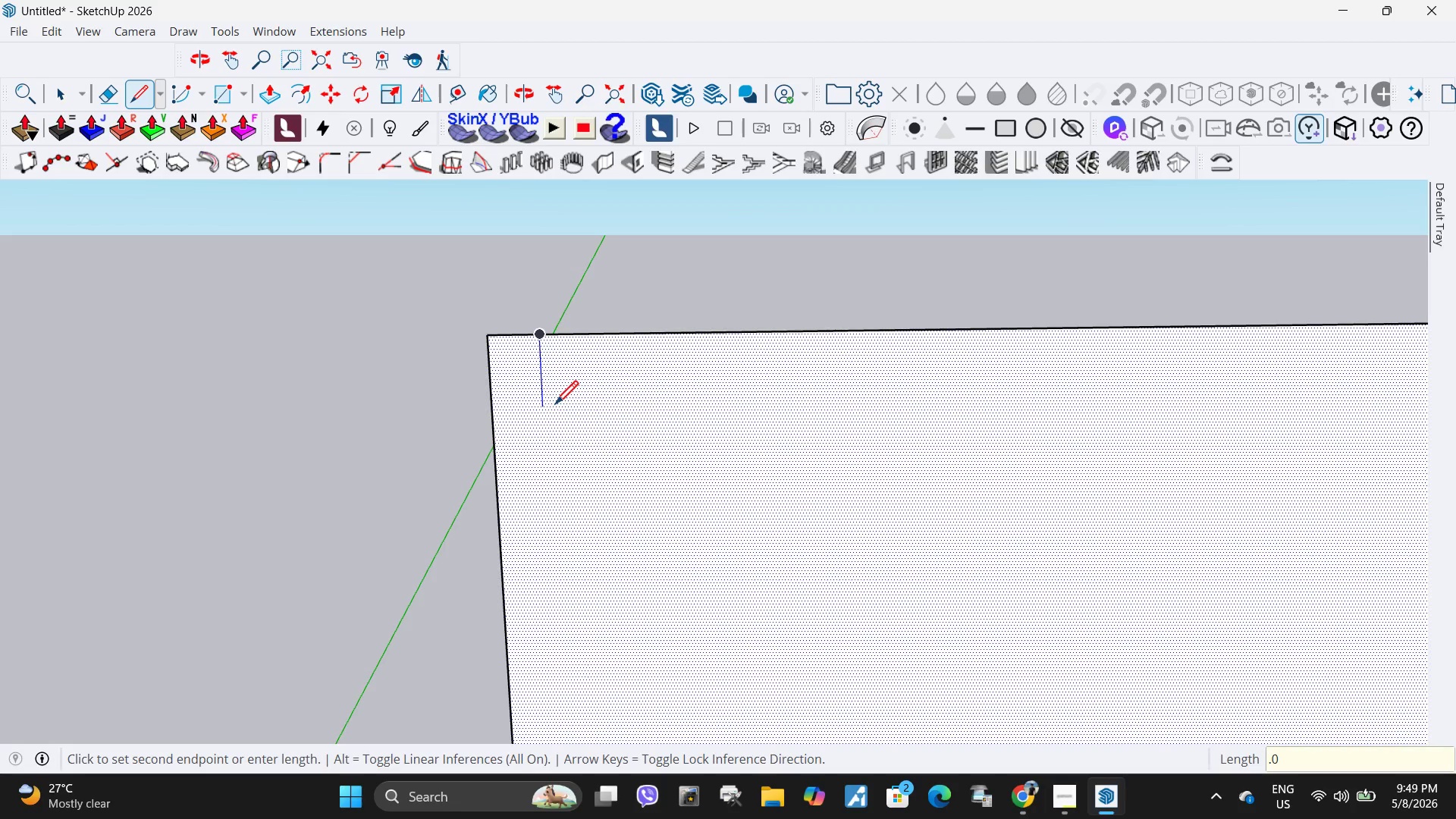 
key(Numpad0)
 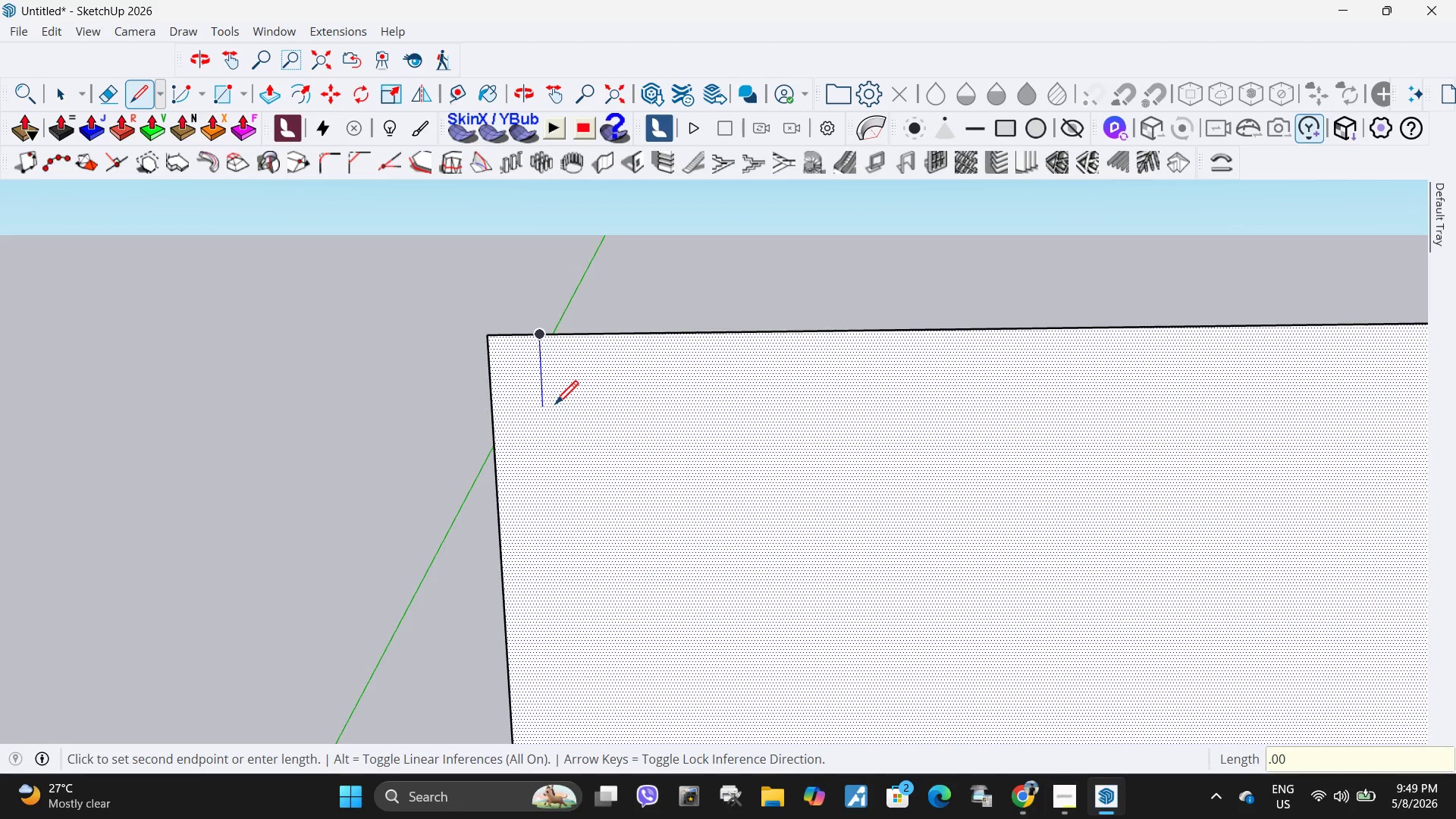 
key(Numpad5)
 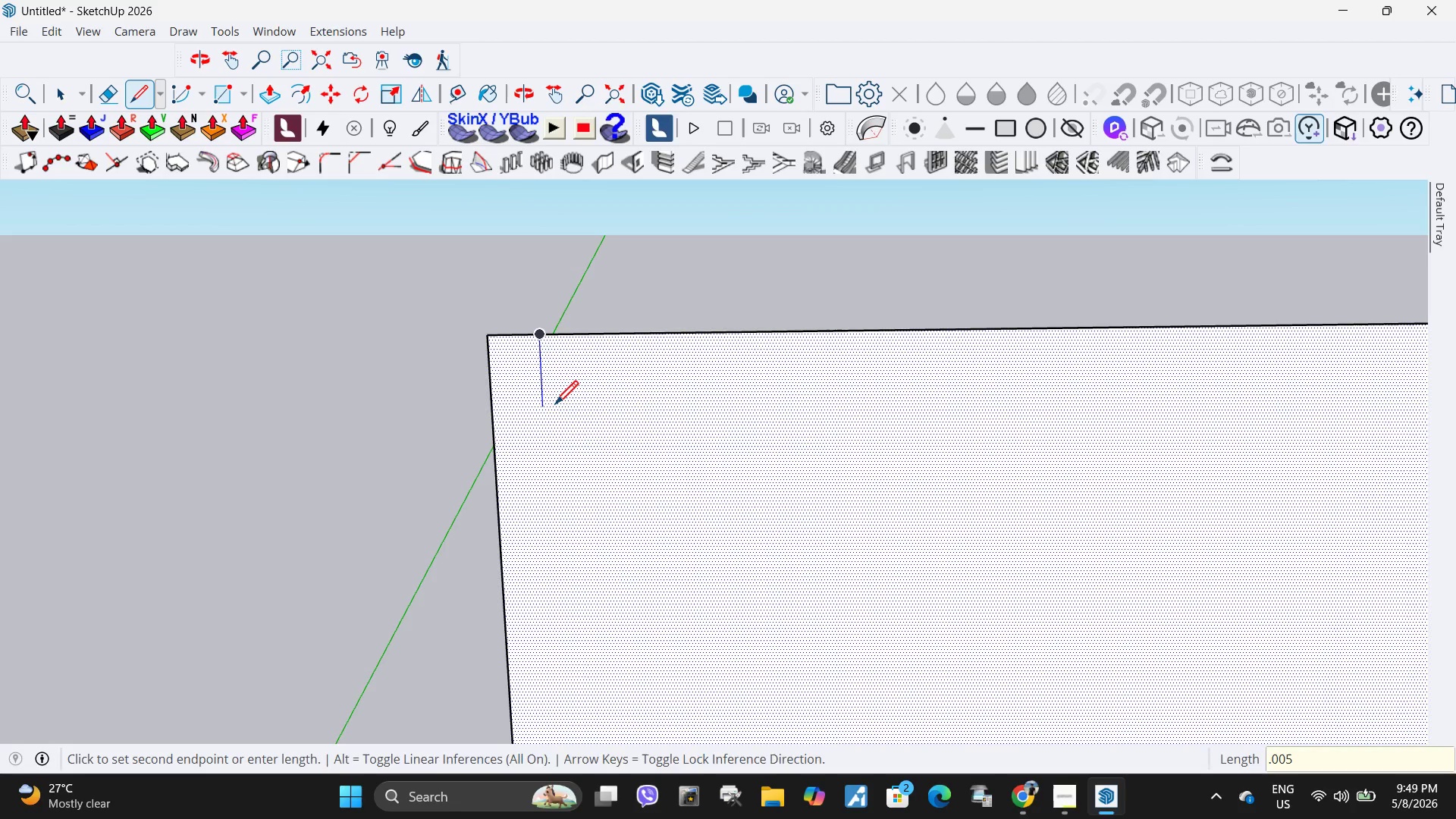 
key(NumpadEnter)
 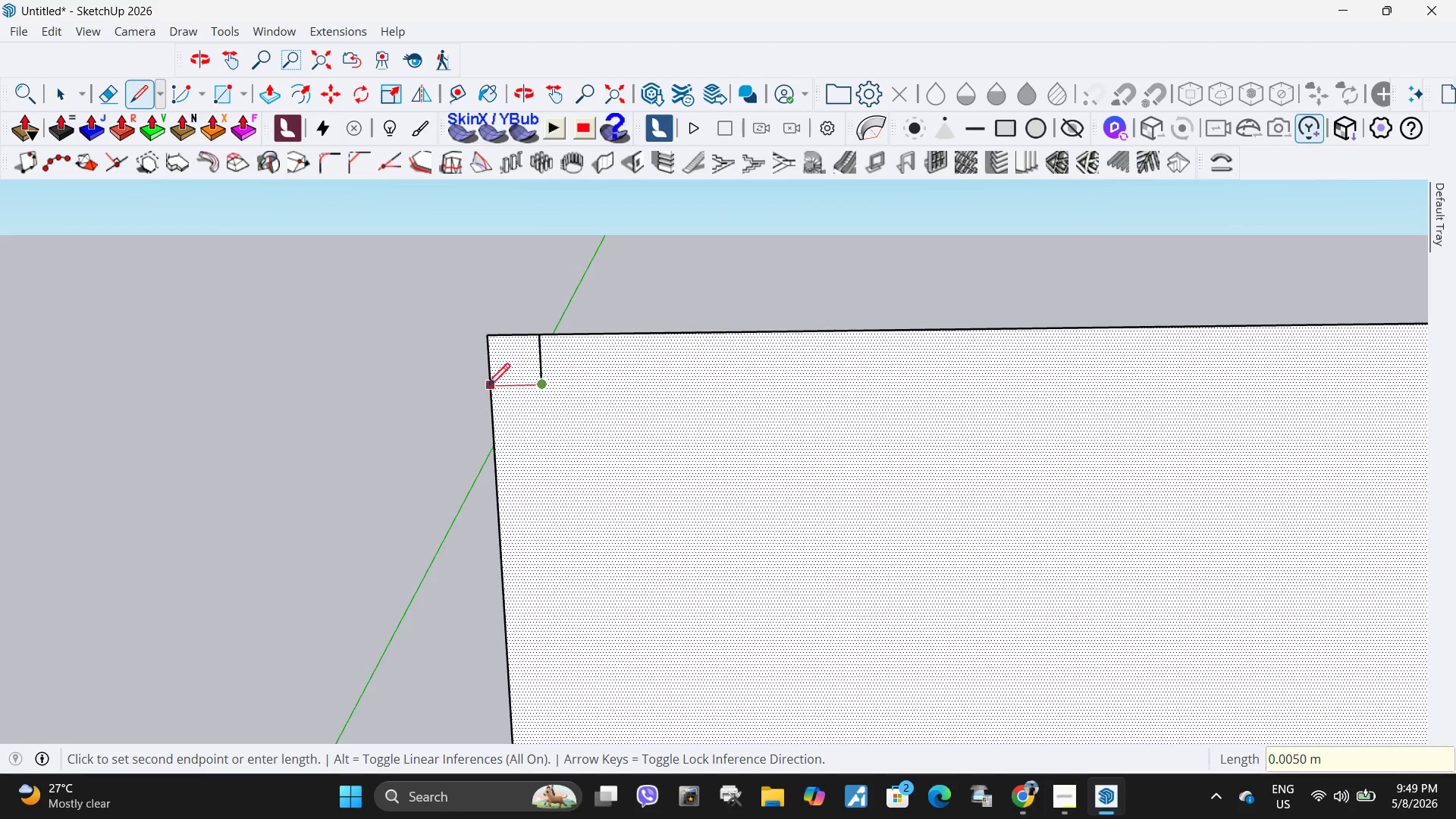 
left_click([469, 391])
 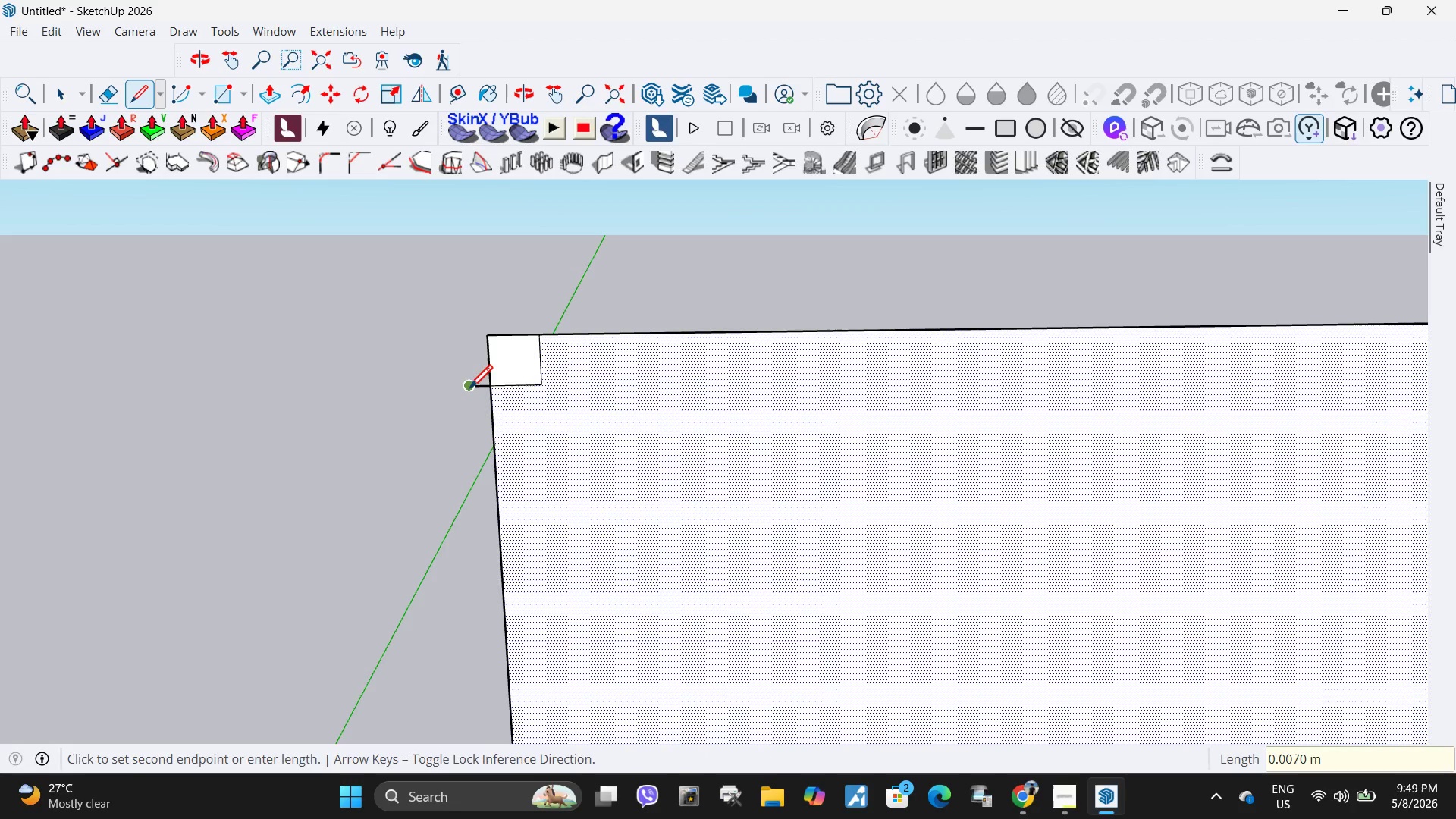 
key(Space)
 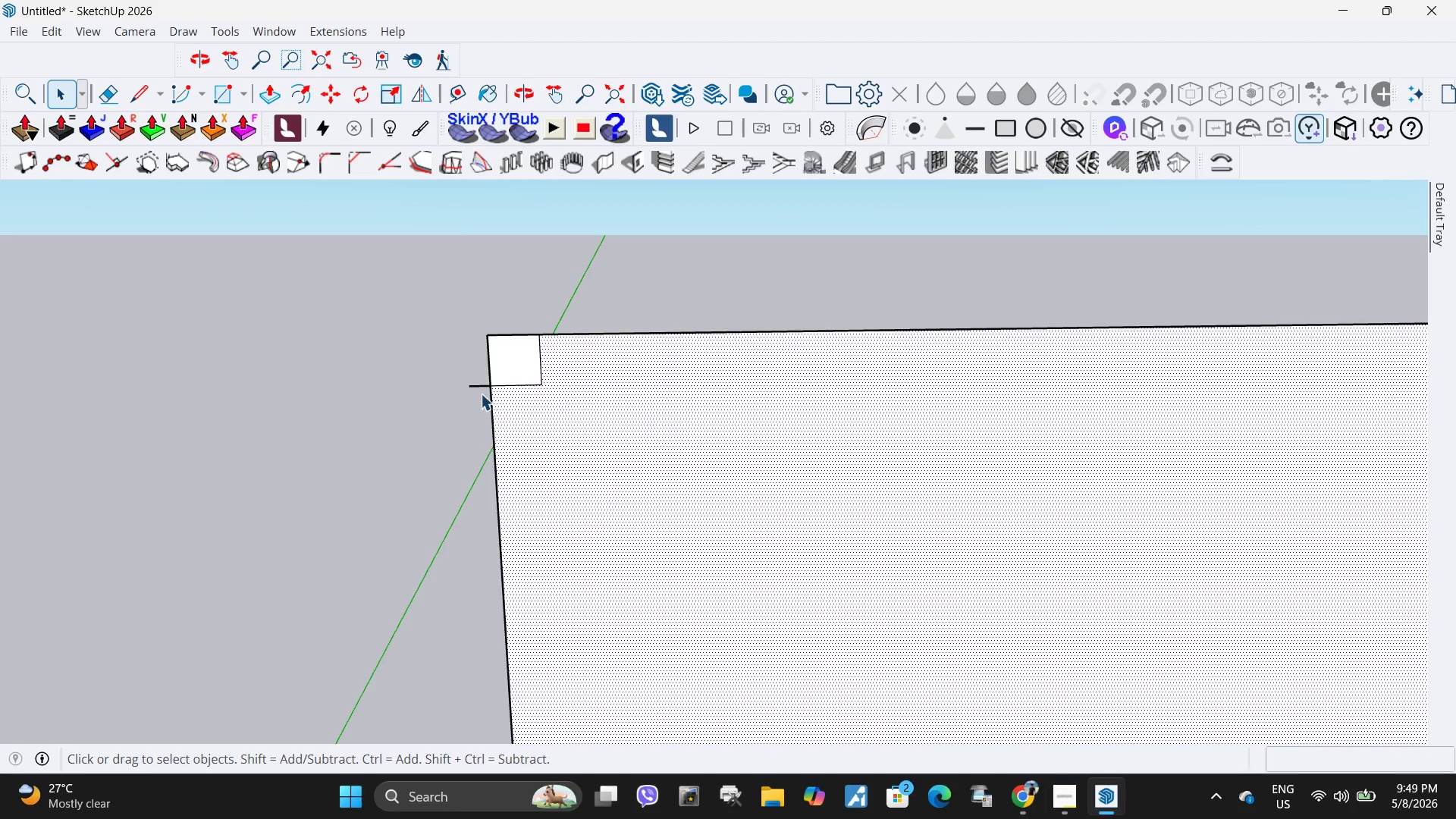 
left_click_drag(start_coordinate=[477, 394], to_coordinate=[415, 349])
 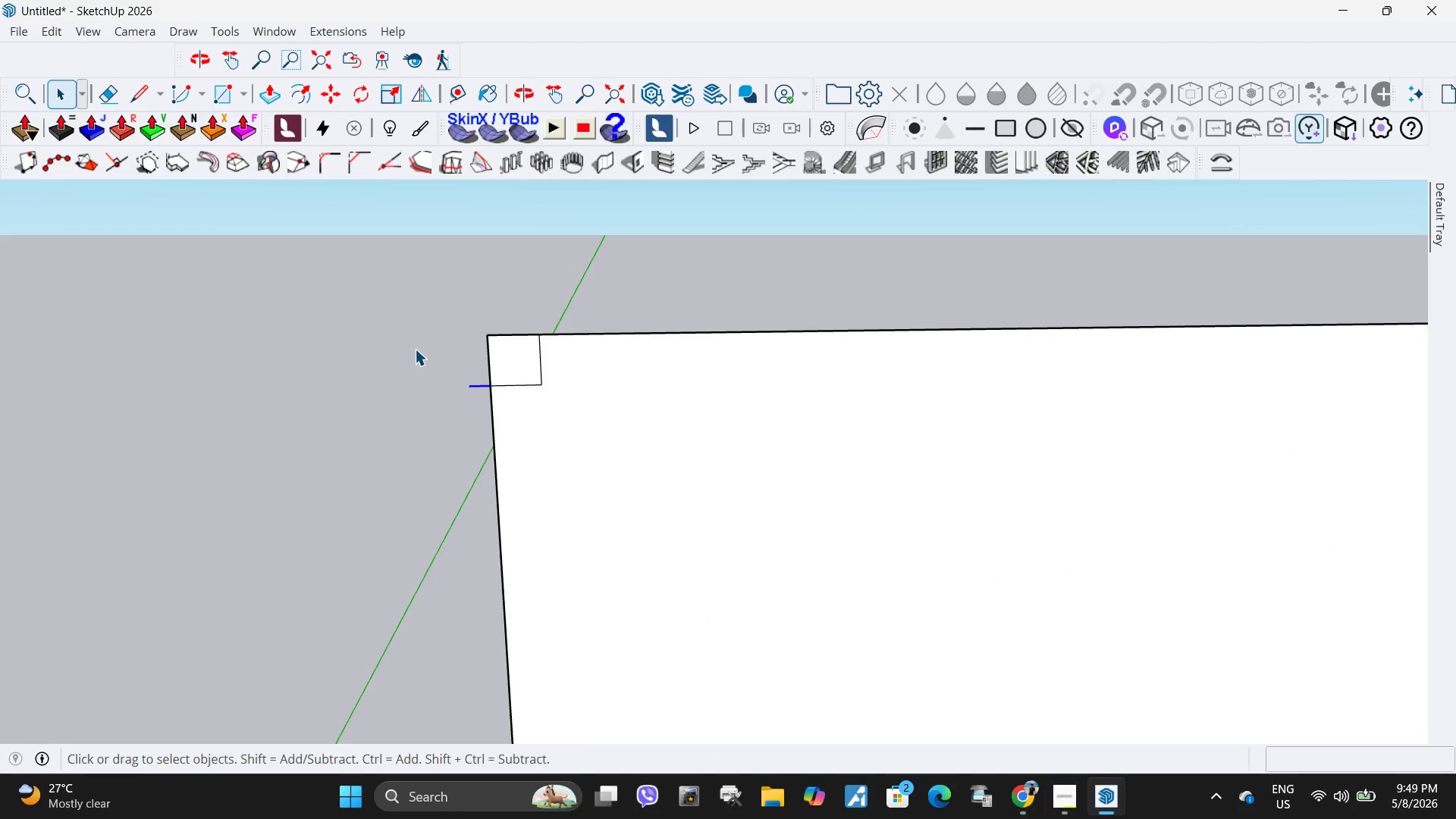 
key(Delete)
 